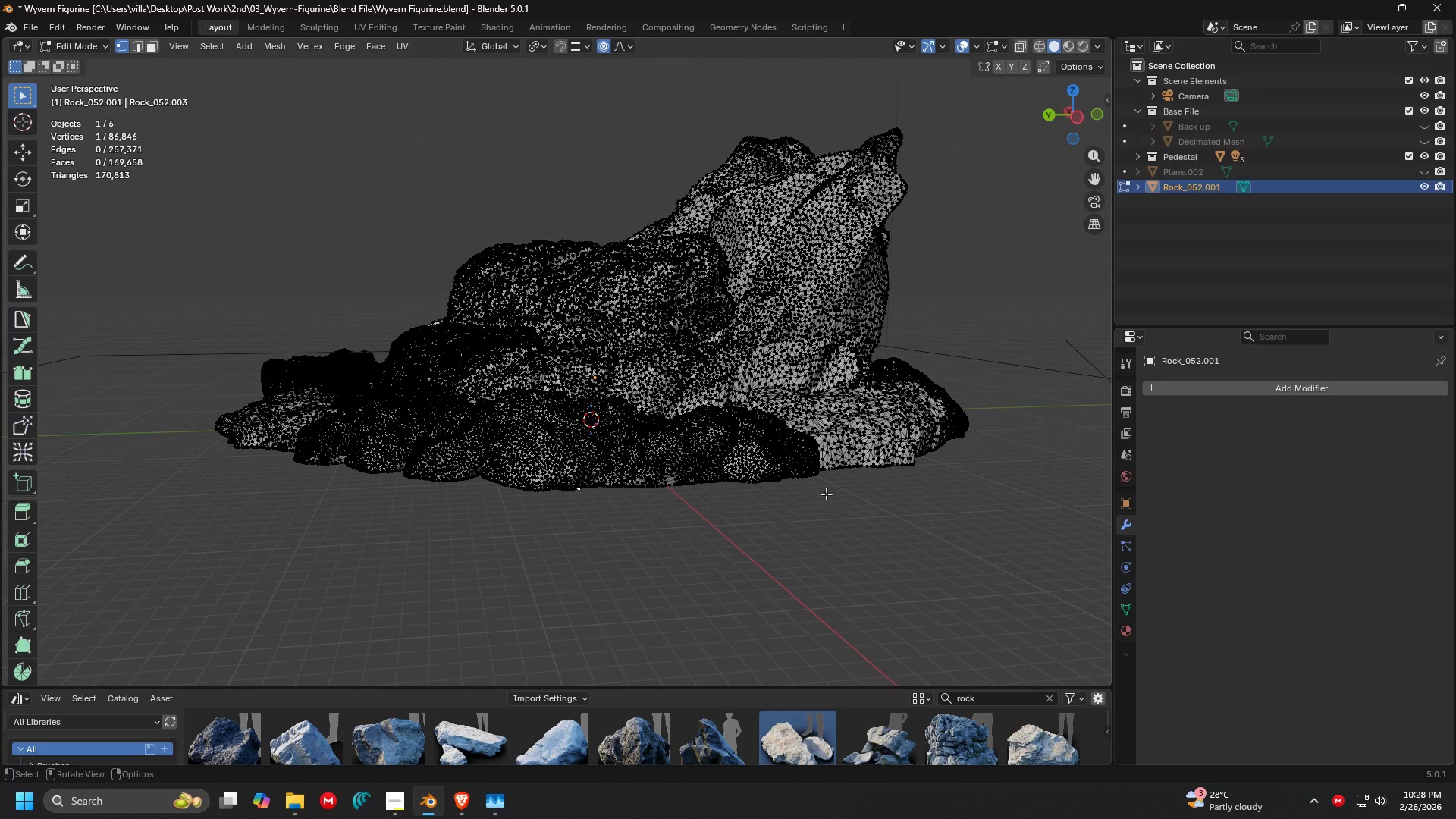 
hold_key(key=ControlLeft, duration=0.41)
left_click([700, 496])
 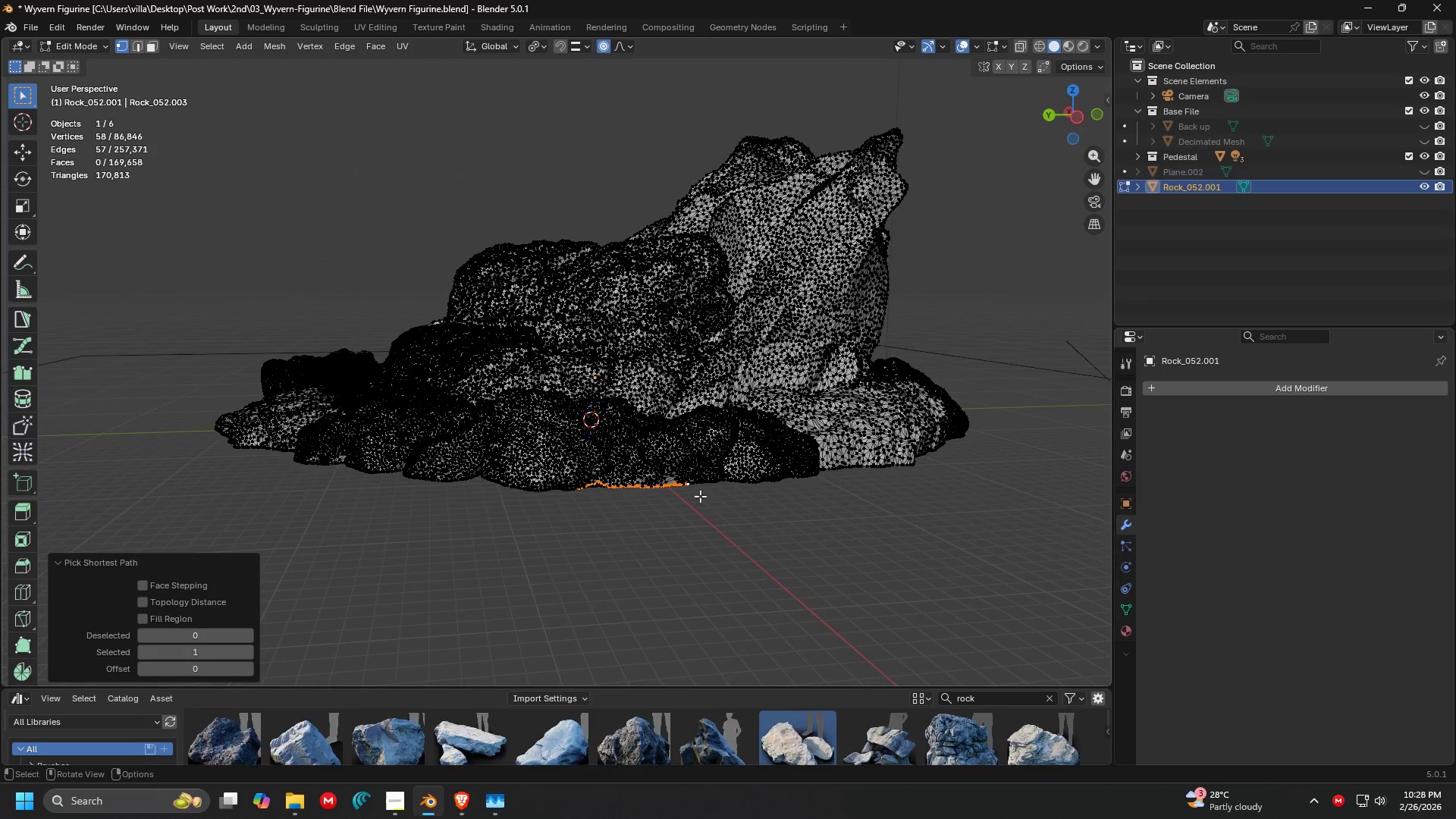 
key(Shift+ShiftLeft)
 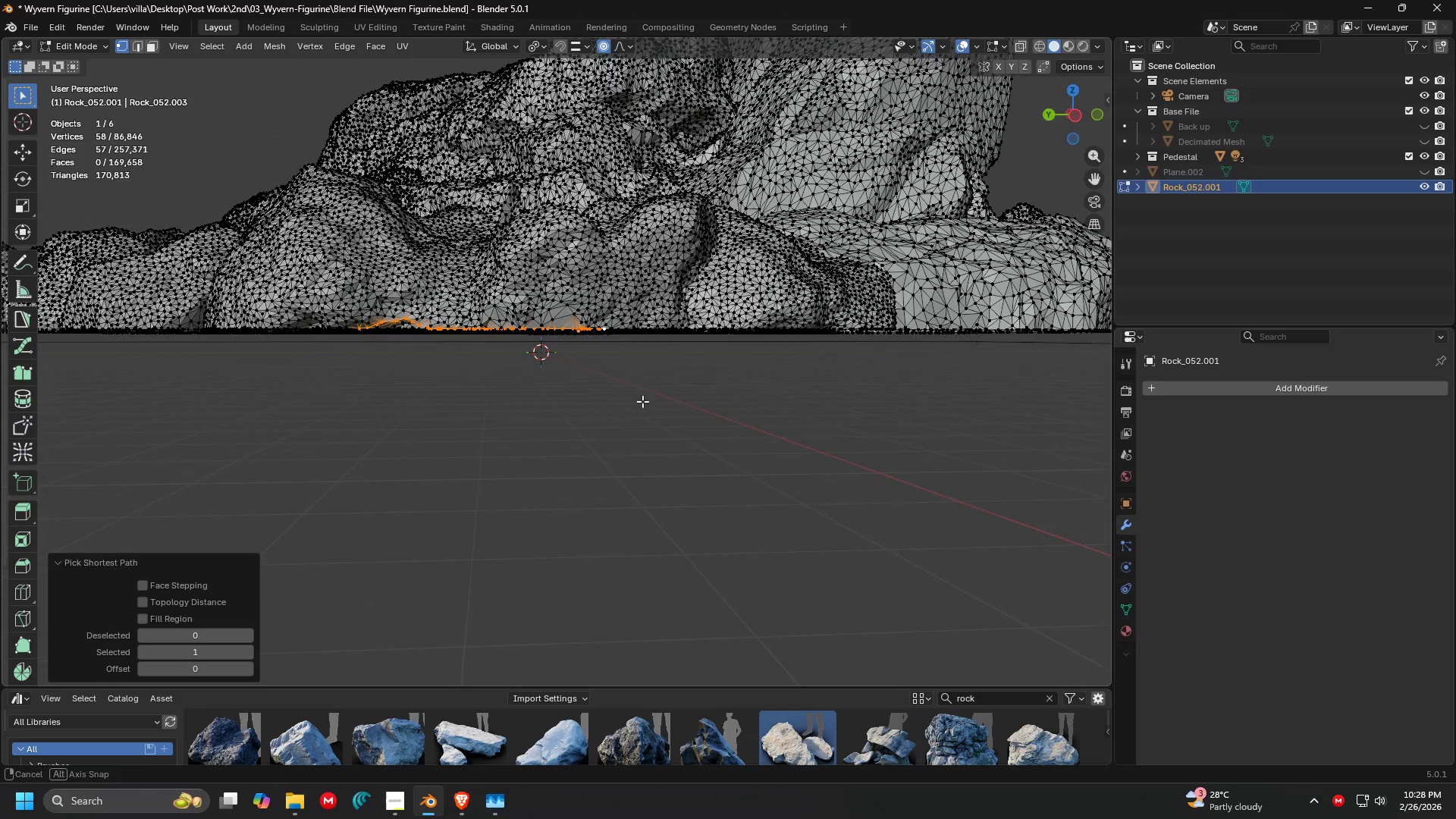 
scroll: coordinate [700, 496], scroll_direction: up, amount: 2.0
 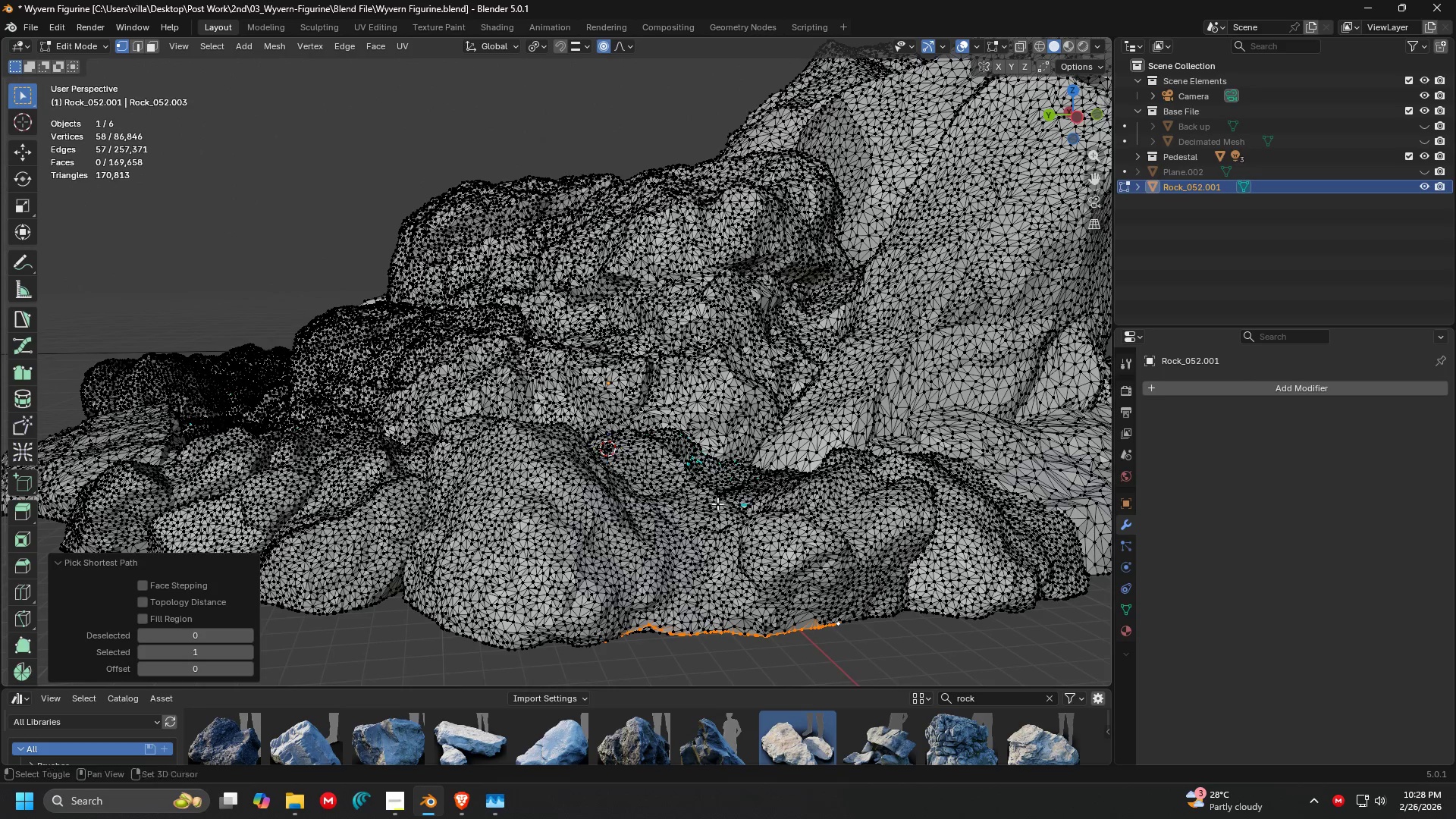 
hold_key(key=ShiftLeft, duration=0.7)
 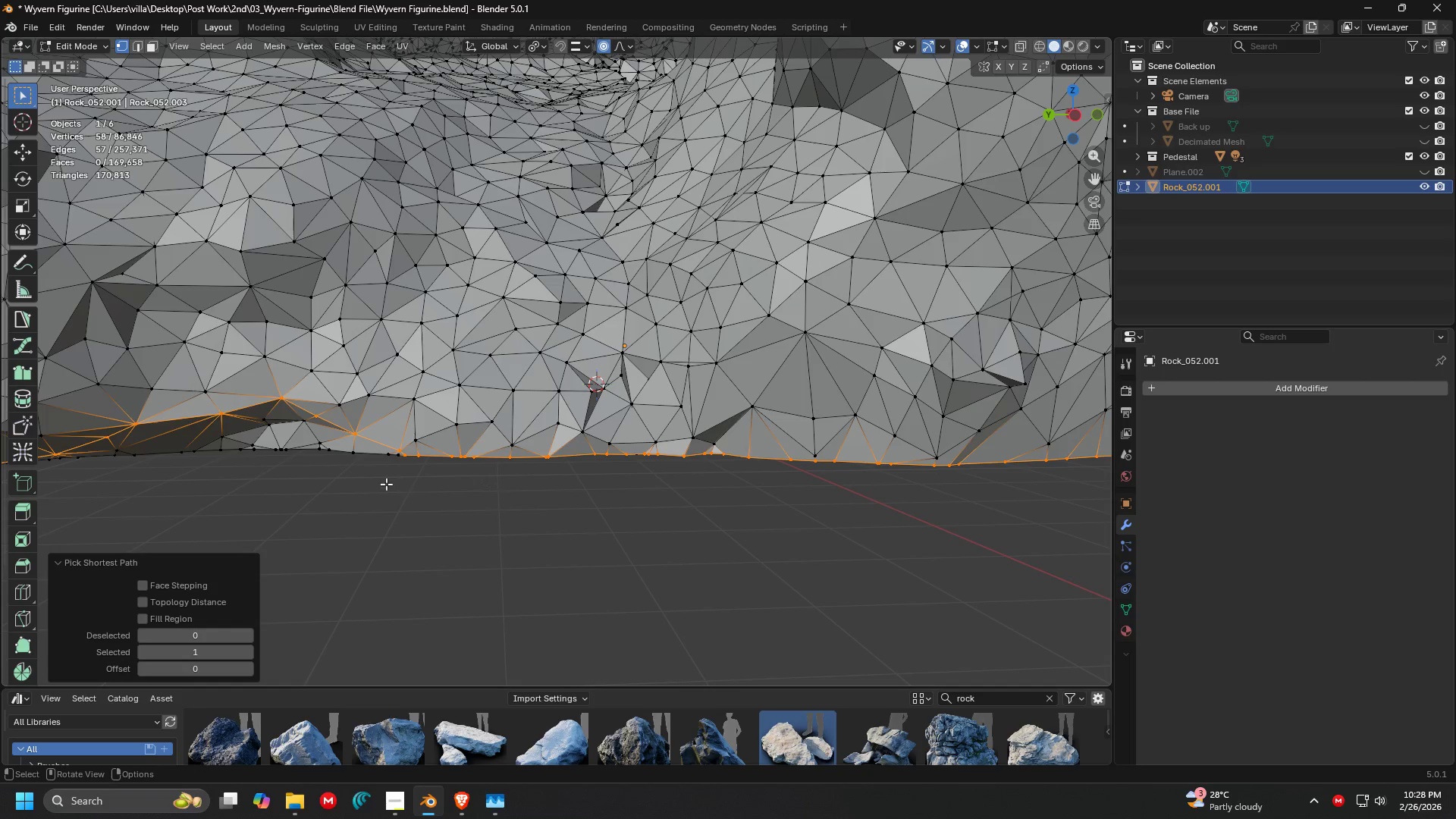 
scroll: coordinate [642, 400], scroll_direction: up, amount: 2.0
 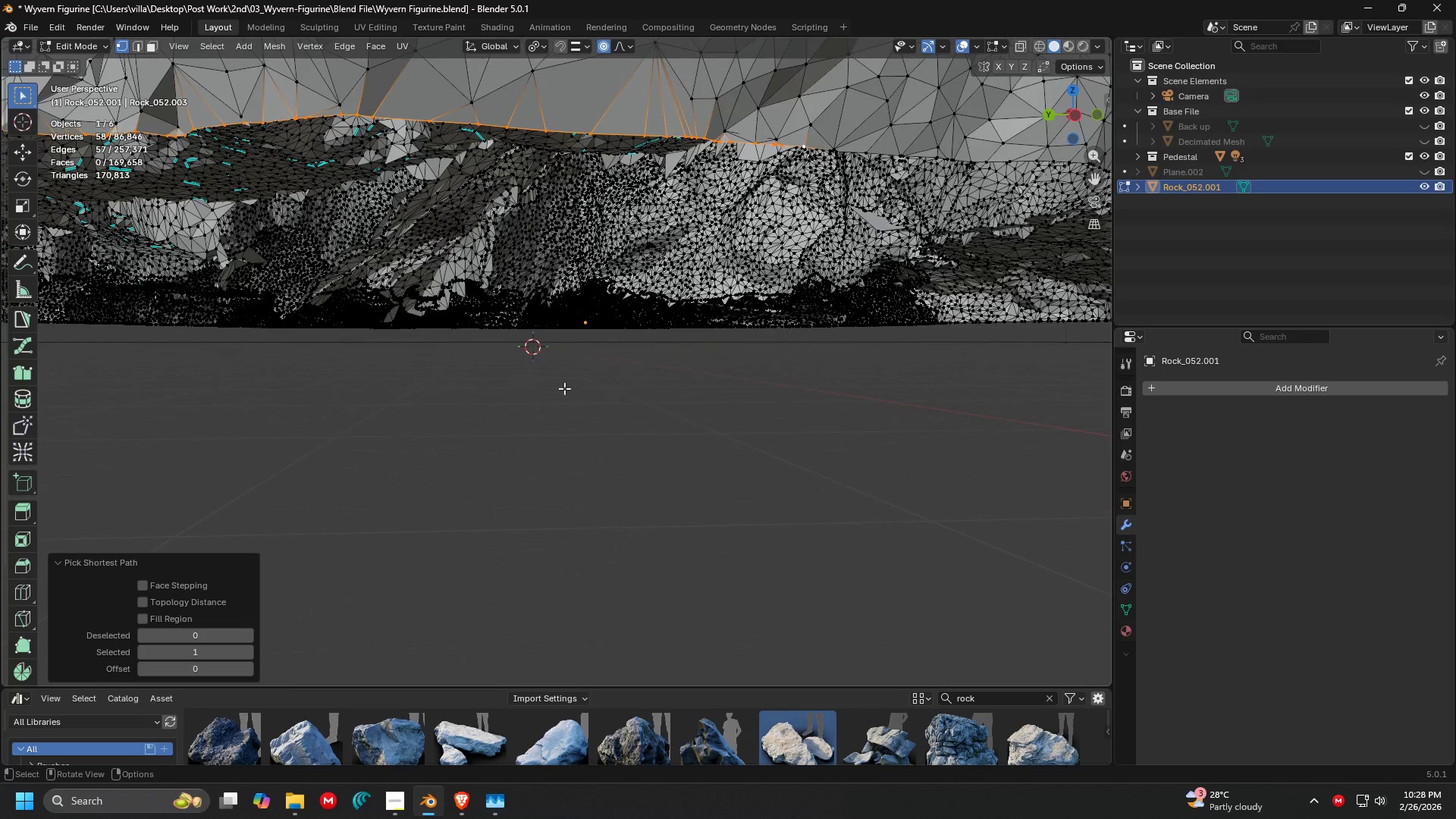 
left_click([356, 458])
 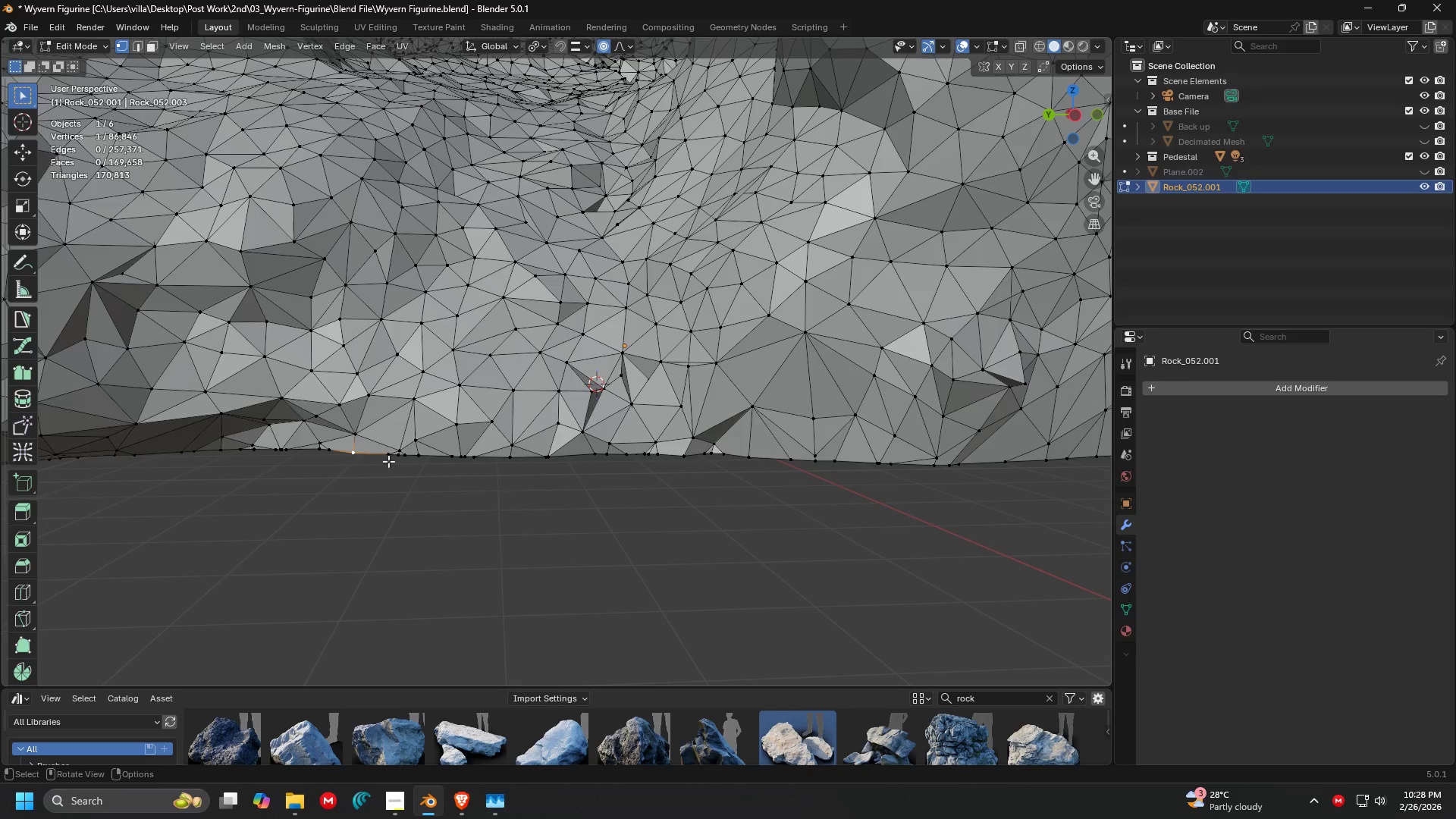 
hold_key(key=AltLeft, duration=0.75)
left_click([389, 461])
 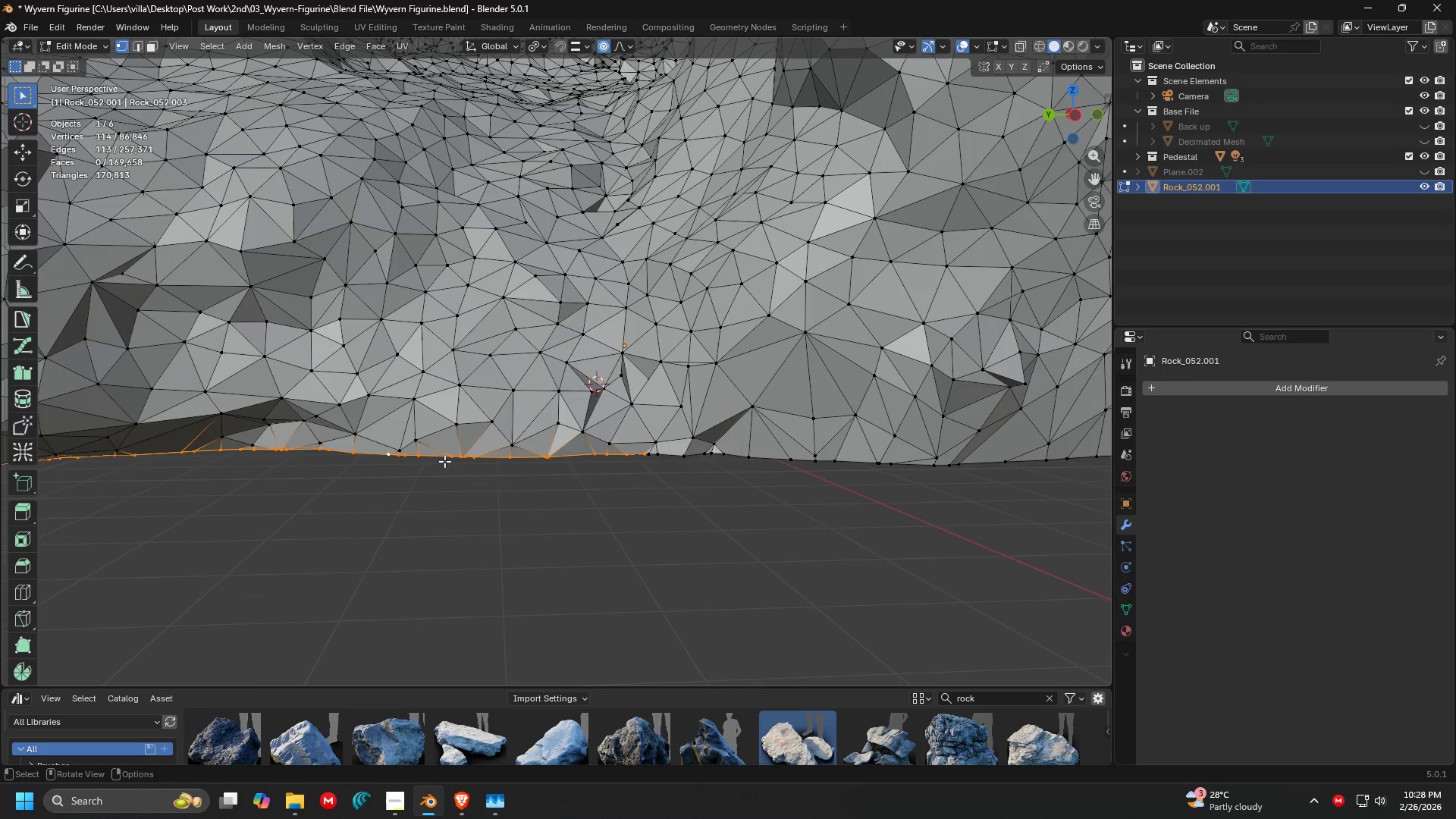 
hold_key(key=ShiftLeft, duration=0.45)
 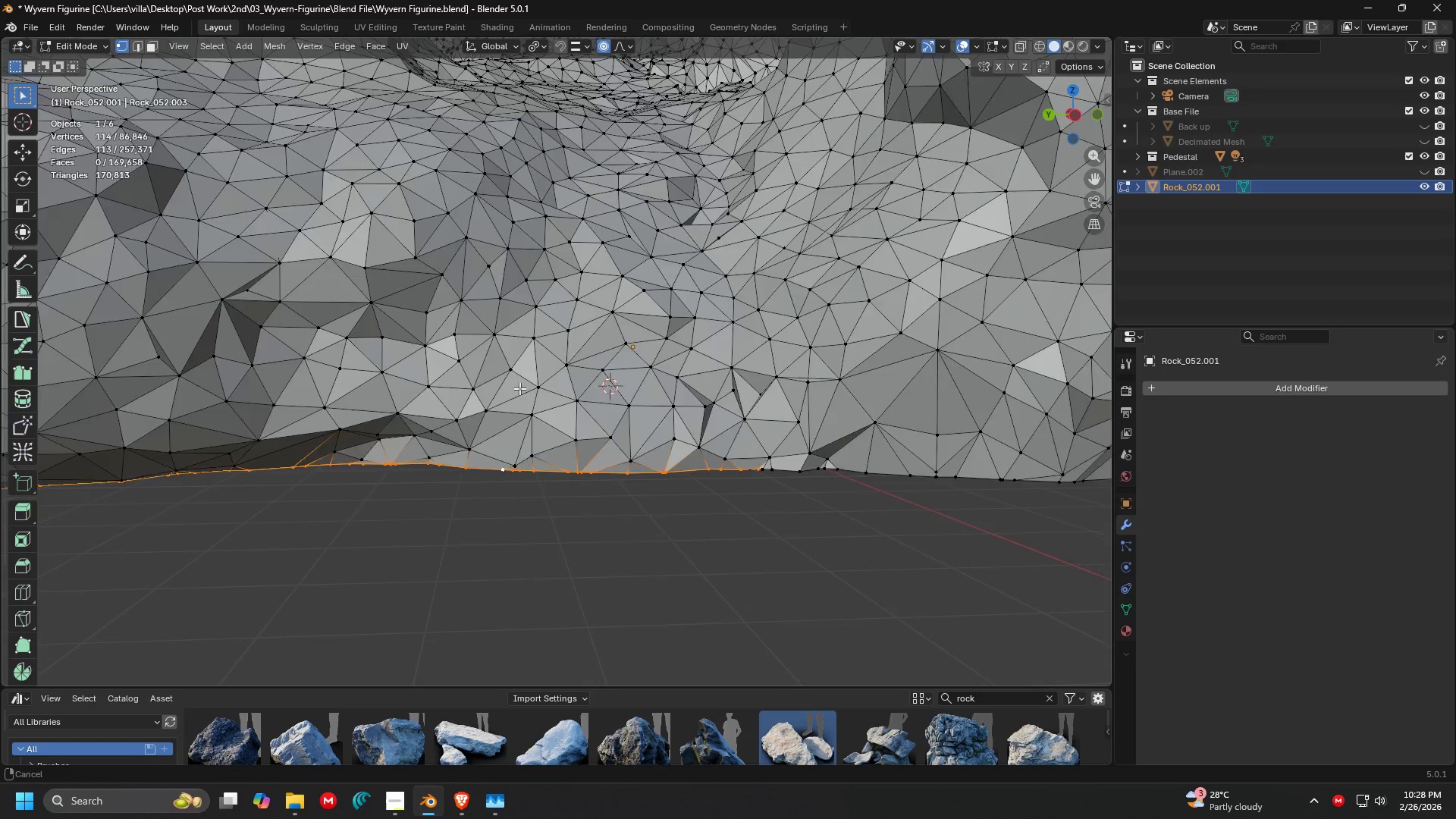 
hold_key(key=AltLeft, duration=0.36)
 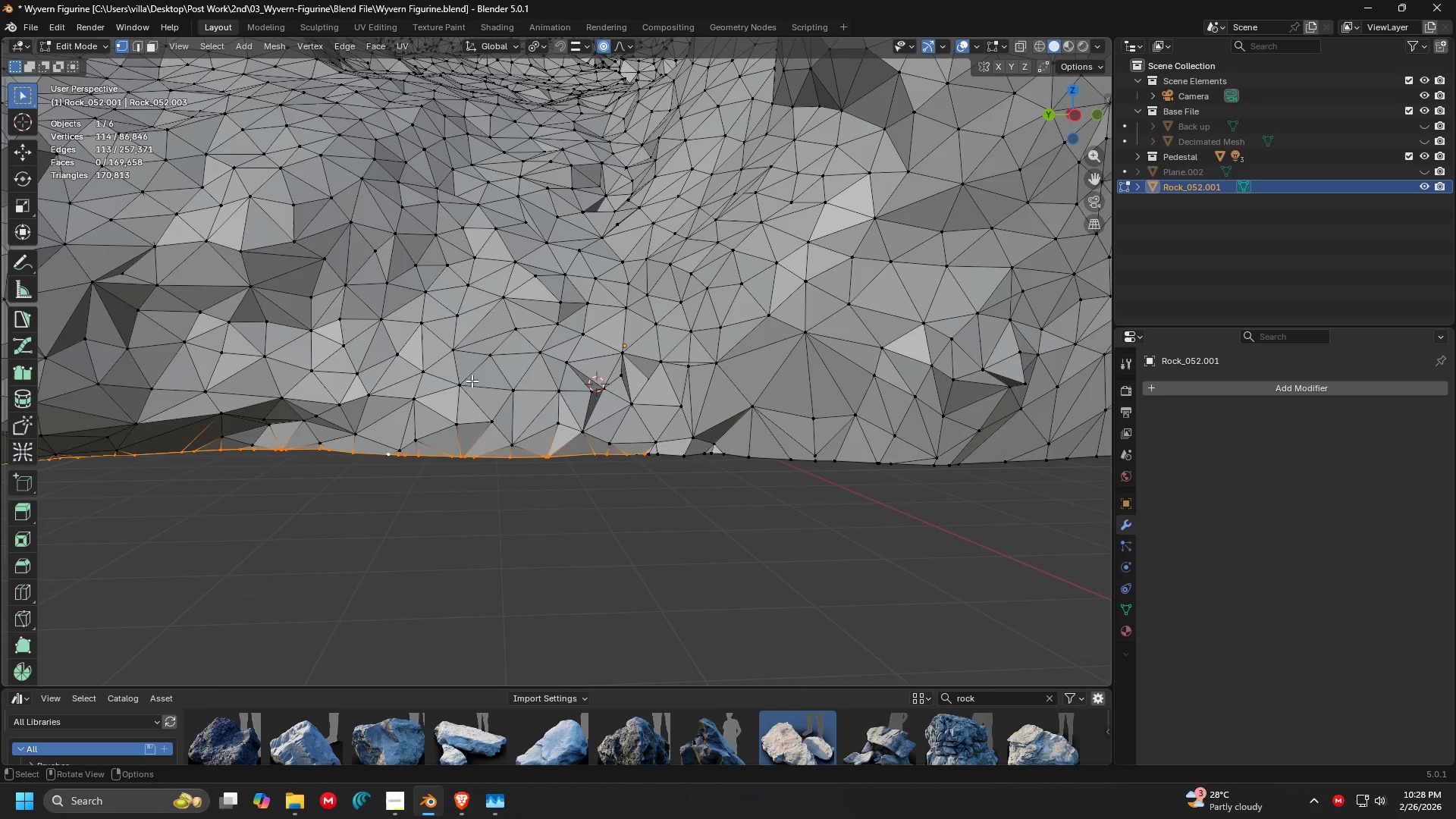 
hold_key(key=ShiftLeft, duration=0.78)
 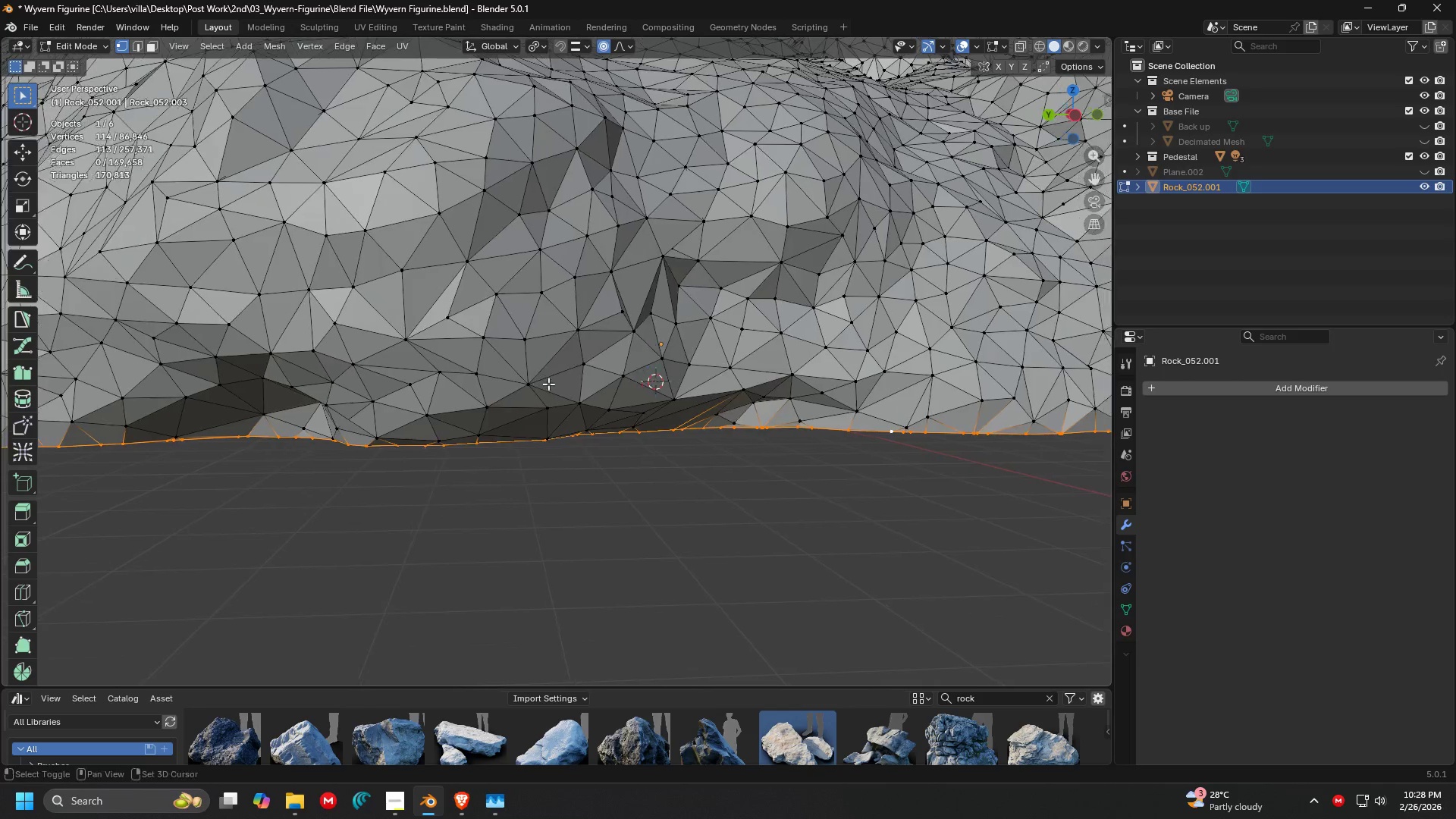 
scroll: coordinate [548, 384], scroll_direction: down, amount: 1.0
 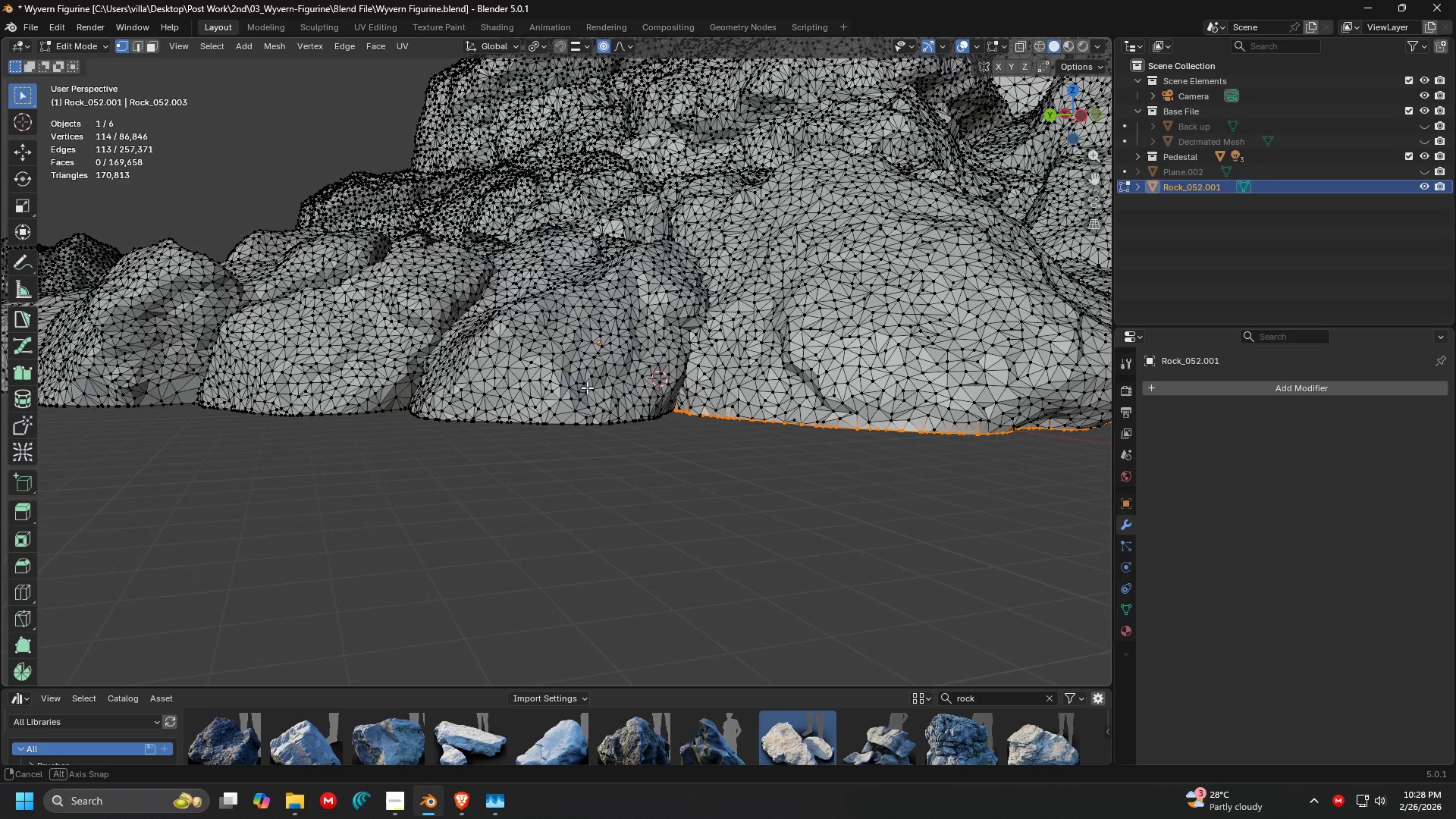 
hold_key(key=ShiftLeft, duration=0.73)
hold_key(key=AltLeft, duration=0.66)
left_click([588, 450])
 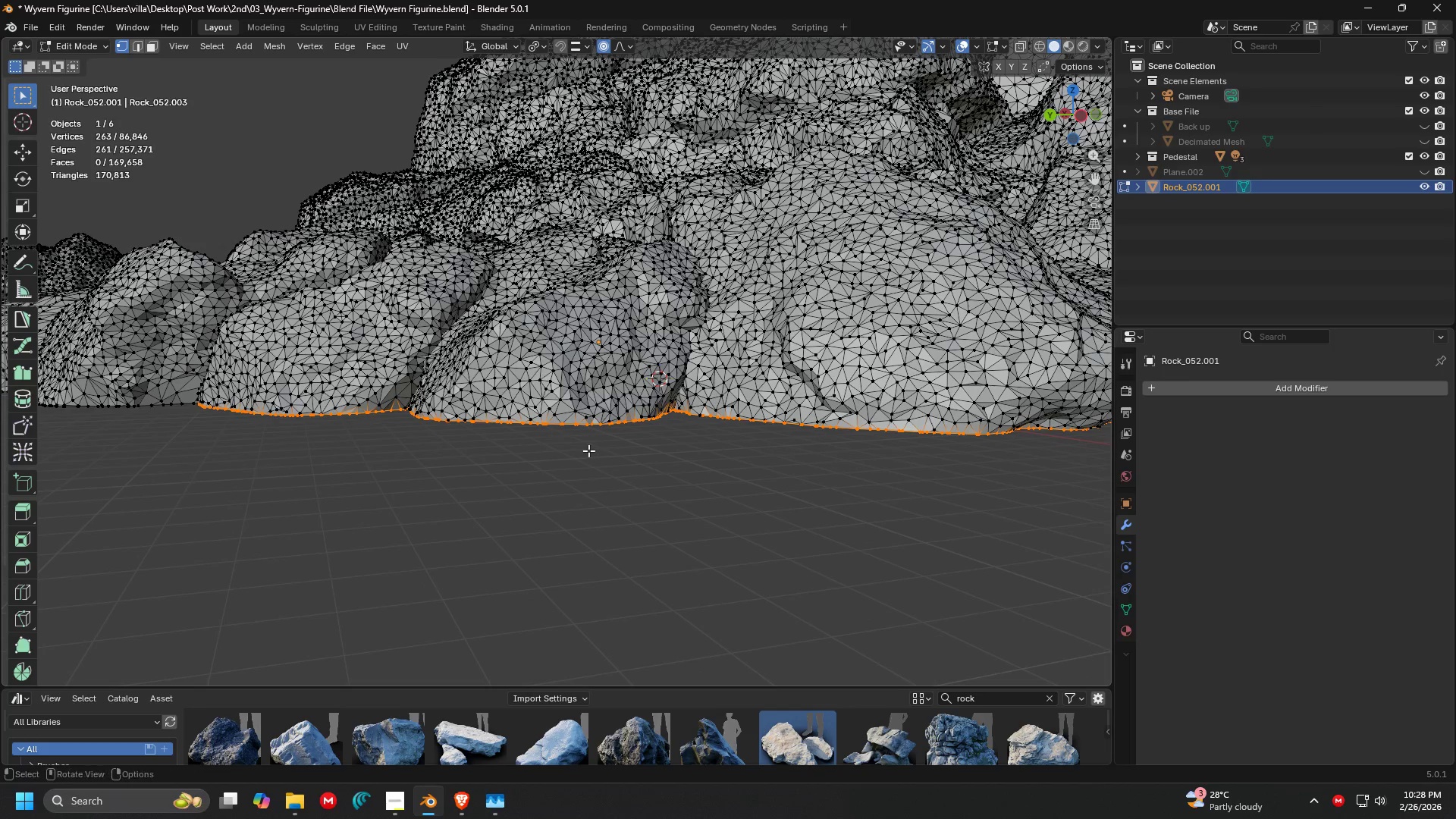 
key(Shift+ShiftLeft)
 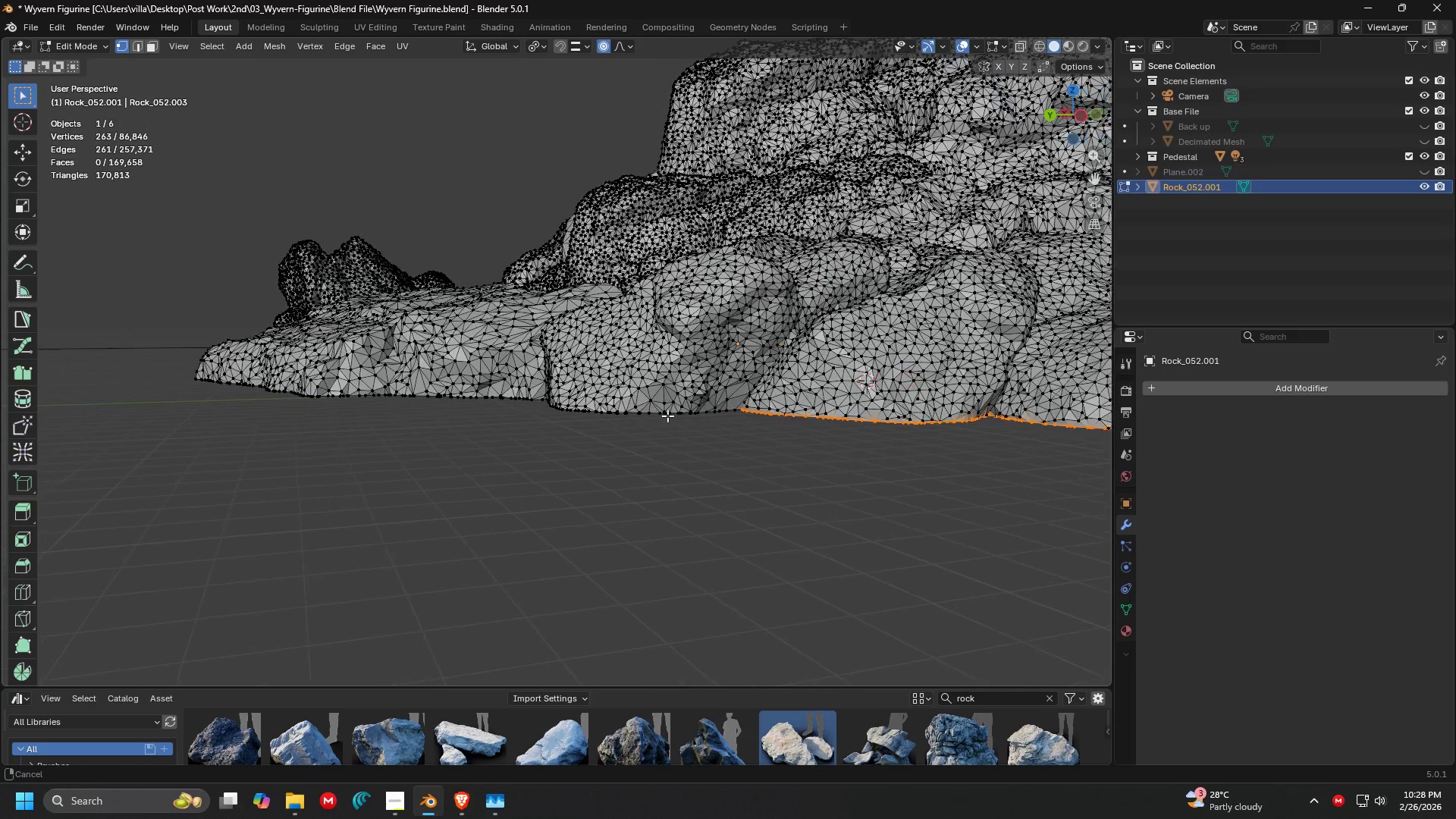 
hold_key(key=ShiftLeft, duration=1.03)
hold_key(key=AltLeft, duration=0.8)
left_click([741, 521])
 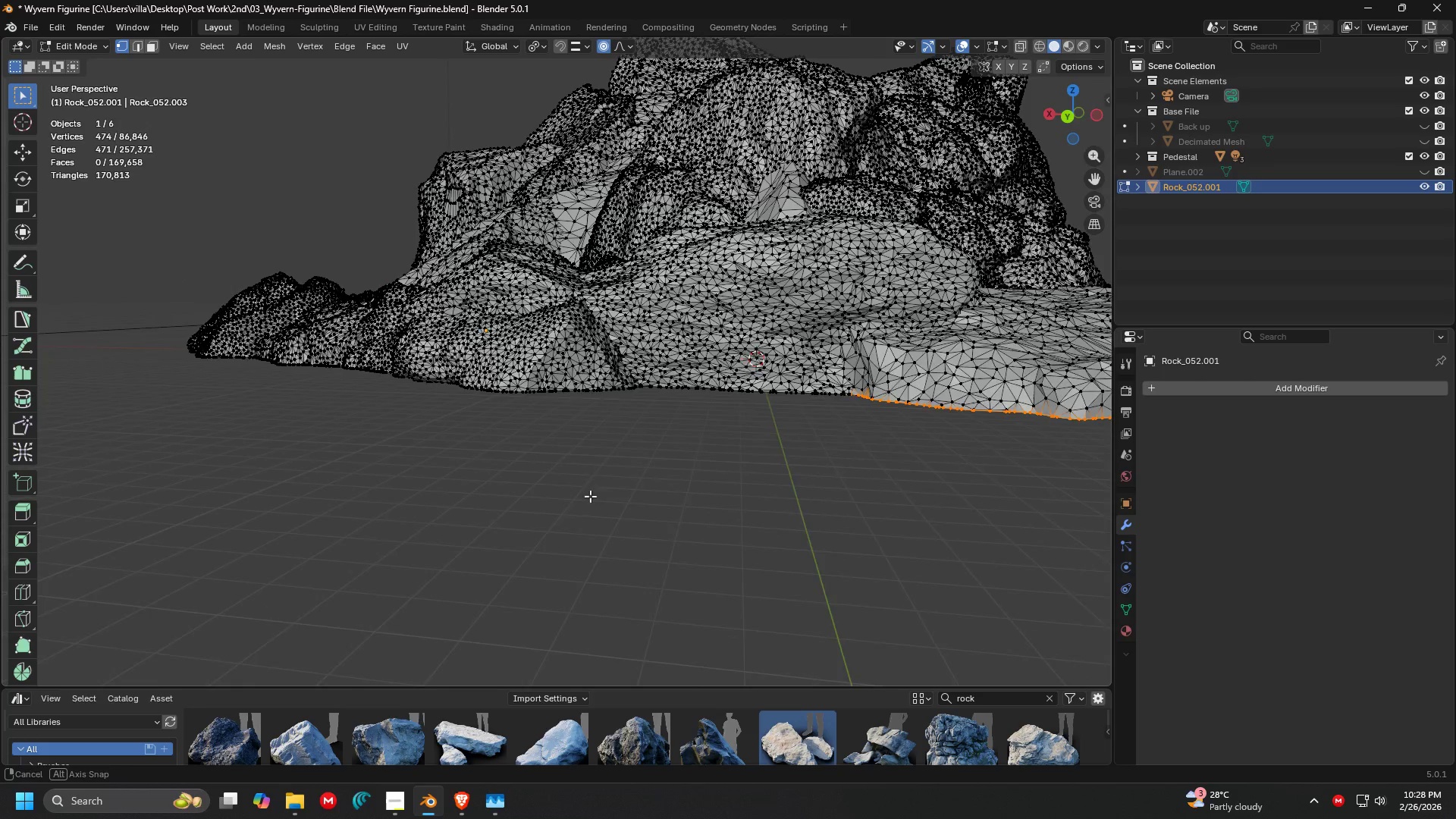 
scroll: coordinate [687, 419], scroll_direction: none, amount: 0.0
 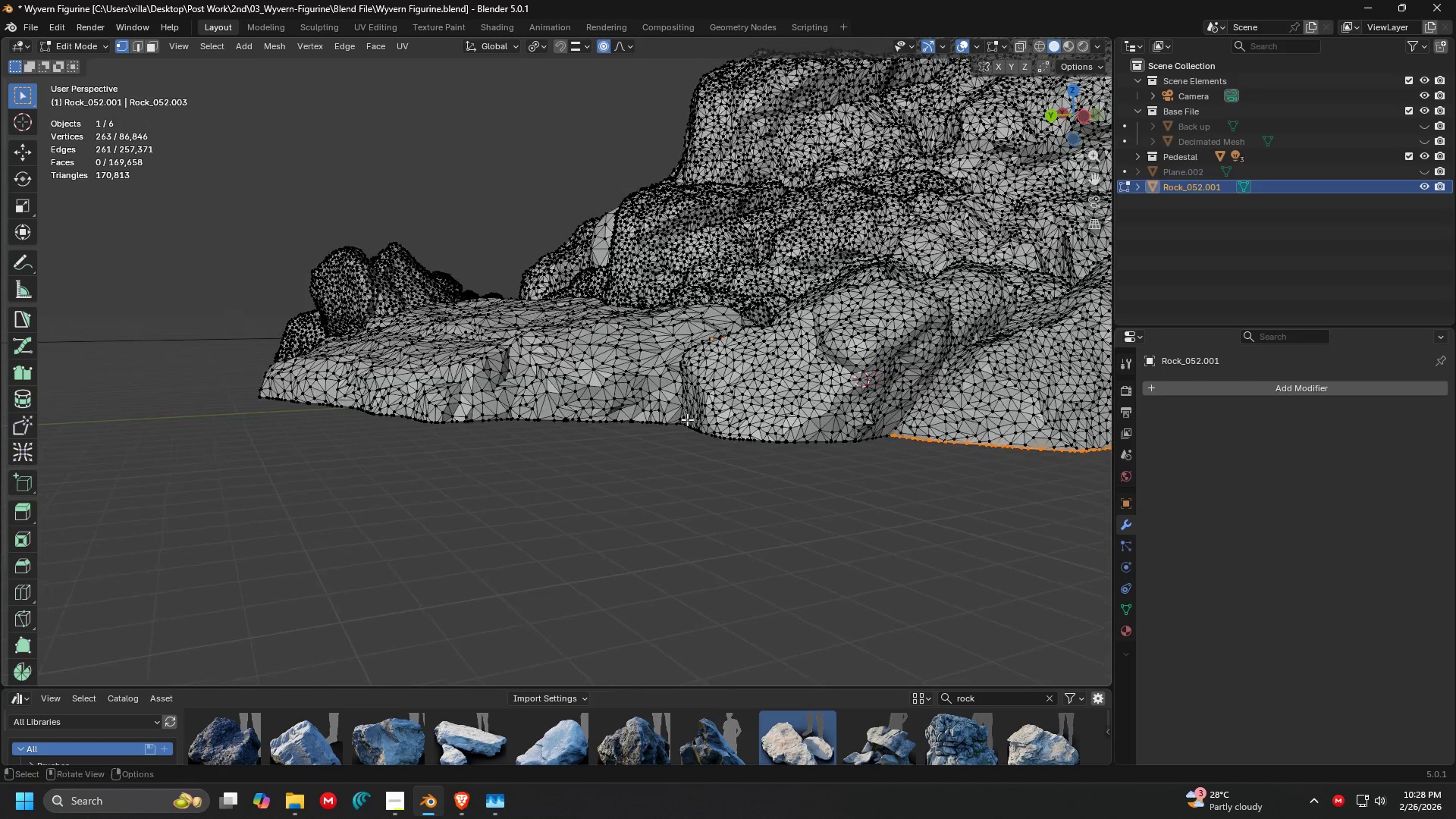 
hold_key(key=ShiftLeft, duration=0.7)
 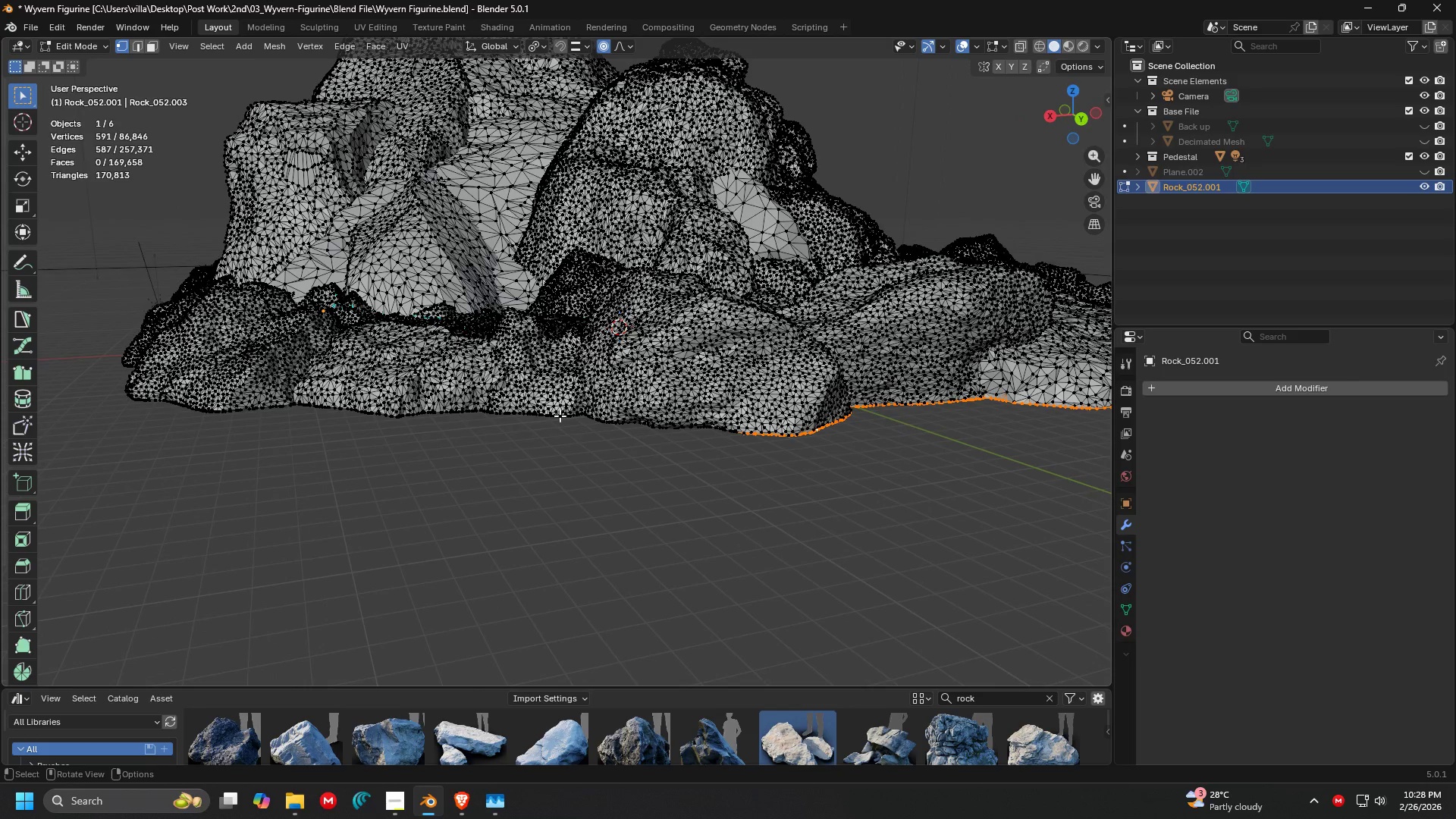 
hold_key(key=AltLeft, duration=0.61)
 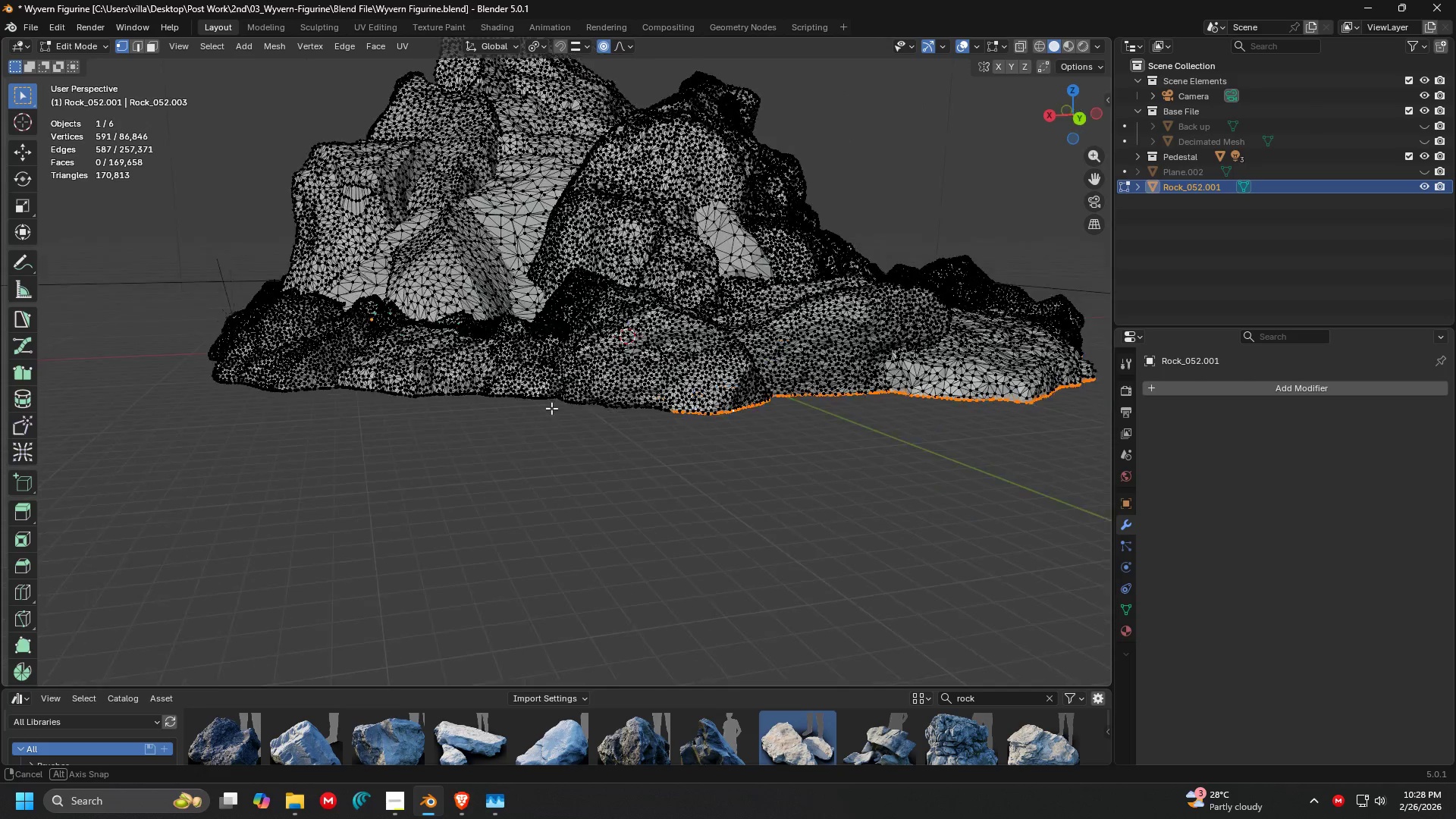 
scroll: coordinate [584, 493], scroll_direction: down, amount: 1.0
 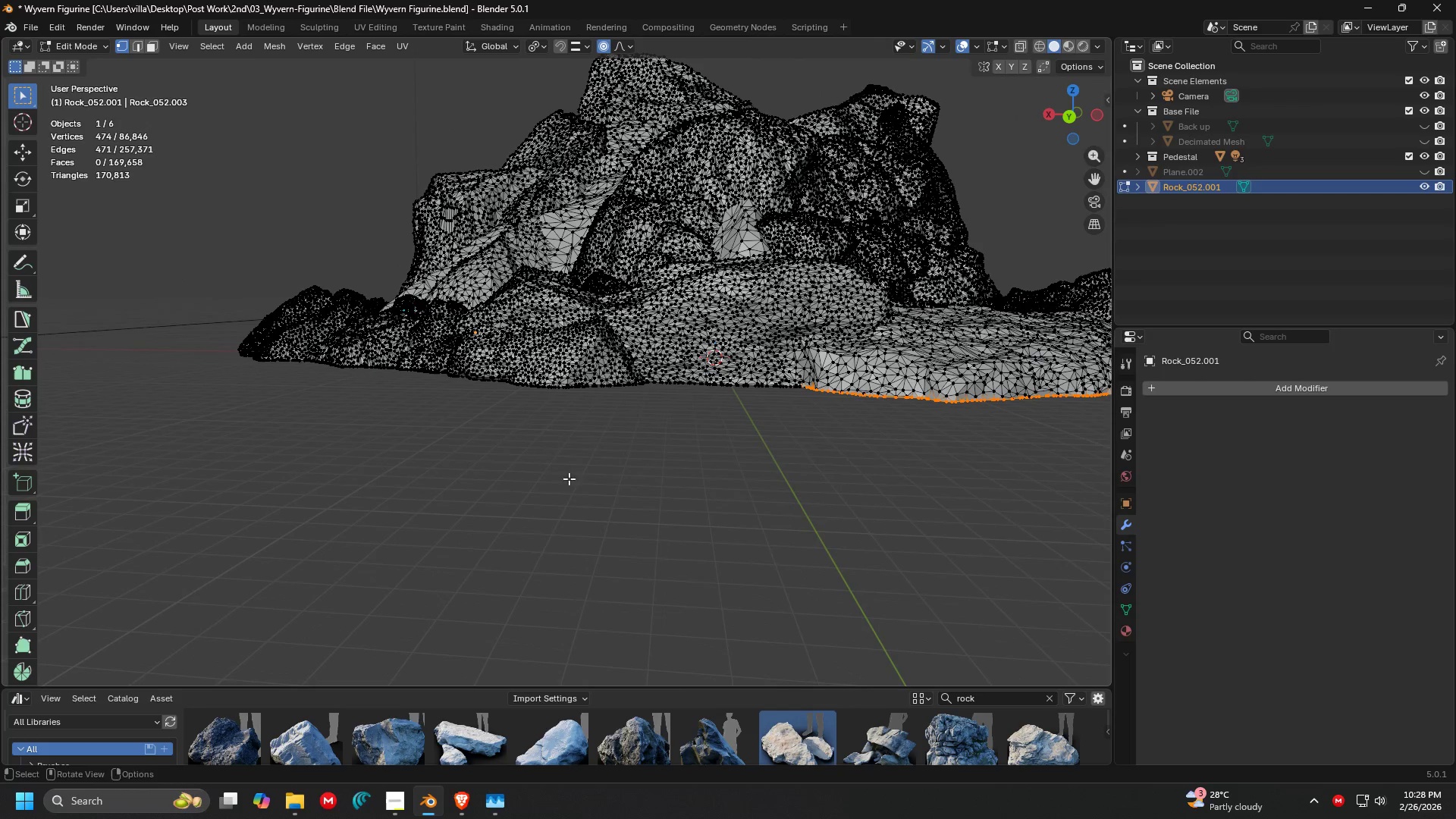 
hold_key(key=ShiftLeft, duration=0.47)
 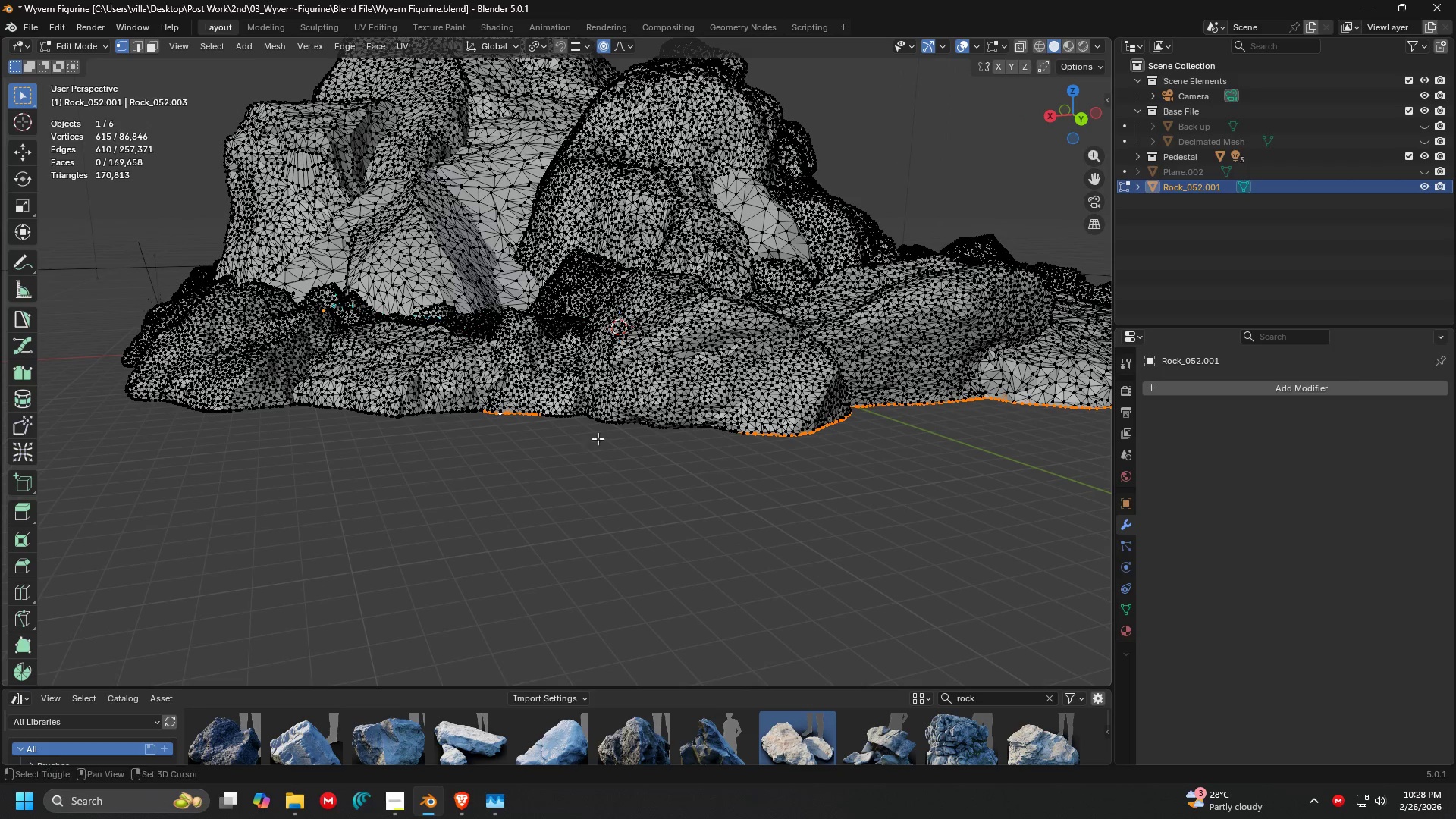 
hold_key(key=AltLeft, duration=0.41)
 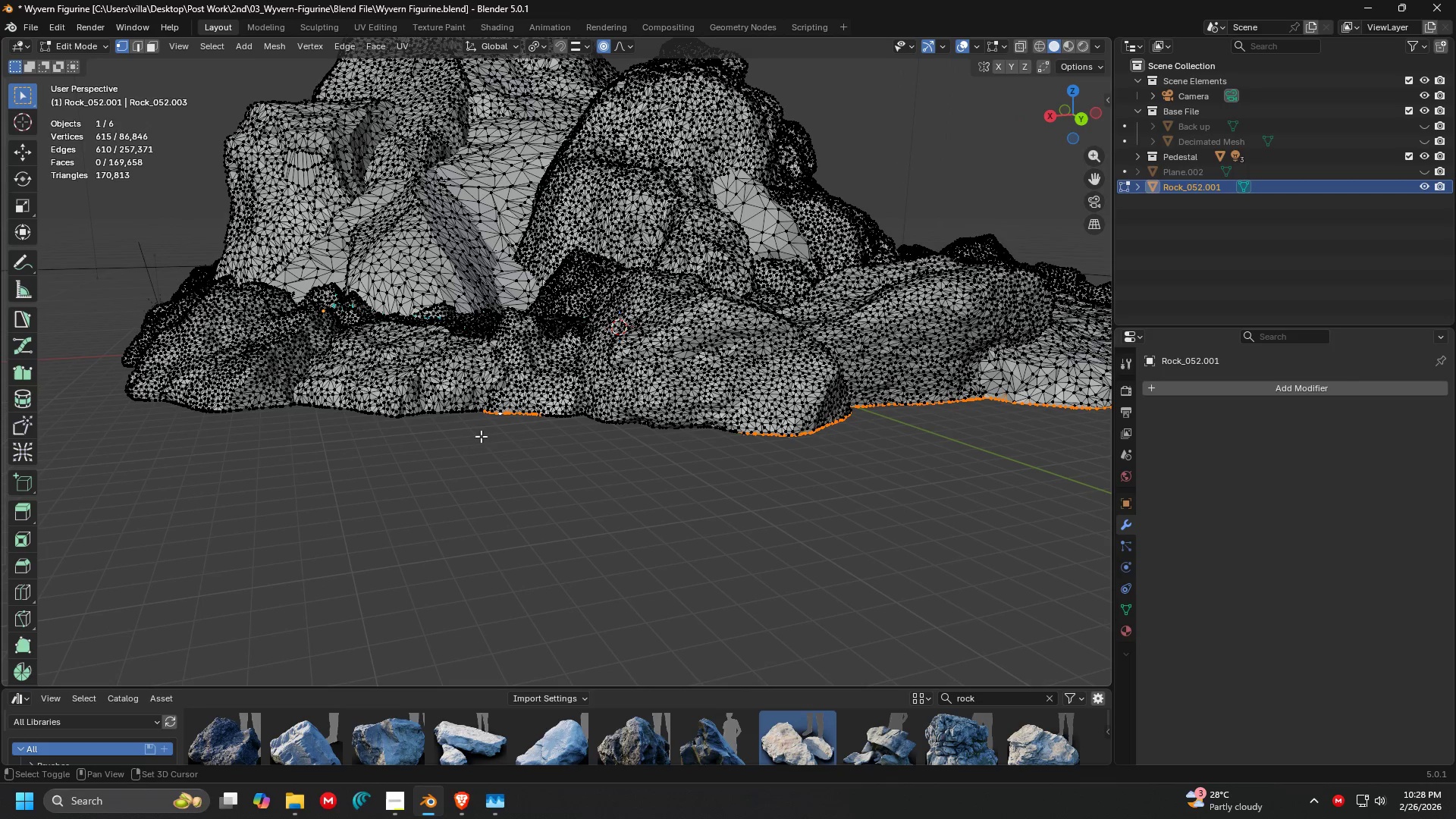 
scroll: coordinate [557, 410], scroll_direction: up, amount: 1.0
 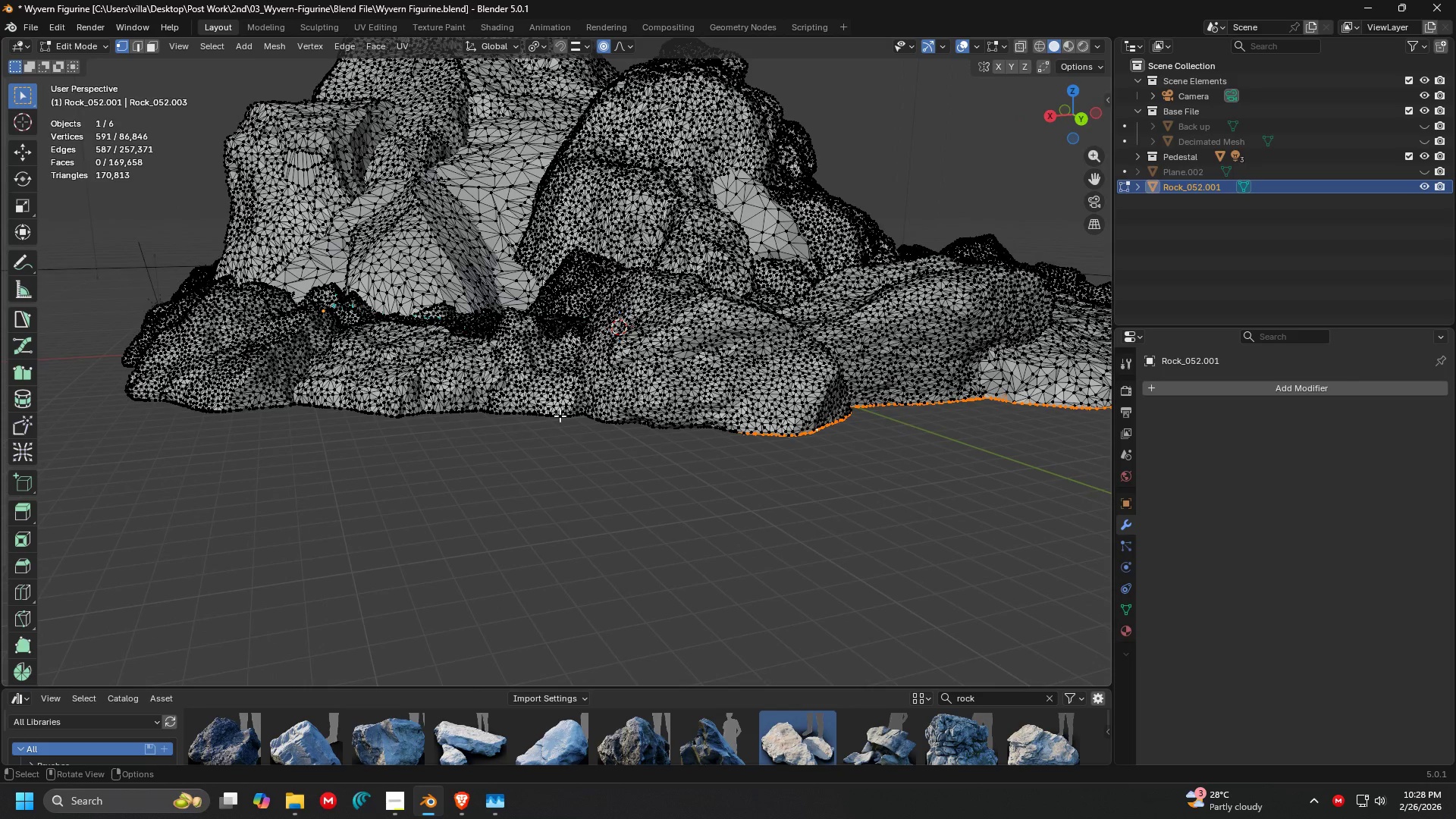 
key(Shift+ShiftLeft)
 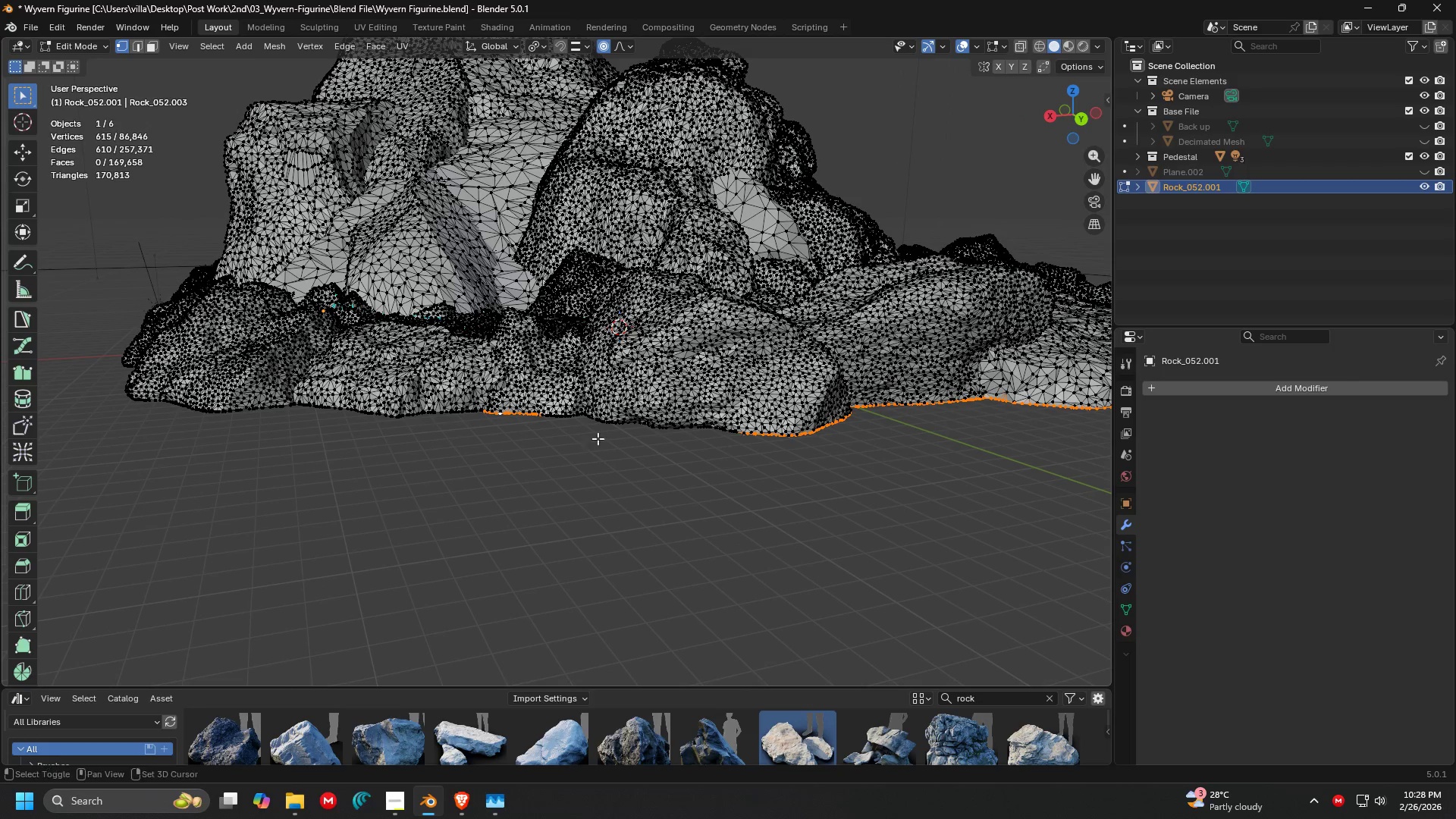 
hold_key(key=ShiftLeft, duration=1.11)
hold_key(key=AltLeft, duration=1.03)
left_click([610, 430])
 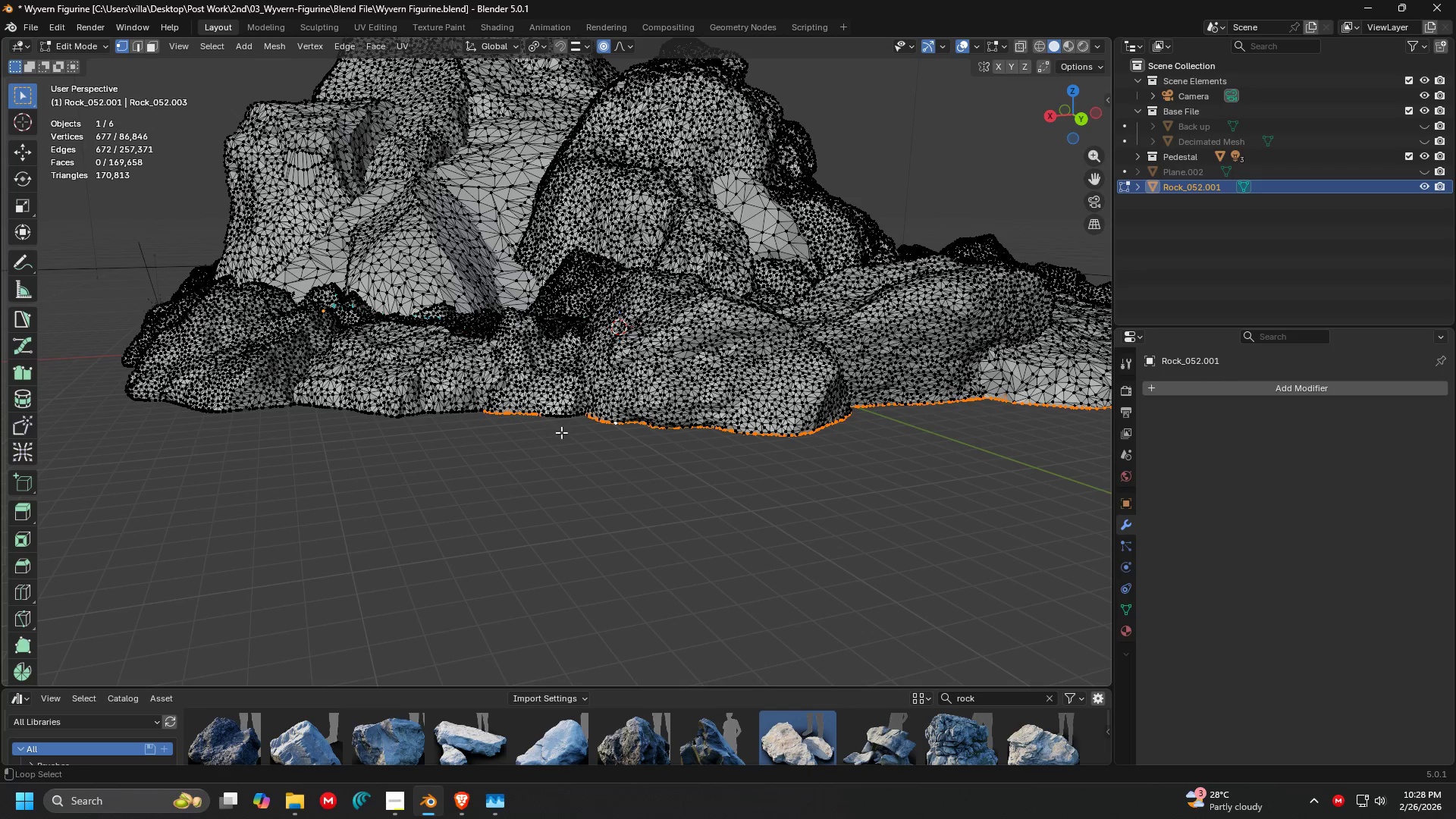 
left_click([565, 433])
 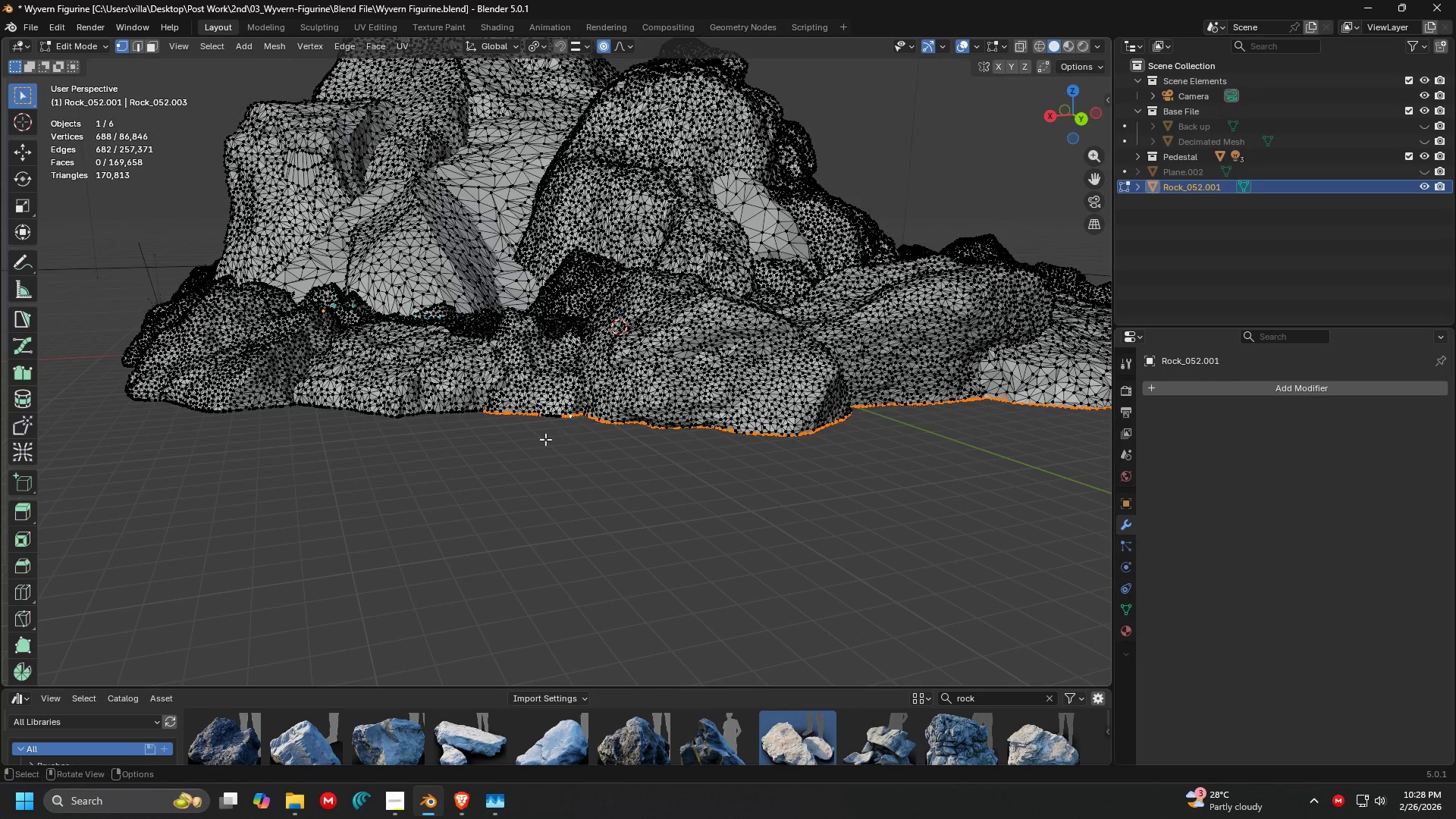 
hold_key(key=ShiftLeft, duration=2.0)
hold_key(key=AltLeft, duration=1.5)
left_click([554, 425])
 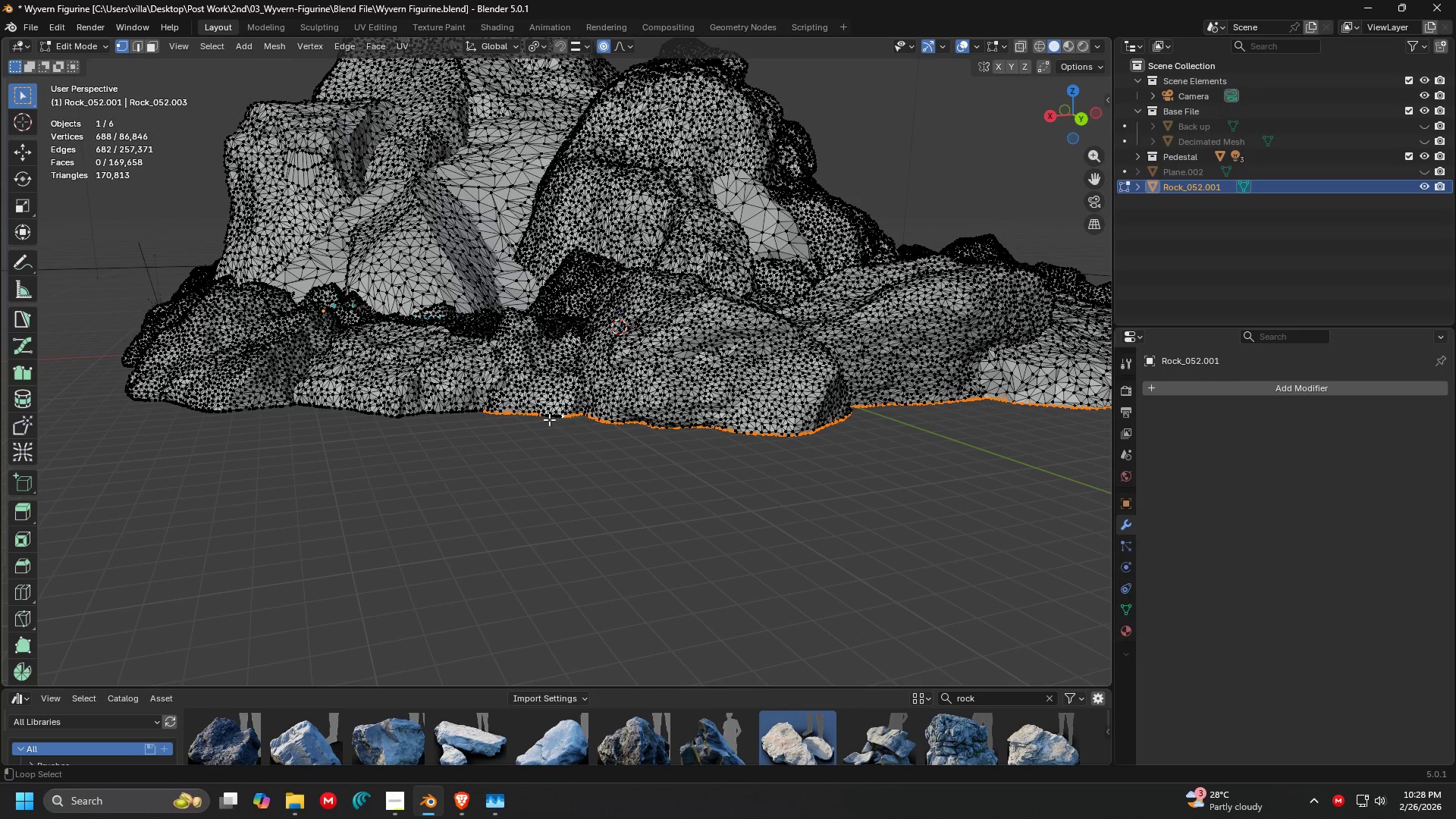 
hold_key(key=AltLeft, duration=0.45)
left_click([551, 420])
 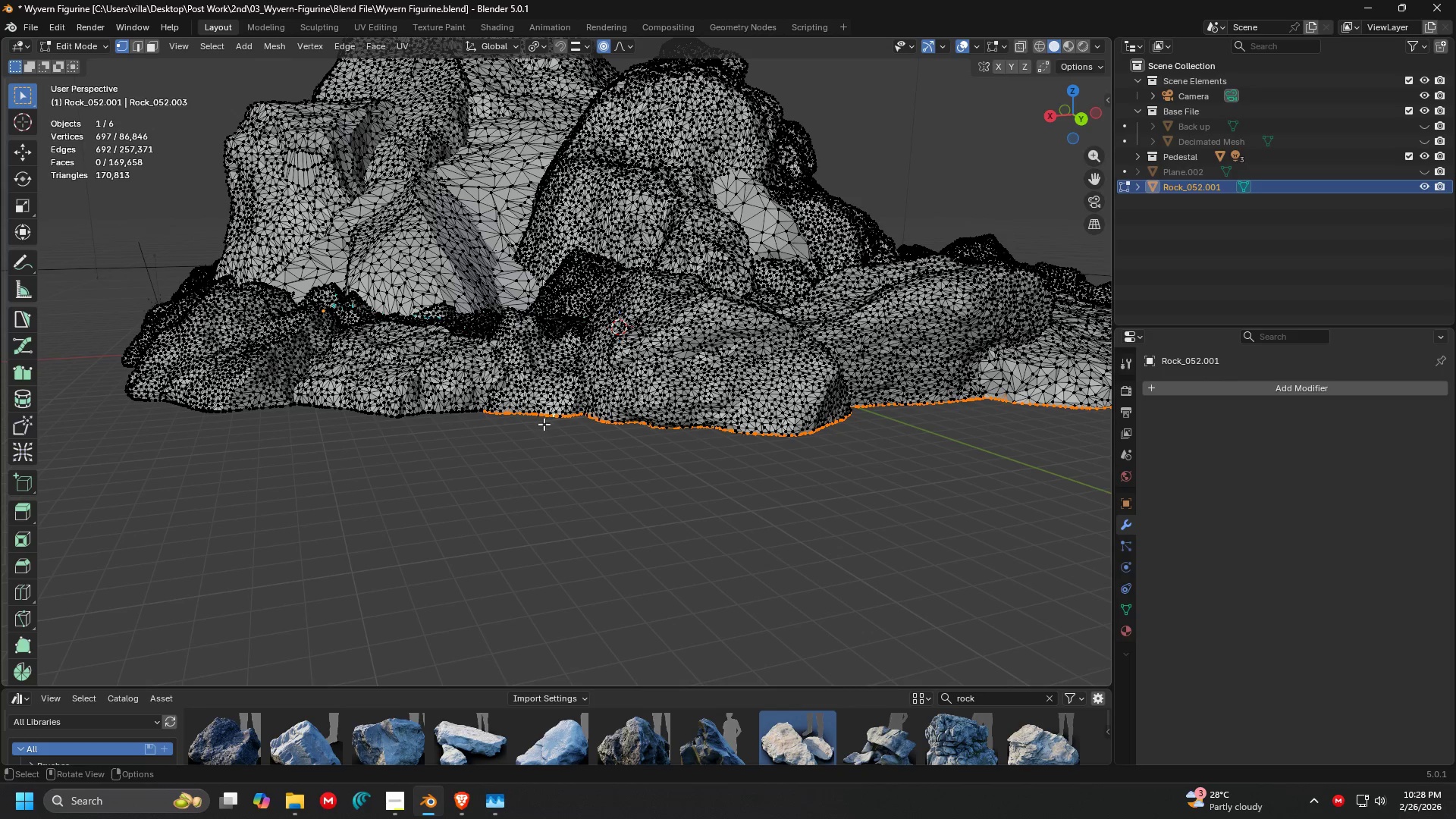 
hold_key(key=ShiftLeft, duration=0.33)
 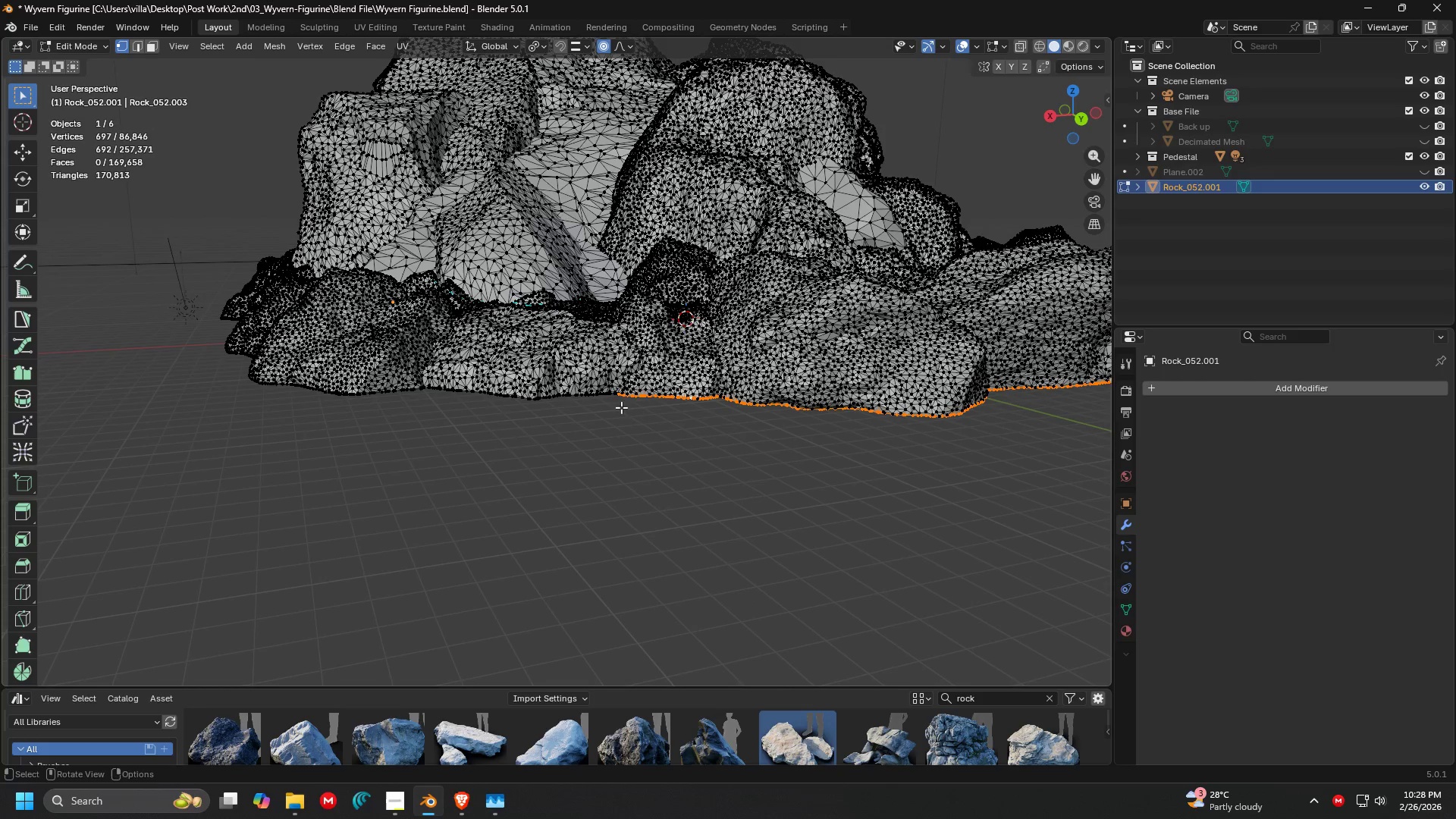 
hold_key(key=ShiftLeft, duration=1.55)
hold_key(key=AltLeft, duration=1.44)
left_click([582, 401])
 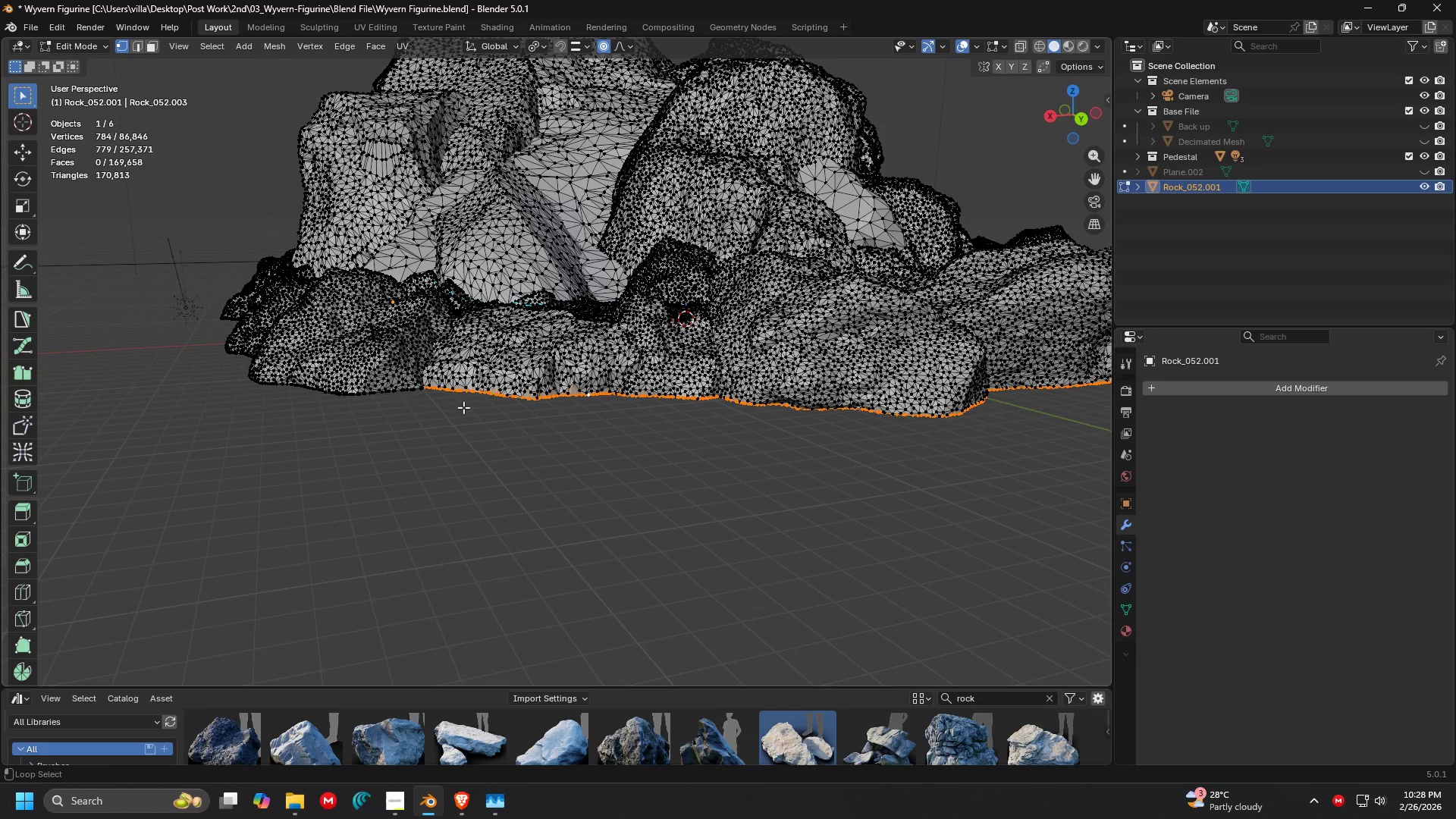 
left_click([382, 403])
 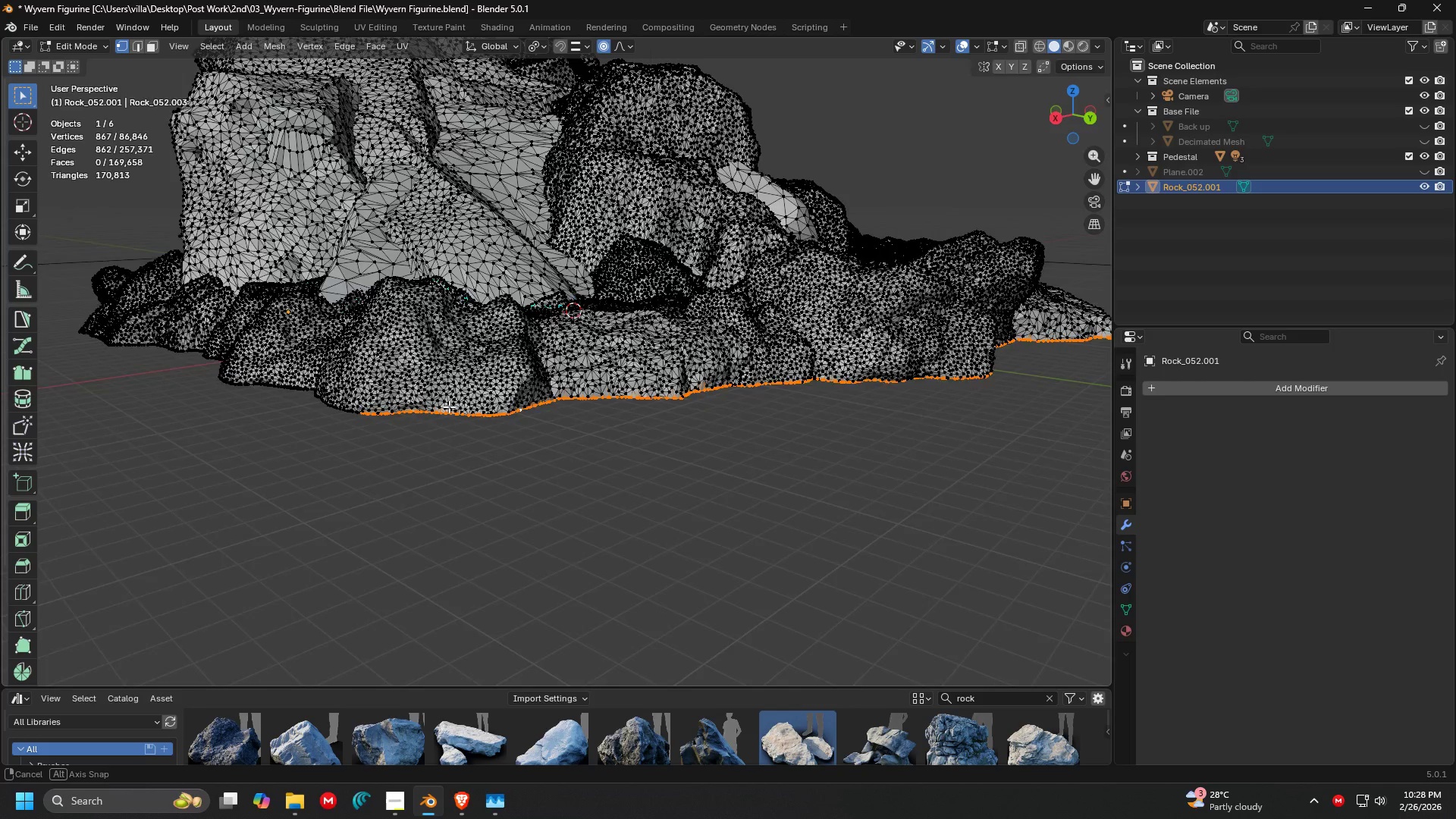 
hold_key(key=ShiftLeft, duration=1.0)
hold_key(key=AltLeft, duration=0.94)
left_click([486, 431])
 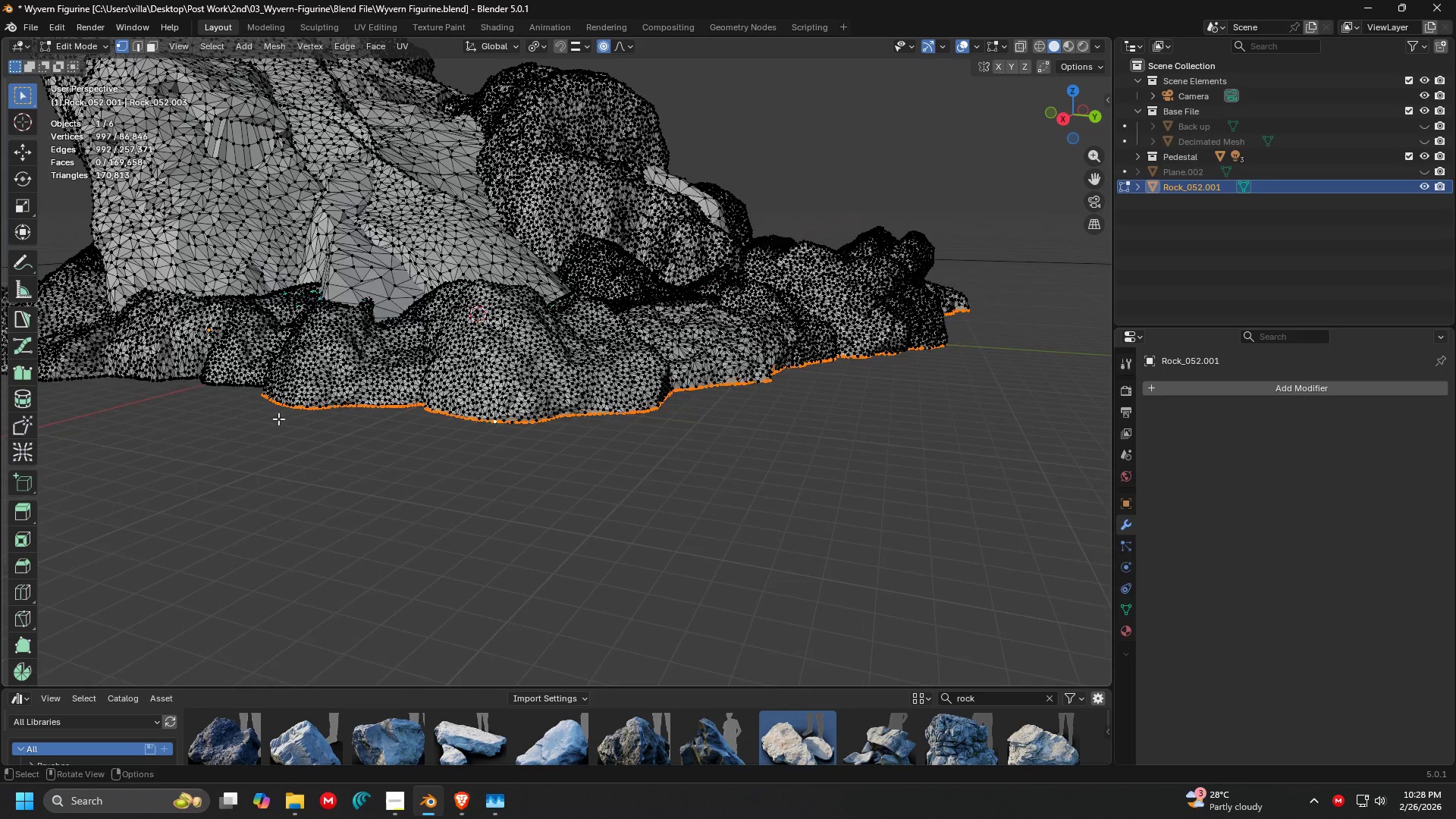 
hold_key(key=ShiftLeft, duration=0.62)
 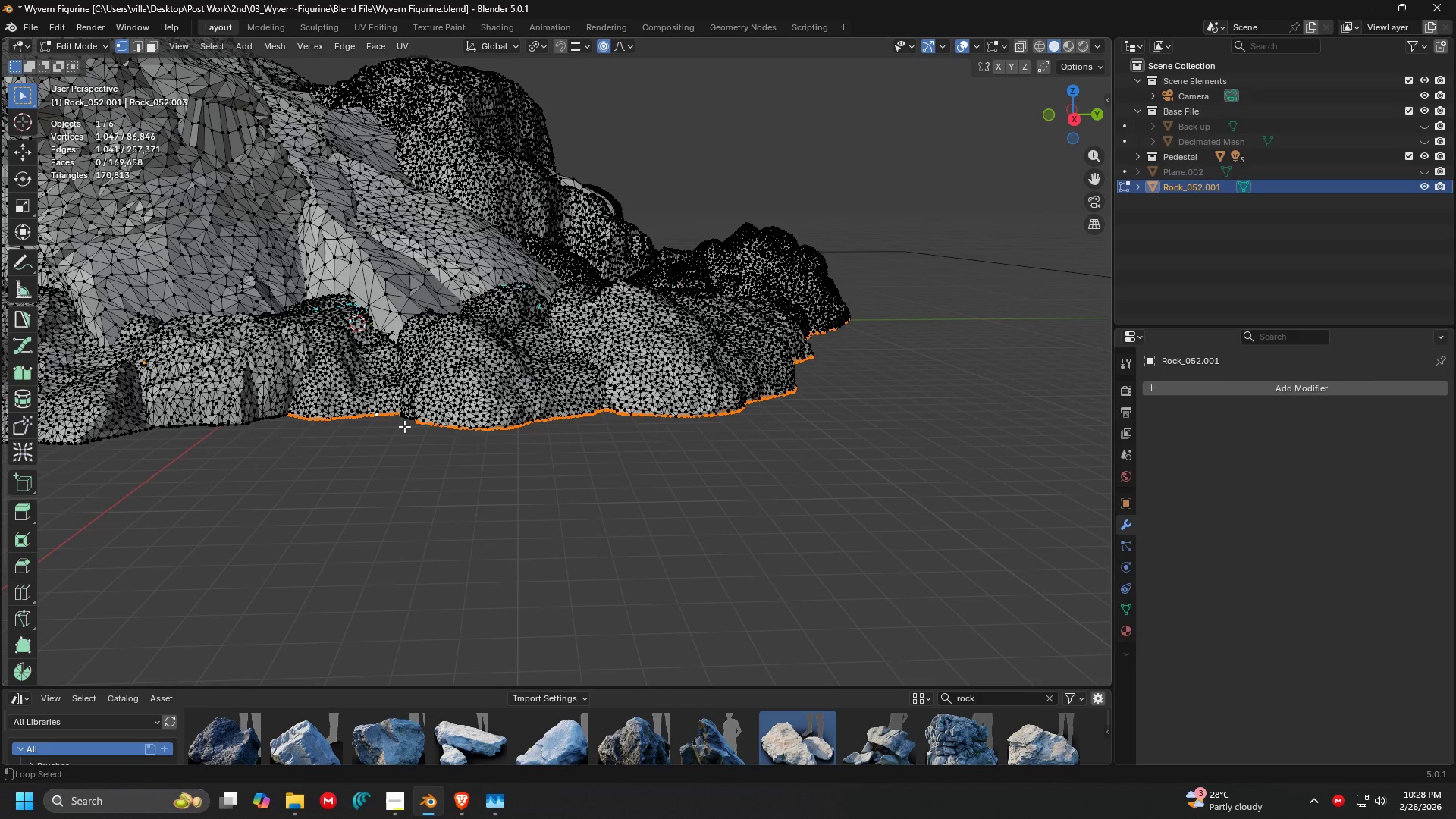 
hold_key(key=AltLeft, duration=0.55)
 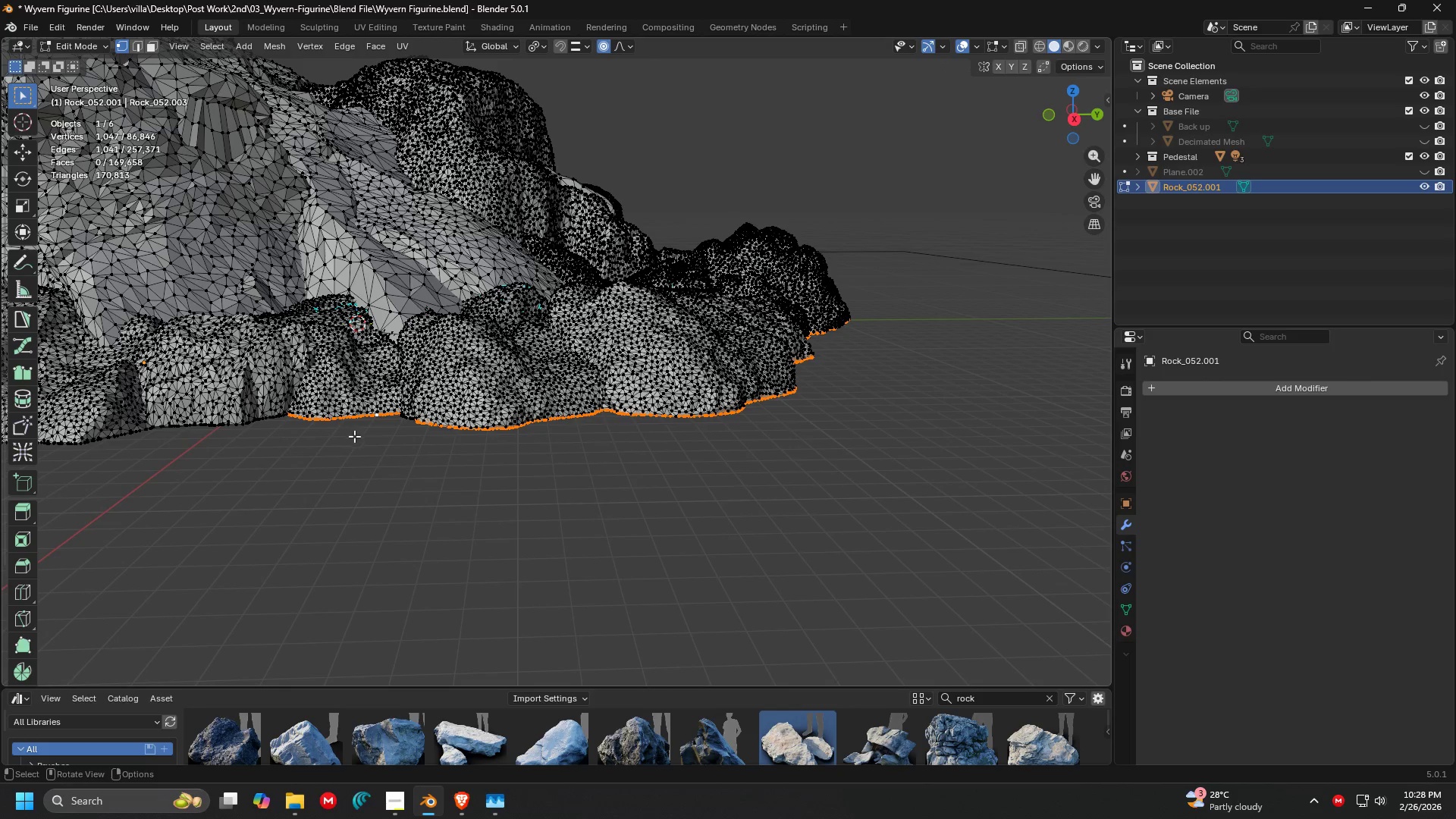 
hold_key(key=ShiftLeft, duration=0.5)
hold_key(key=AltLeft, duration=0.44)
left_click([404, 425])
 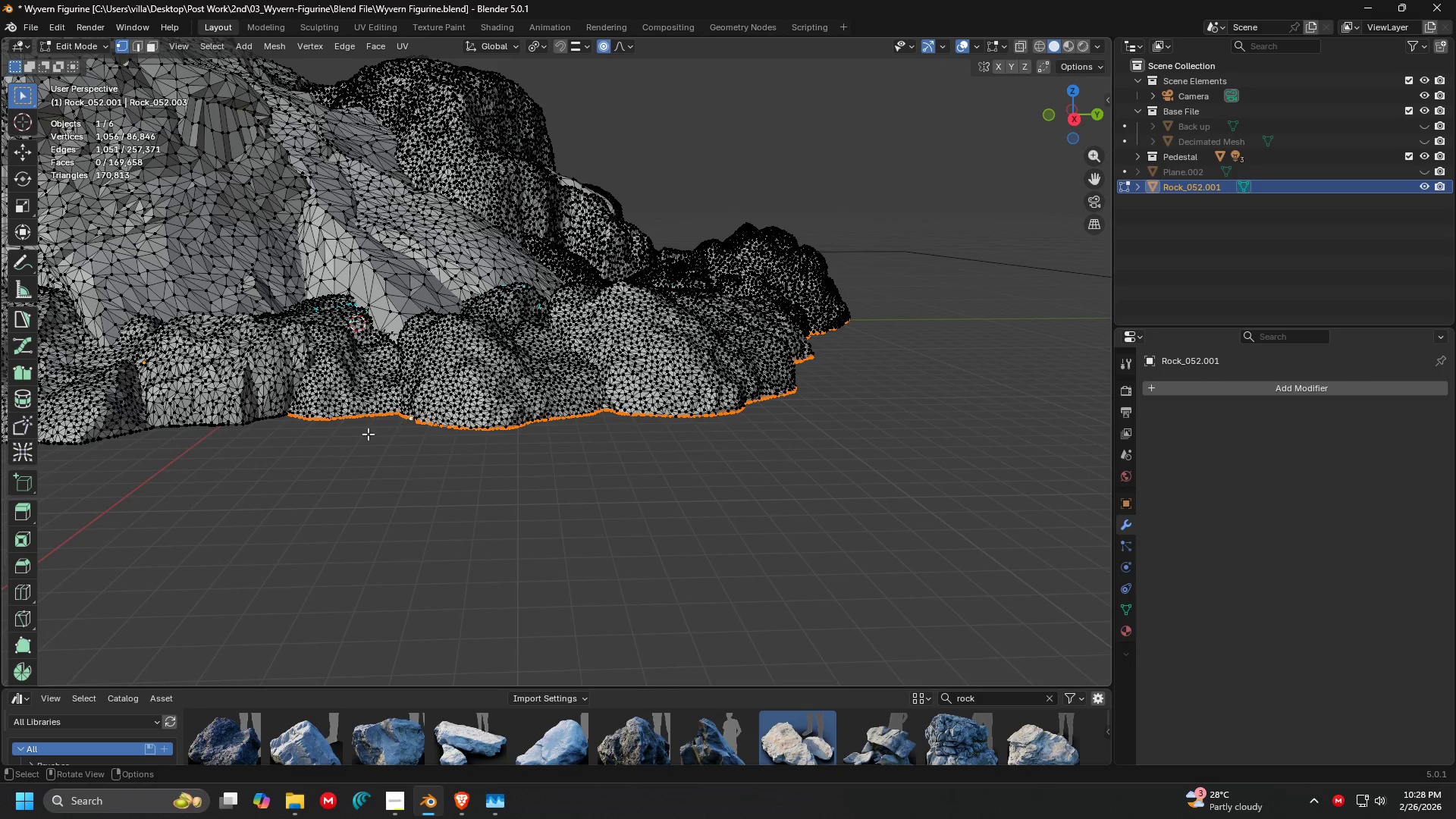 
key(Shift+ShiftLeft)
 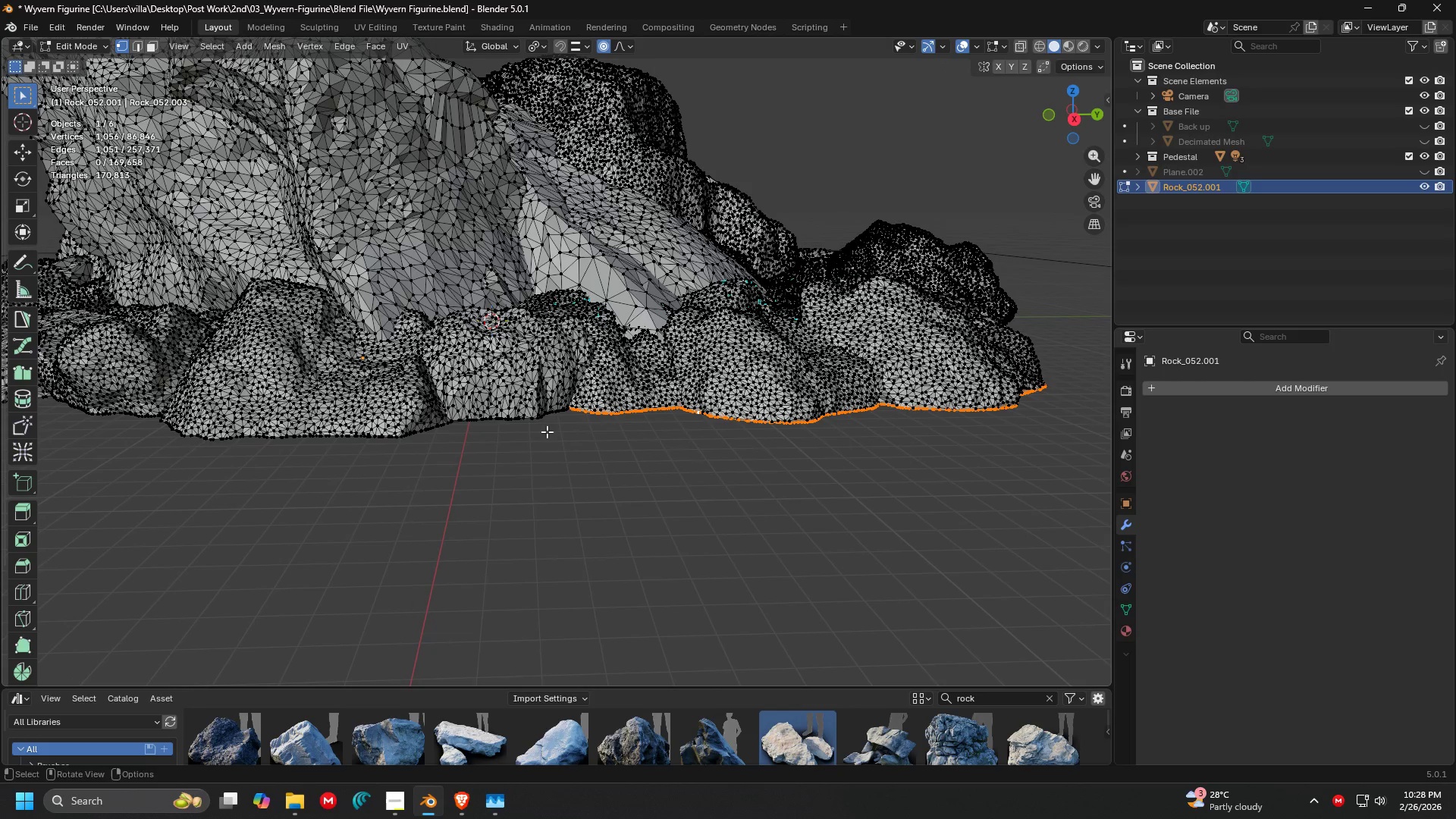 
hold_key(key=AltLeft, duration=1.5)
hold_key(key=ShiftLeft, duration=1.5)
left_click([524, 426])
 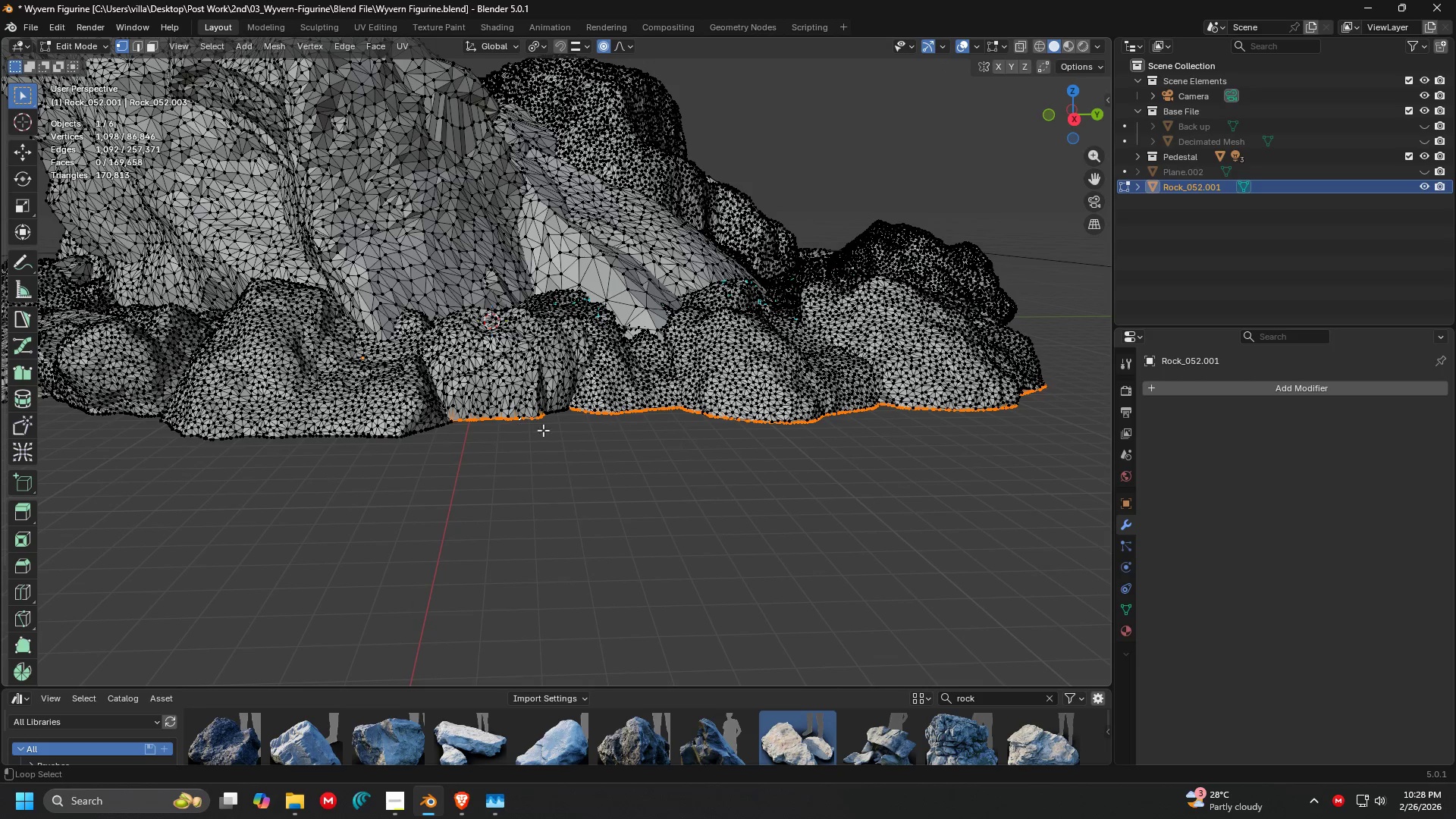 
left_click([558, 425])
 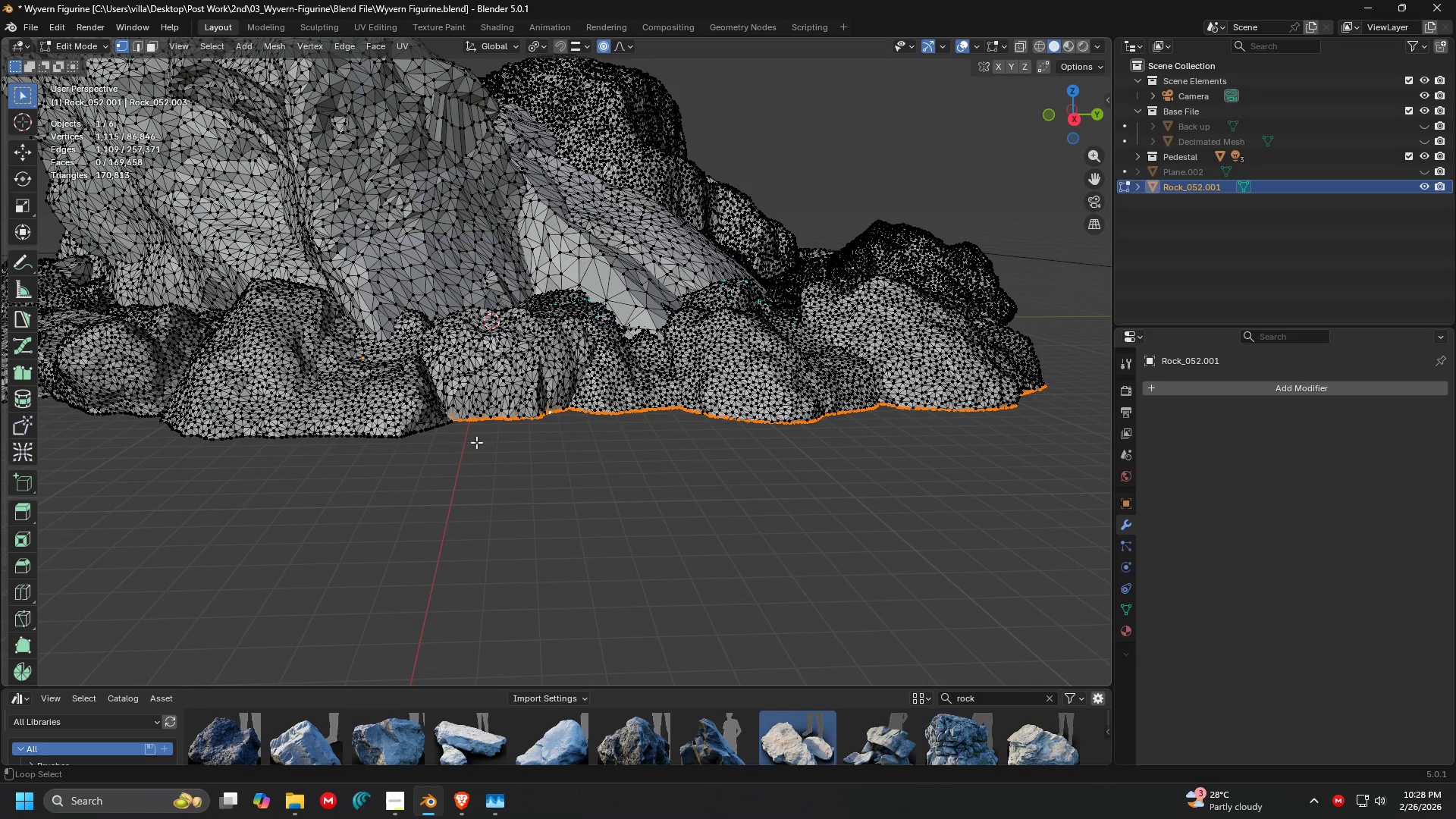 
left_click([405, 436])
 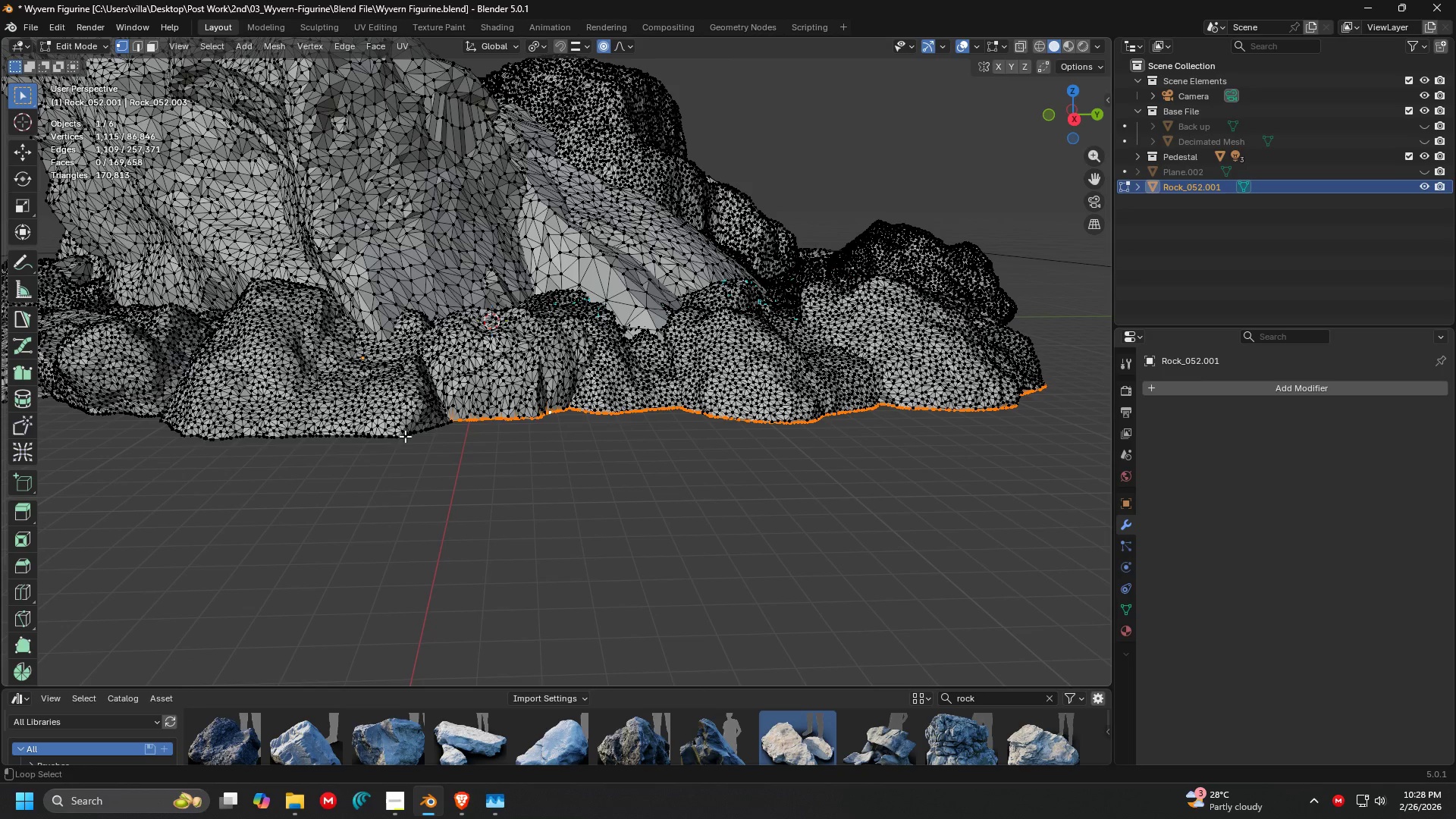 
hold_key(key=AltLeft, duration=1.09)
hold_key(key=ShiftLeft, duration=1.03)
left_click([444, 432])
 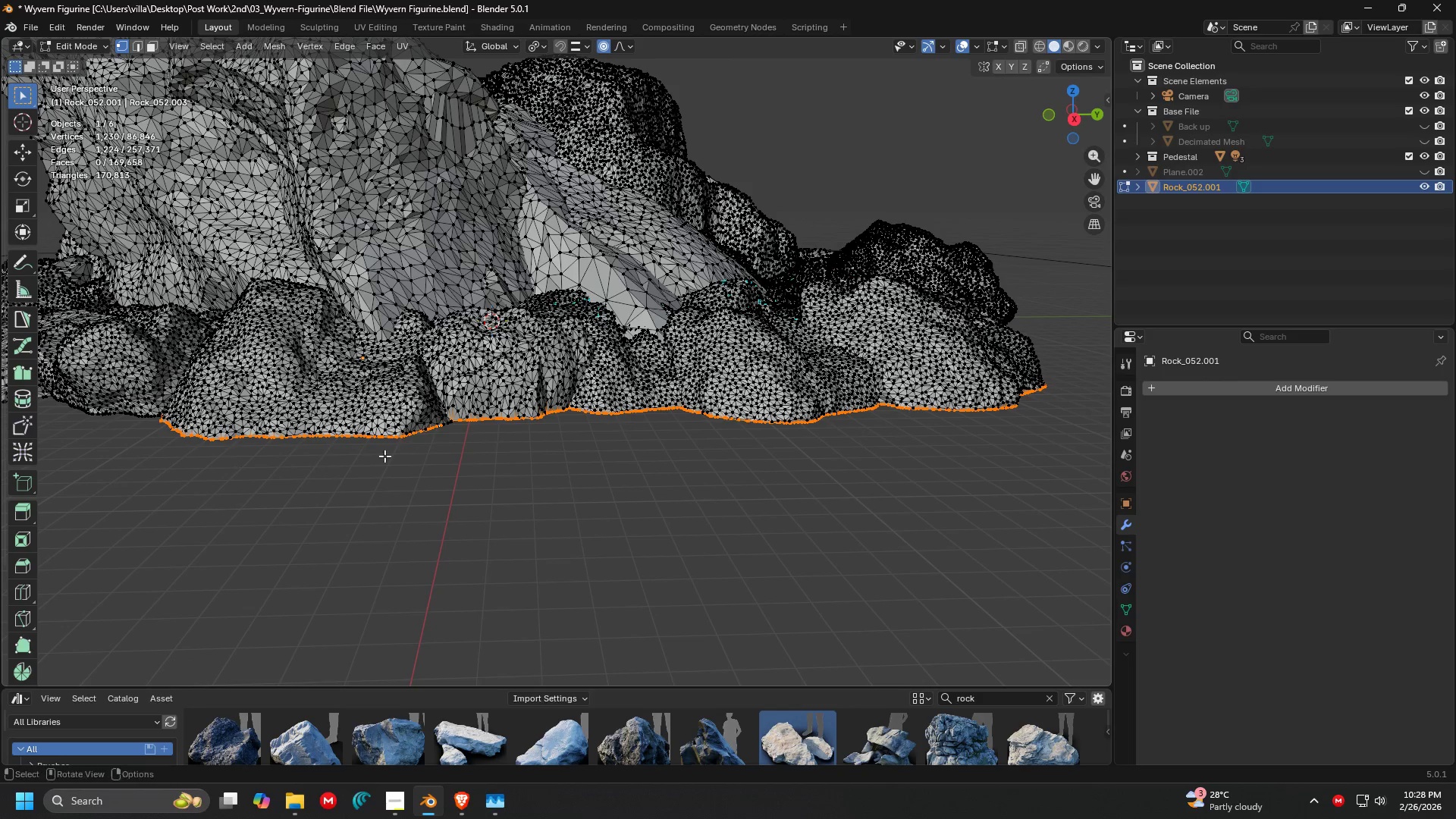 
hold_key(key=ShiftLeft, duration=0.84)
hold_key(key=AltLeft, duration=0.44)
left_click([449, 422])
 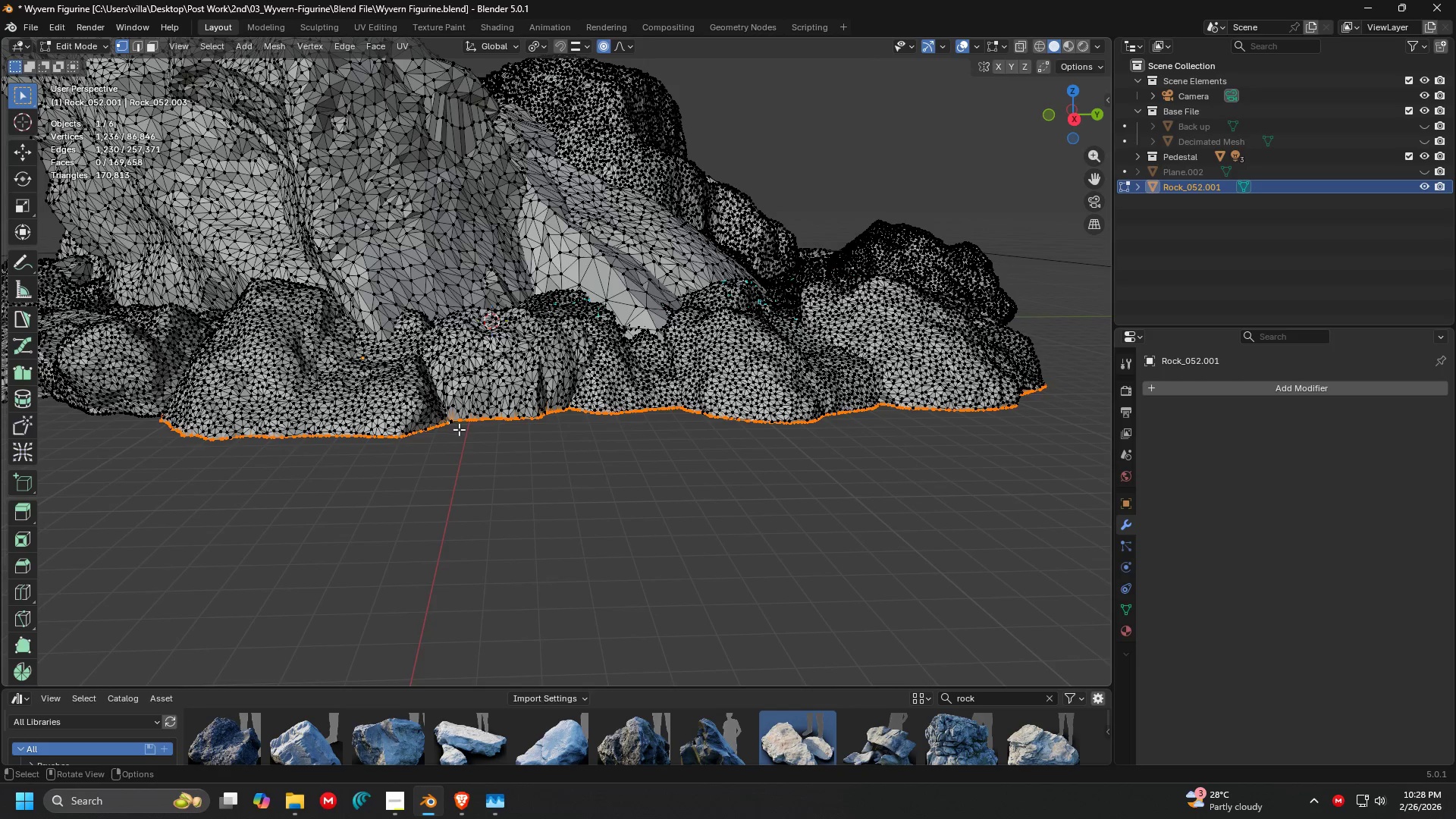 
key(Shift+ShiftLeft)
 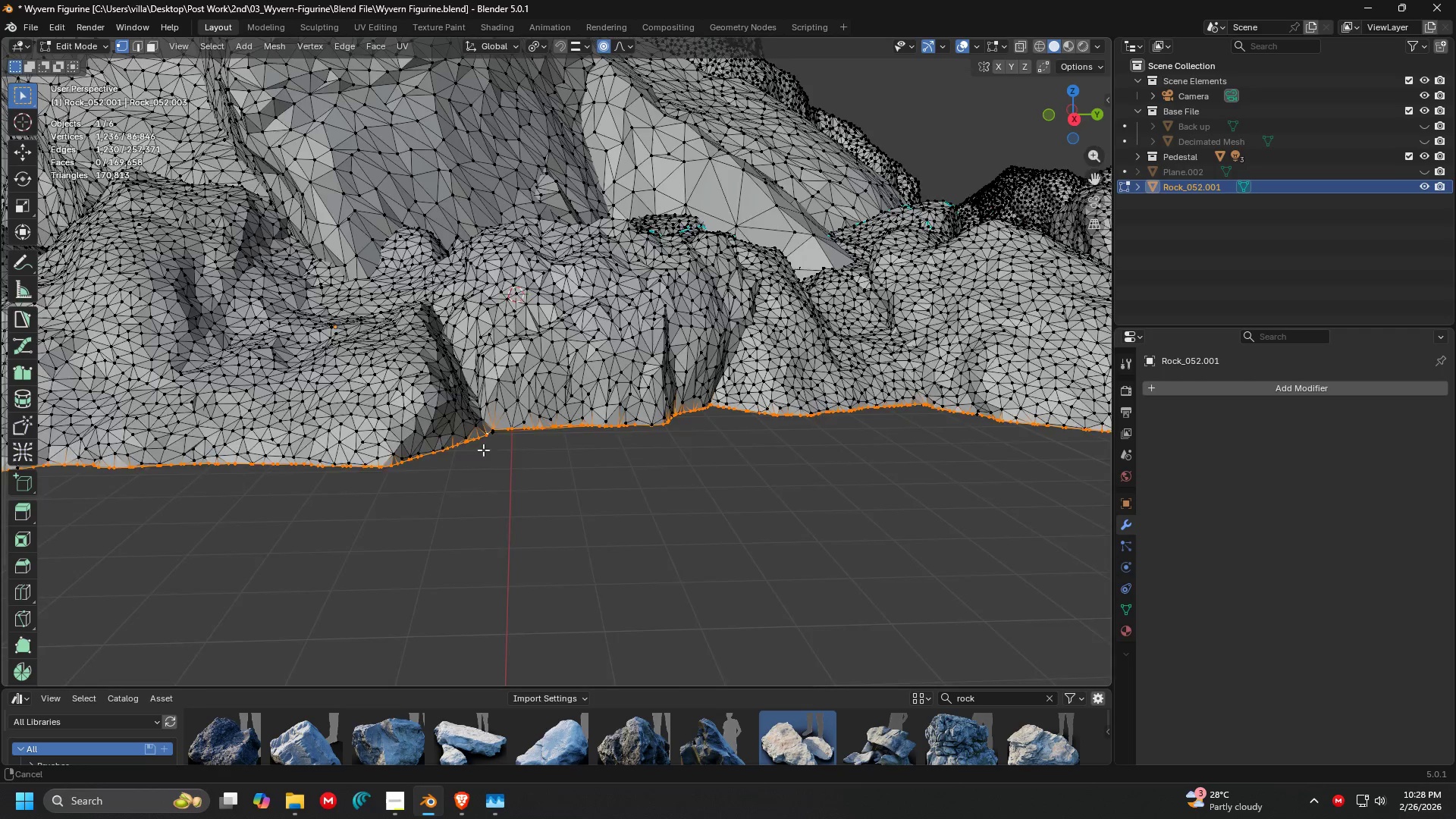 
scroll: coordinate [459, 429], scroll_direction: up, amount: 2.0
 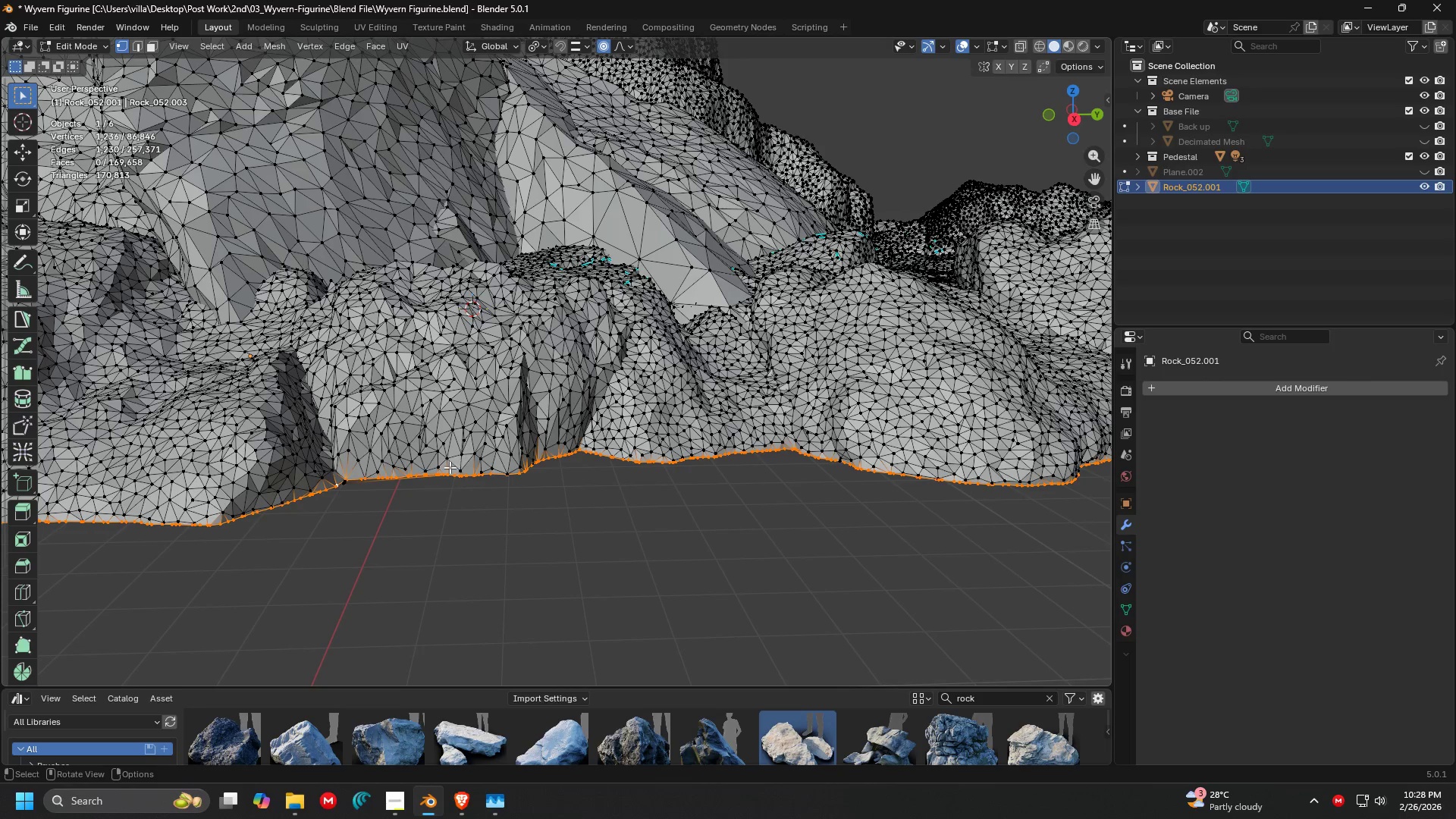 
hold_key(key=ShiftLeft, duration=0.62)
 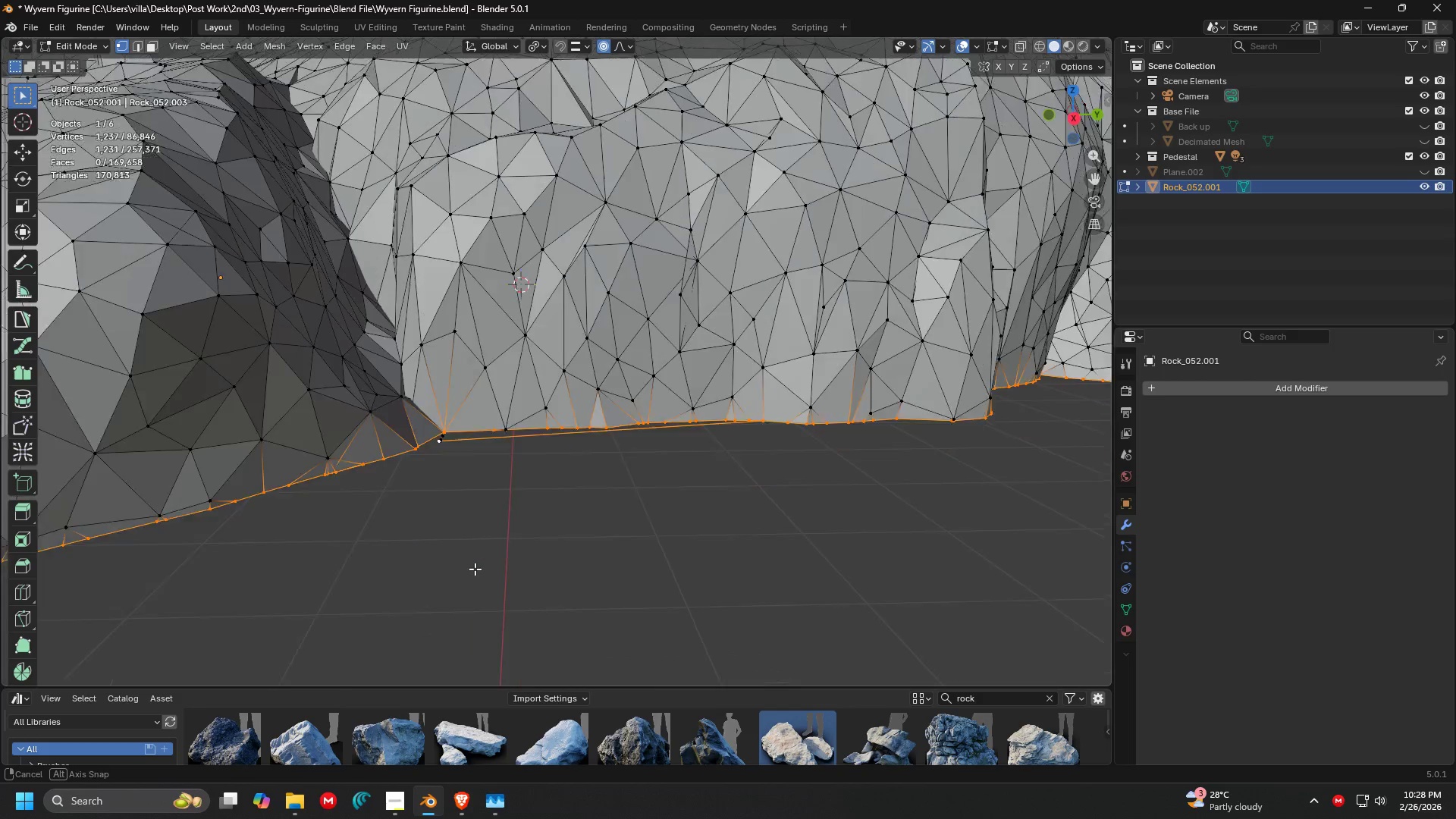 
hold_key(key=AltLeft, duration=0.58)
 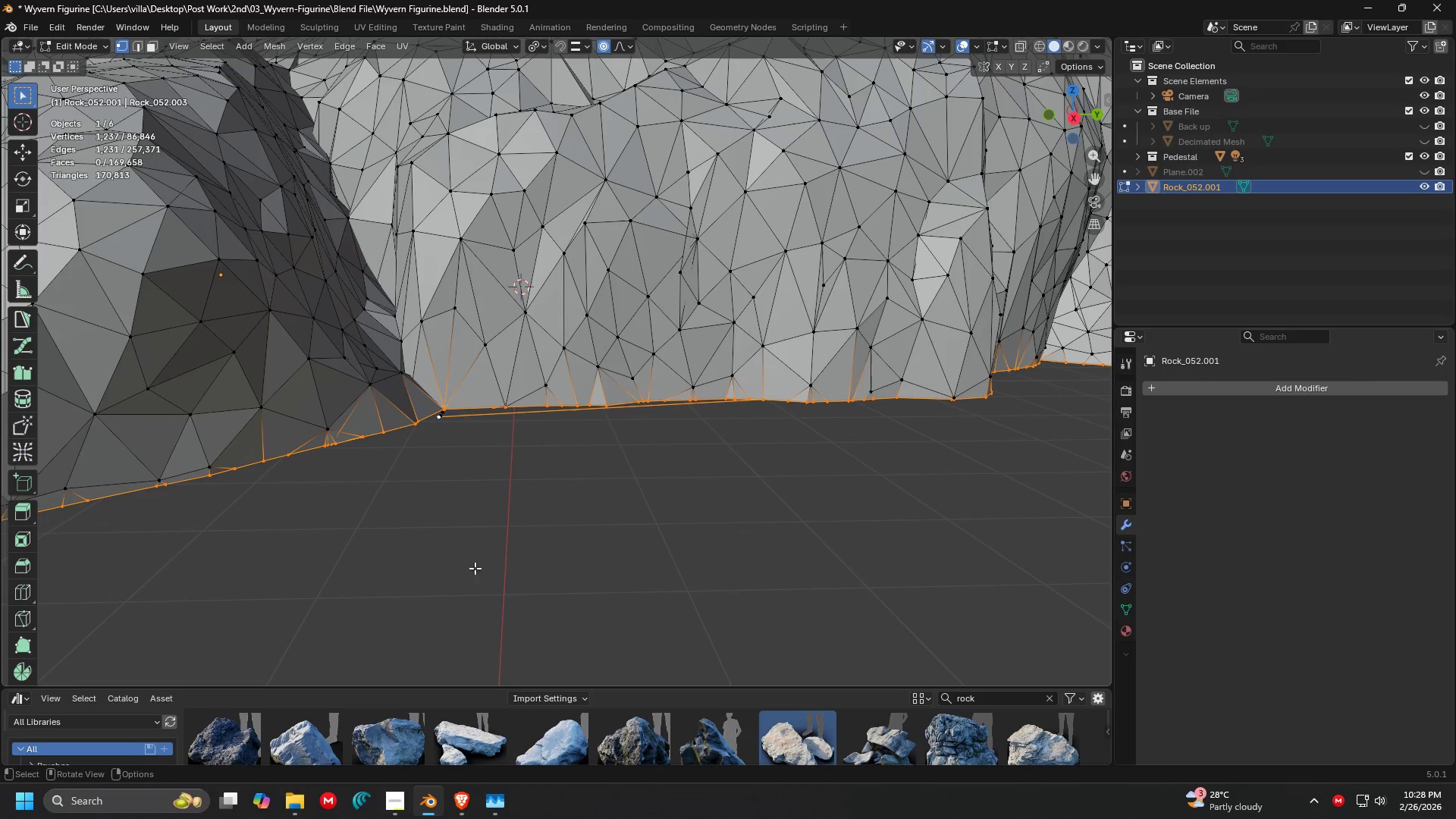 
scroll: coordinate [495, 446], scroll_direction: up, amount: 2.0
 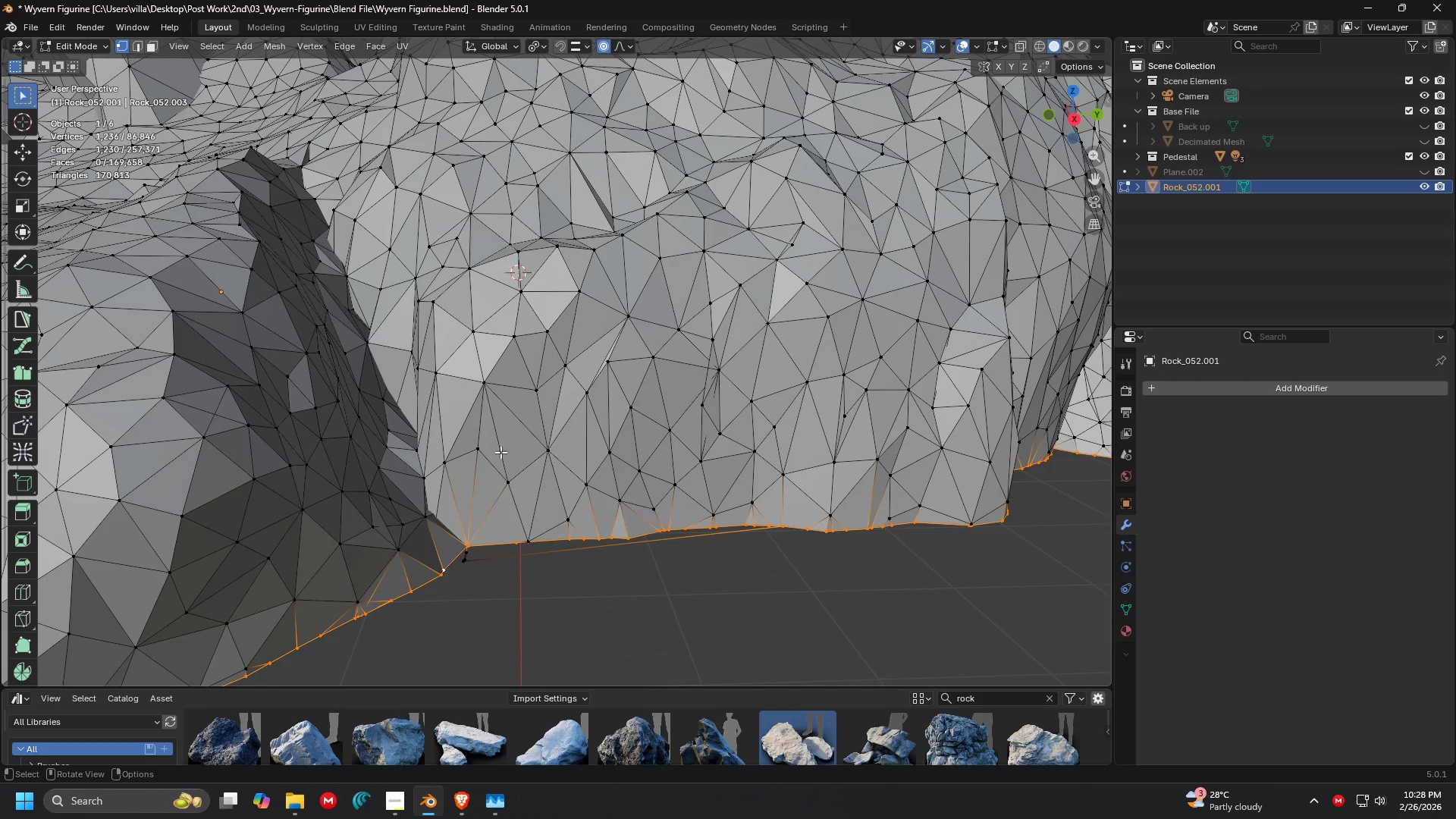 
left_click([476, 566])
 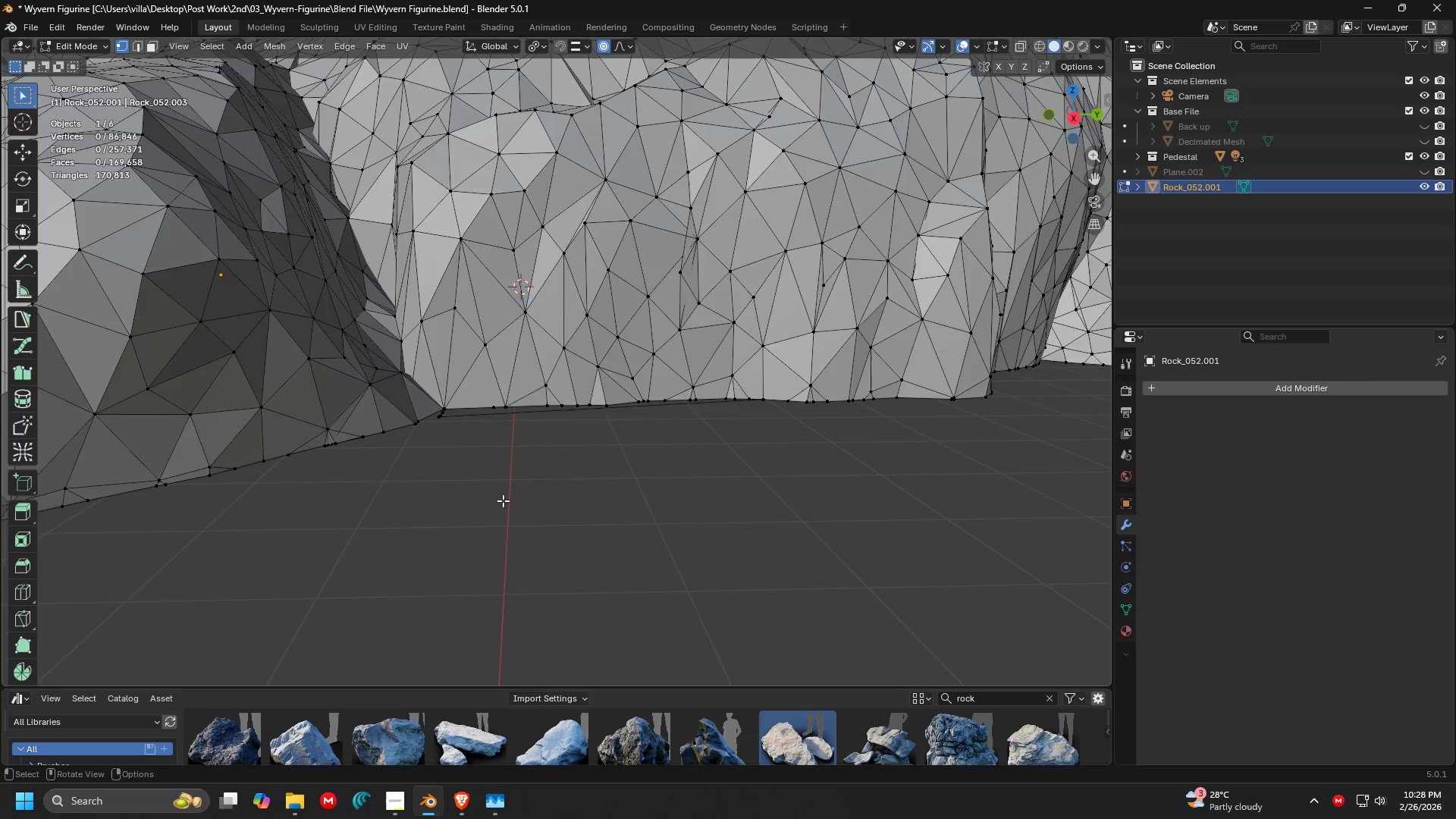 
type(am)
 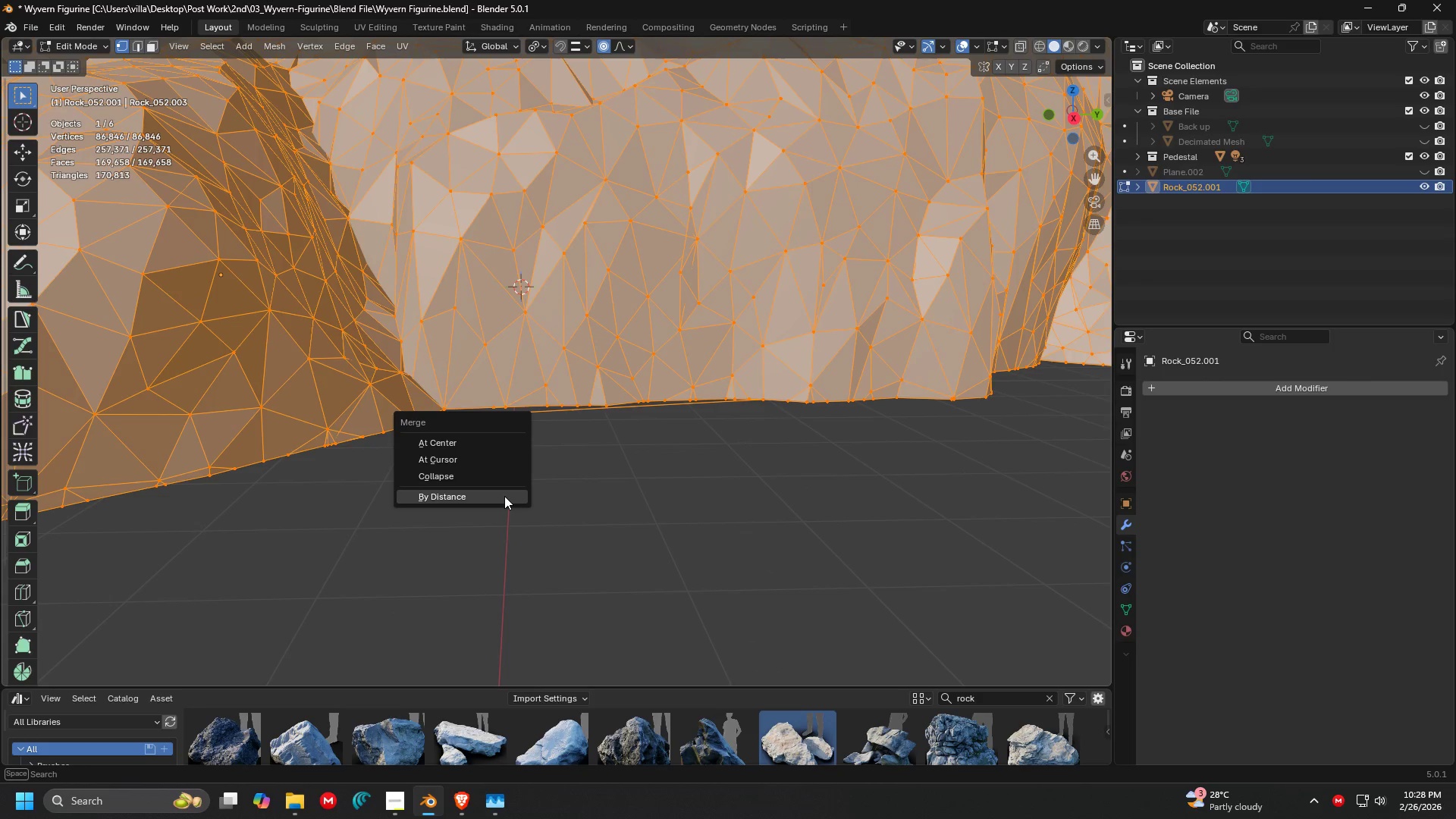 
left_click([504, 496])
 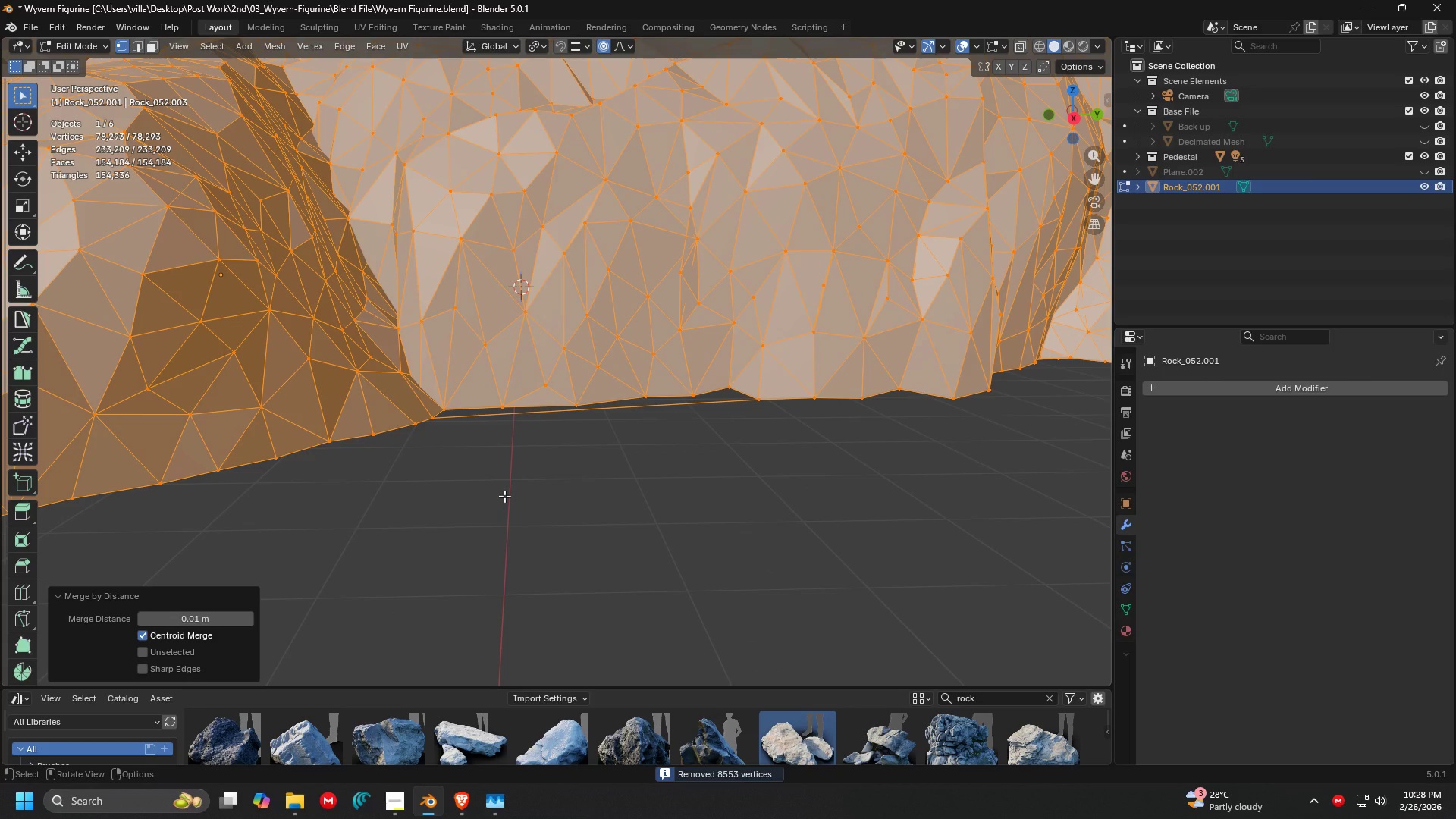 
key(Control+ControlLeft)
 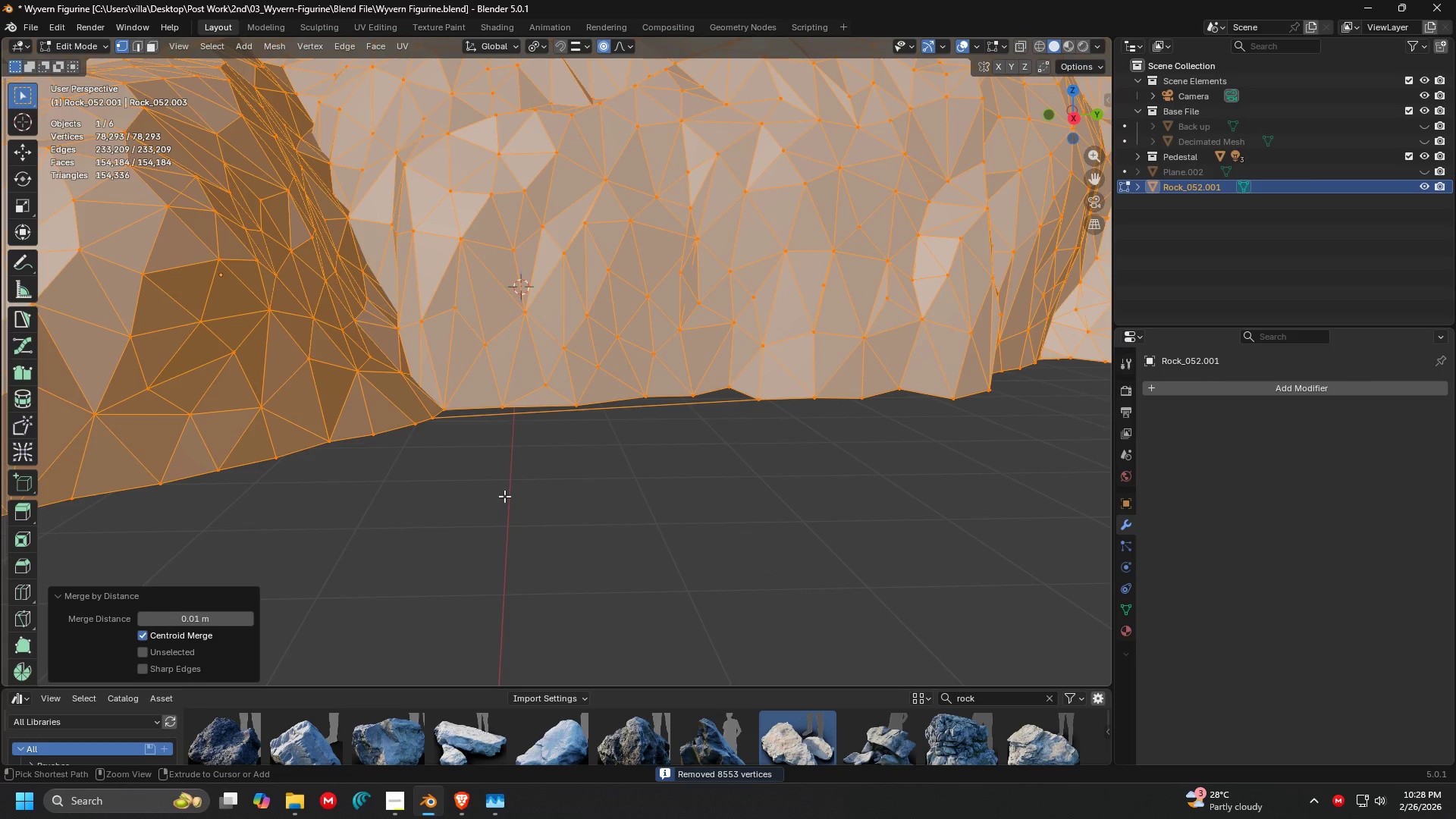 
key(Control+Z)
 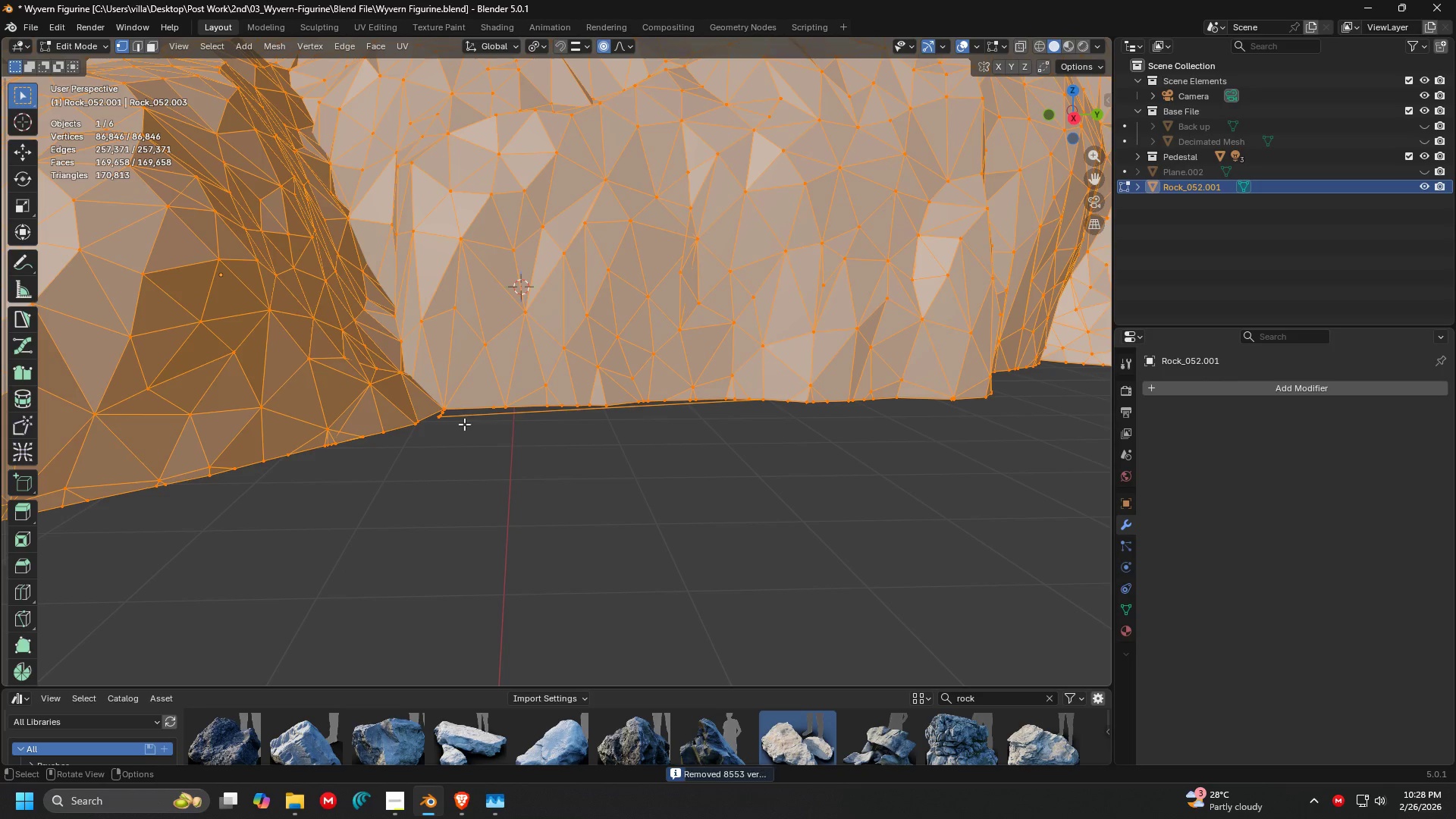 
key(1)
 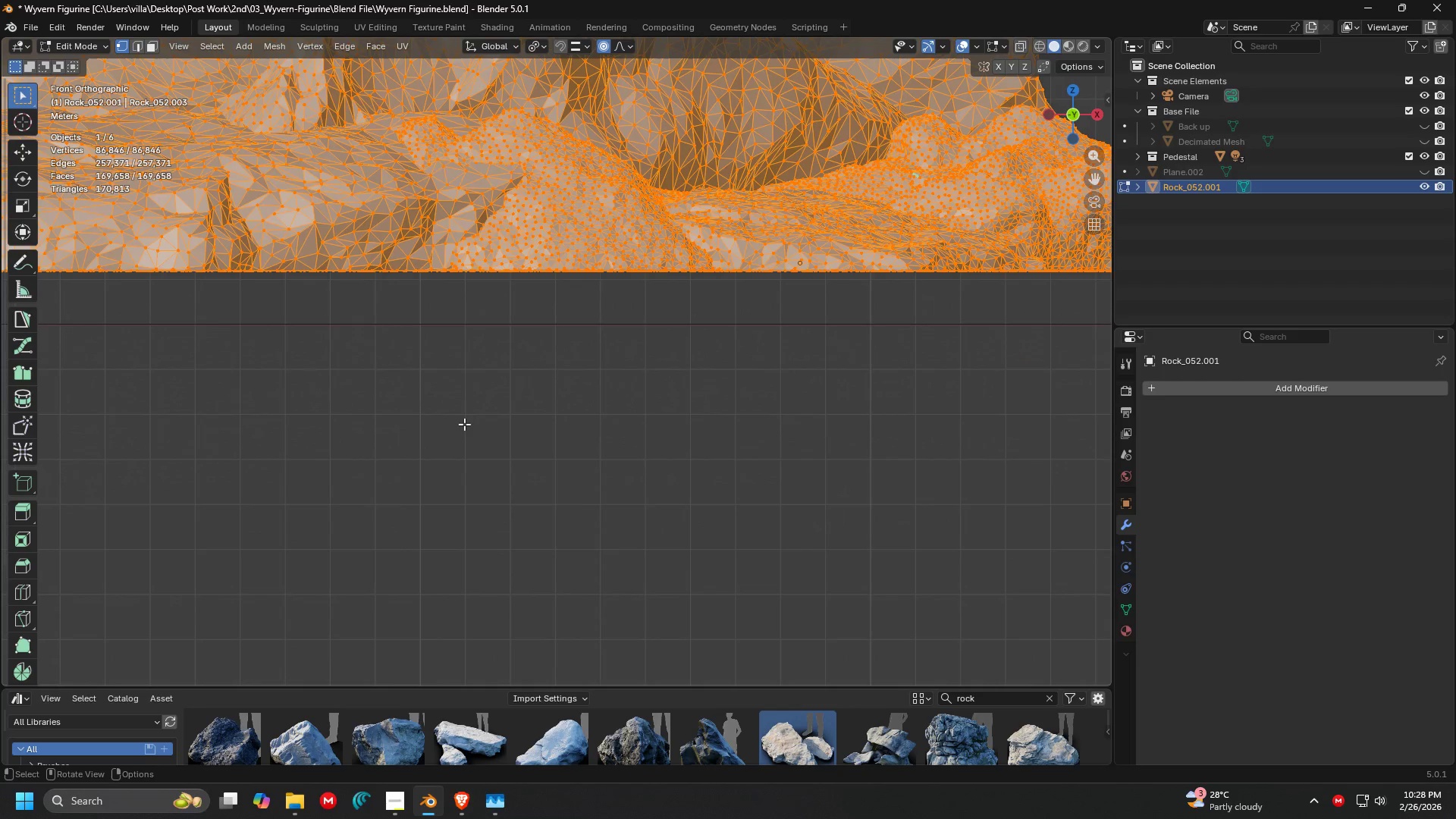 
hold_key(key=ShiftLeft, duration=0.36)
 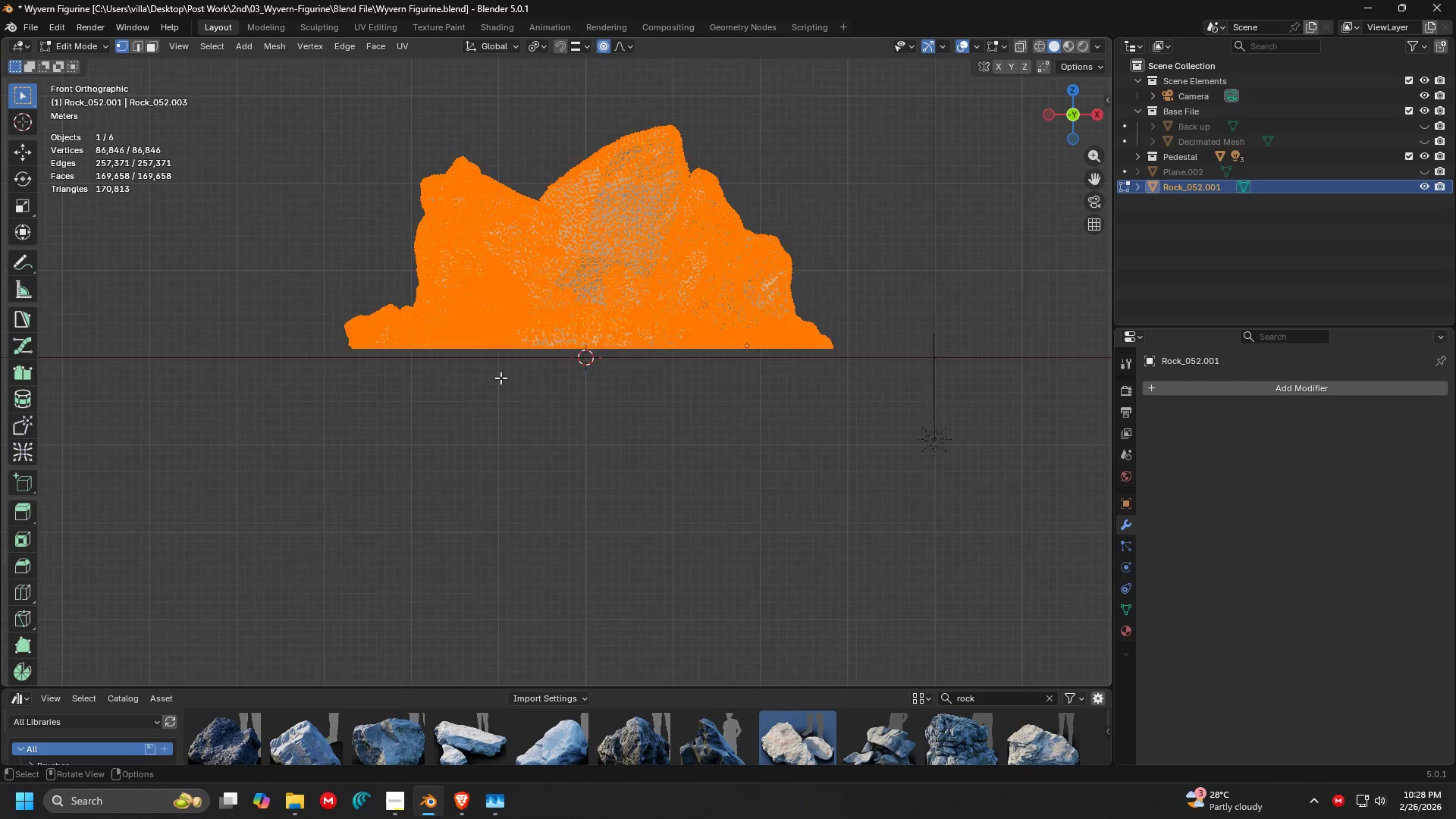 
scroll: coordinate [464, 424], scroll_direction: down, amount: 5.0
 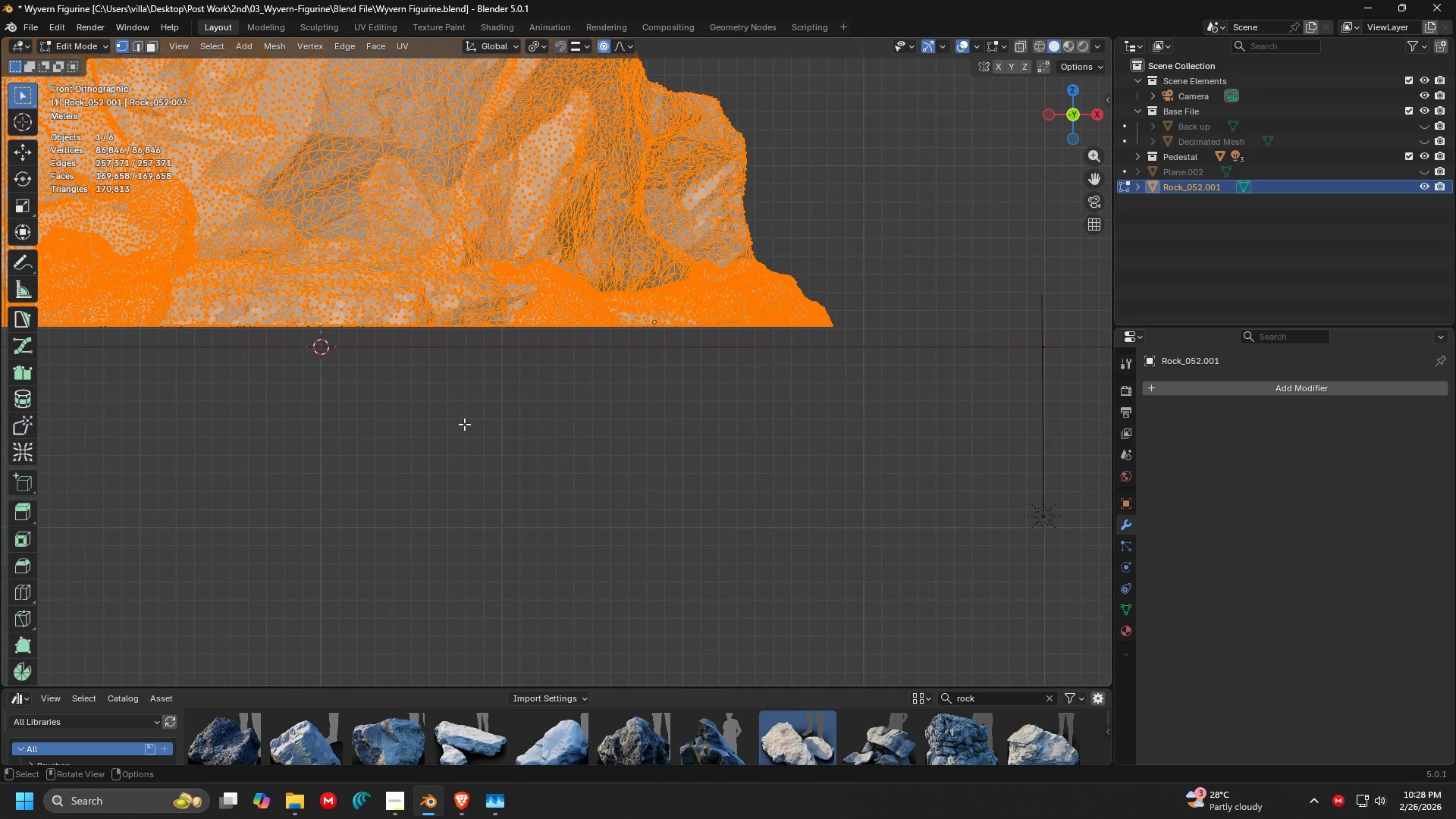 
key(Shift+ShiftLeft)
 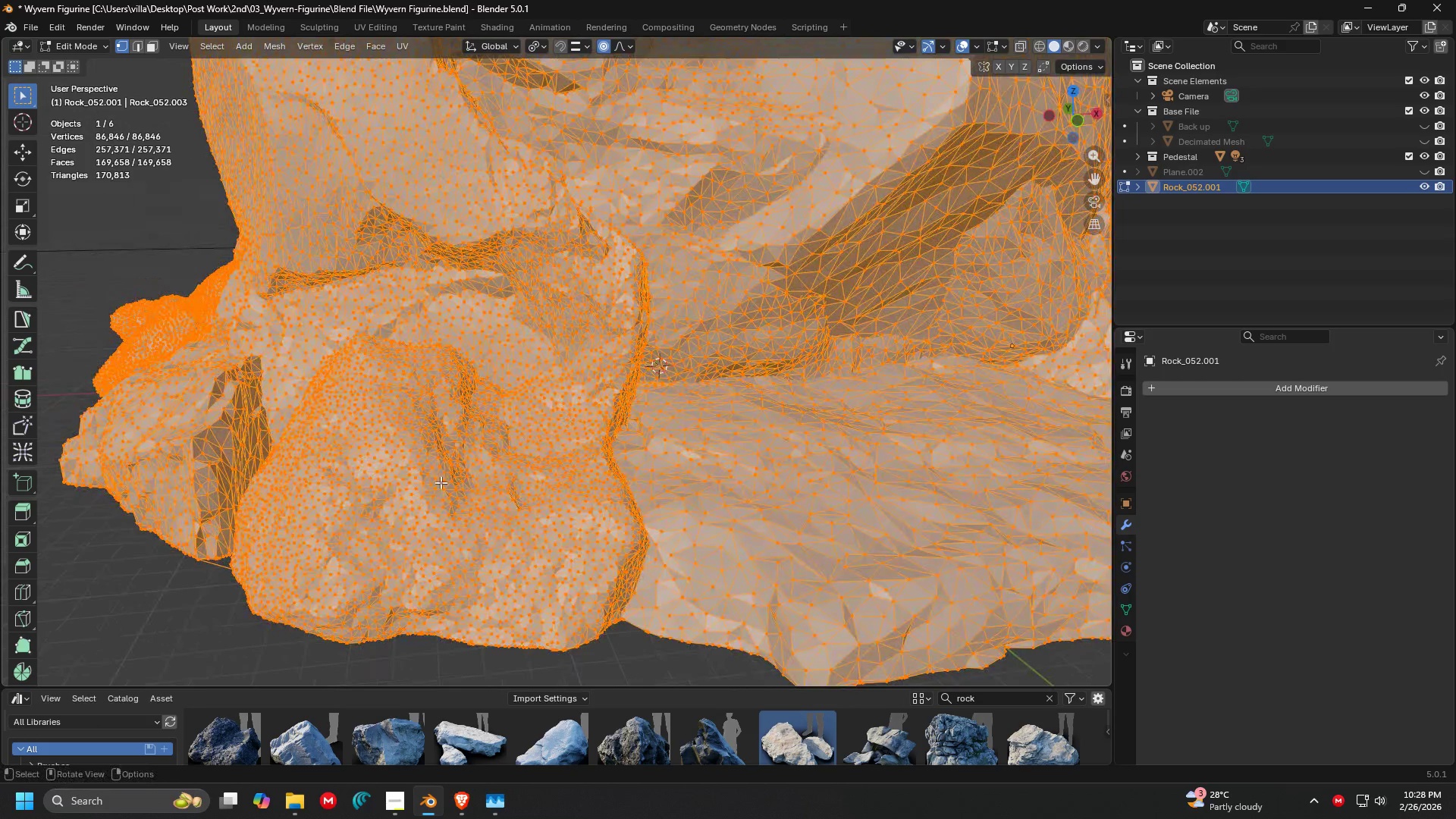 
scroll: coordinate [296, 582], scroll_direction: up, amount: 3.0
 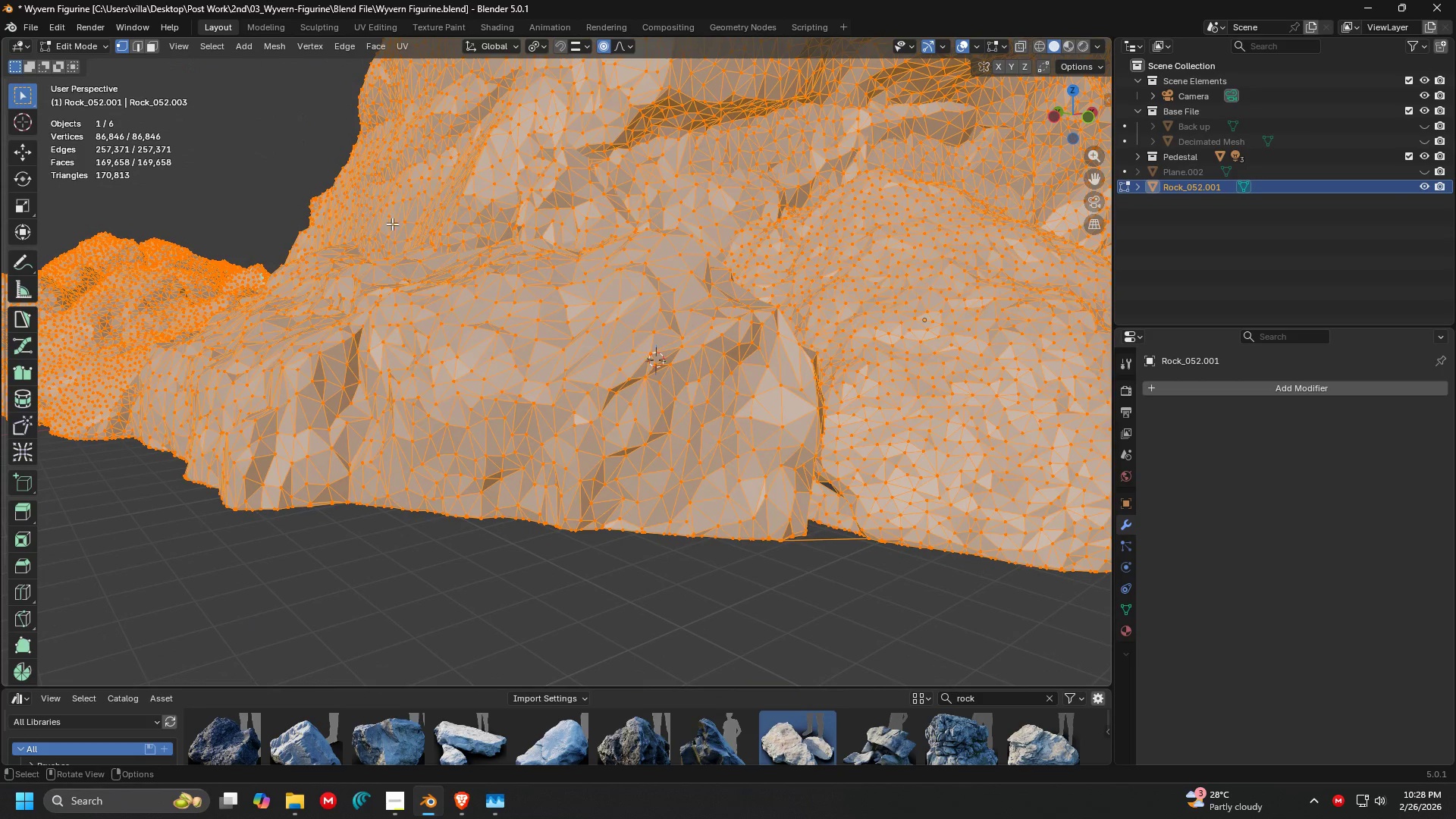 
left_click([136, 46])
 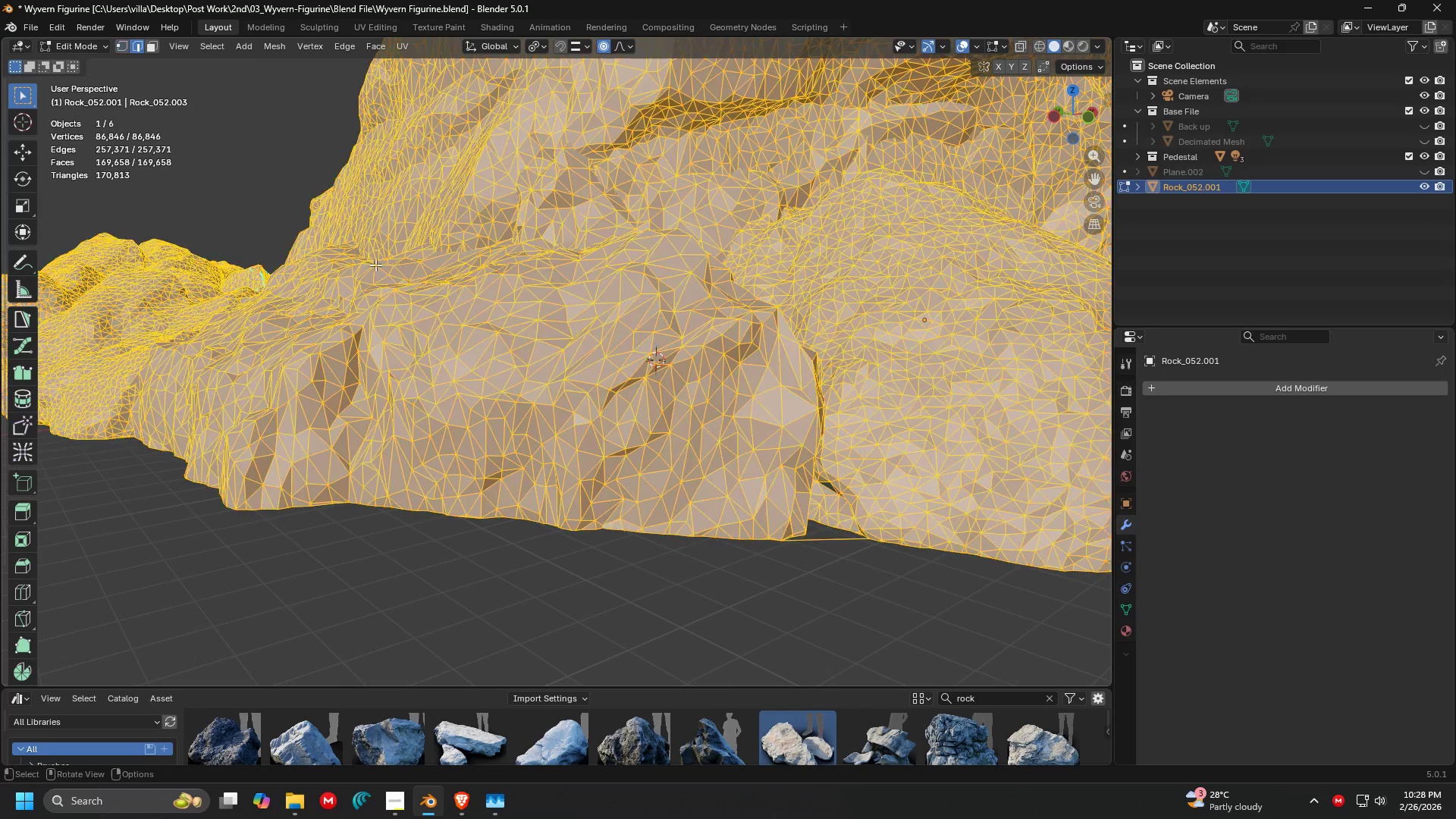 
scroll: coordinate [507, 377], scroll_direction: down, amount: 1.0
 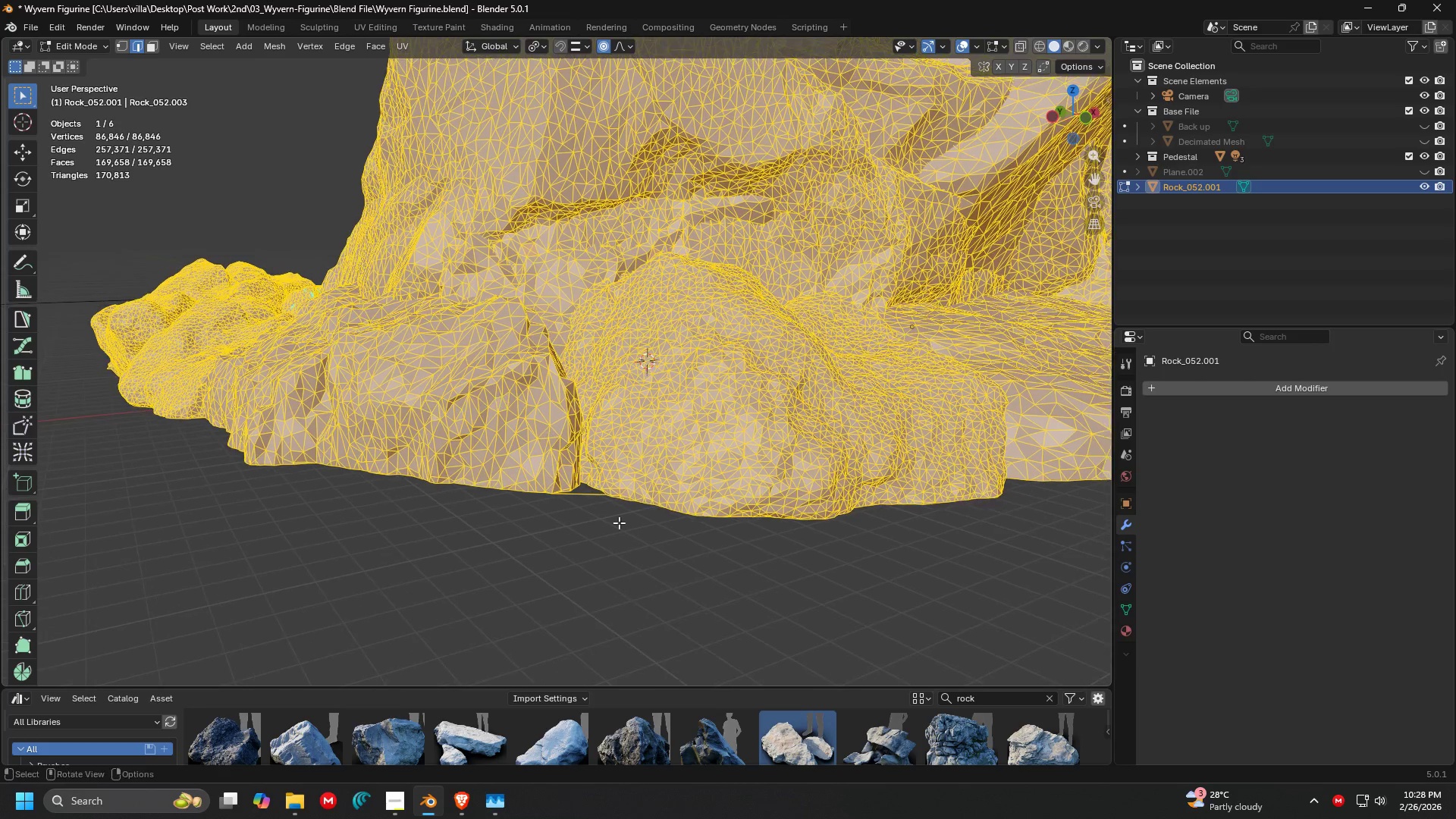 
left_click([627, 531])
 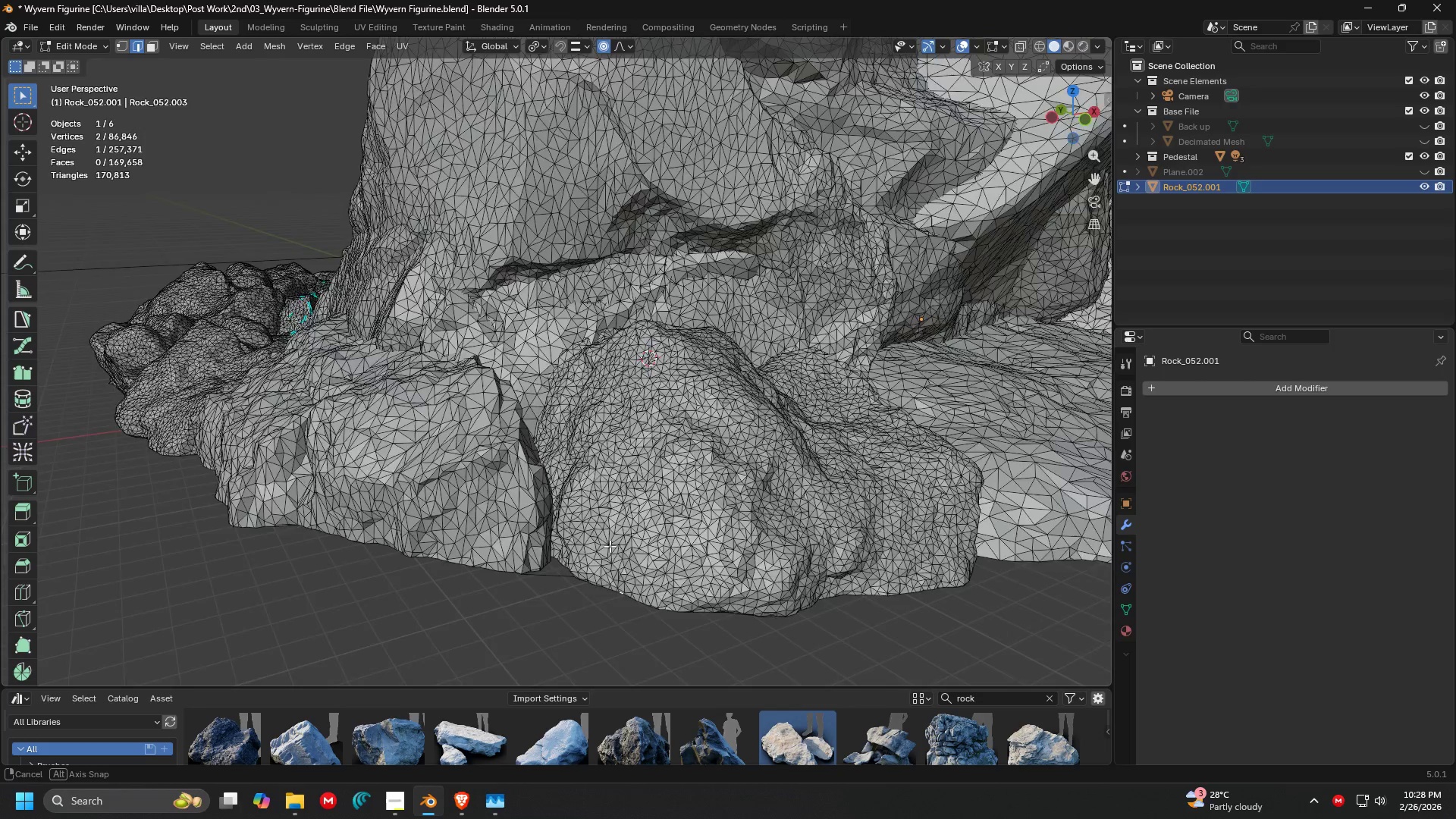 
hold_key(key=ShiftLeft, duration=0.33)
 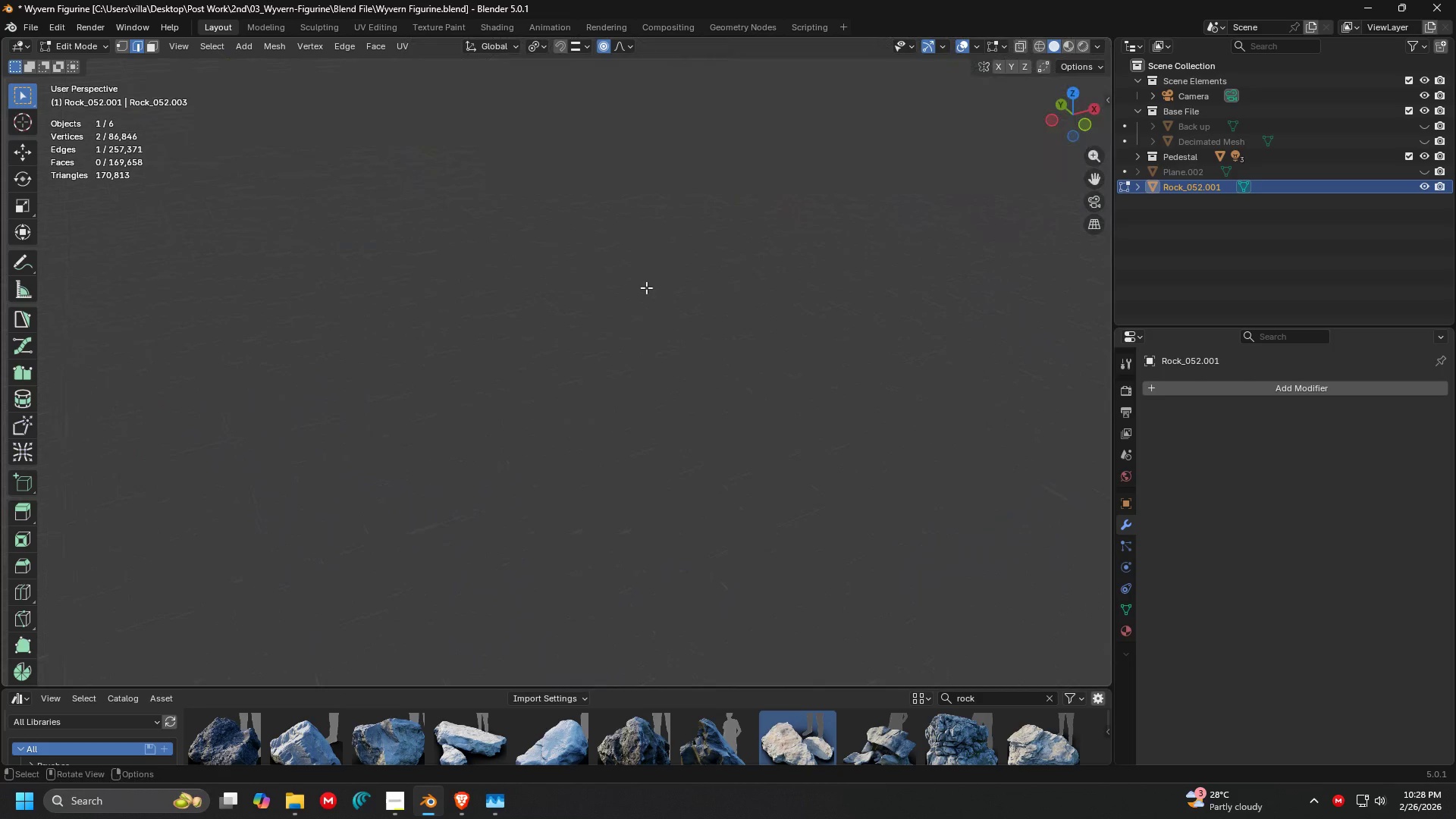 
scroll: coordinate [609, 571], scroll_direction: up, amount: 1.0
 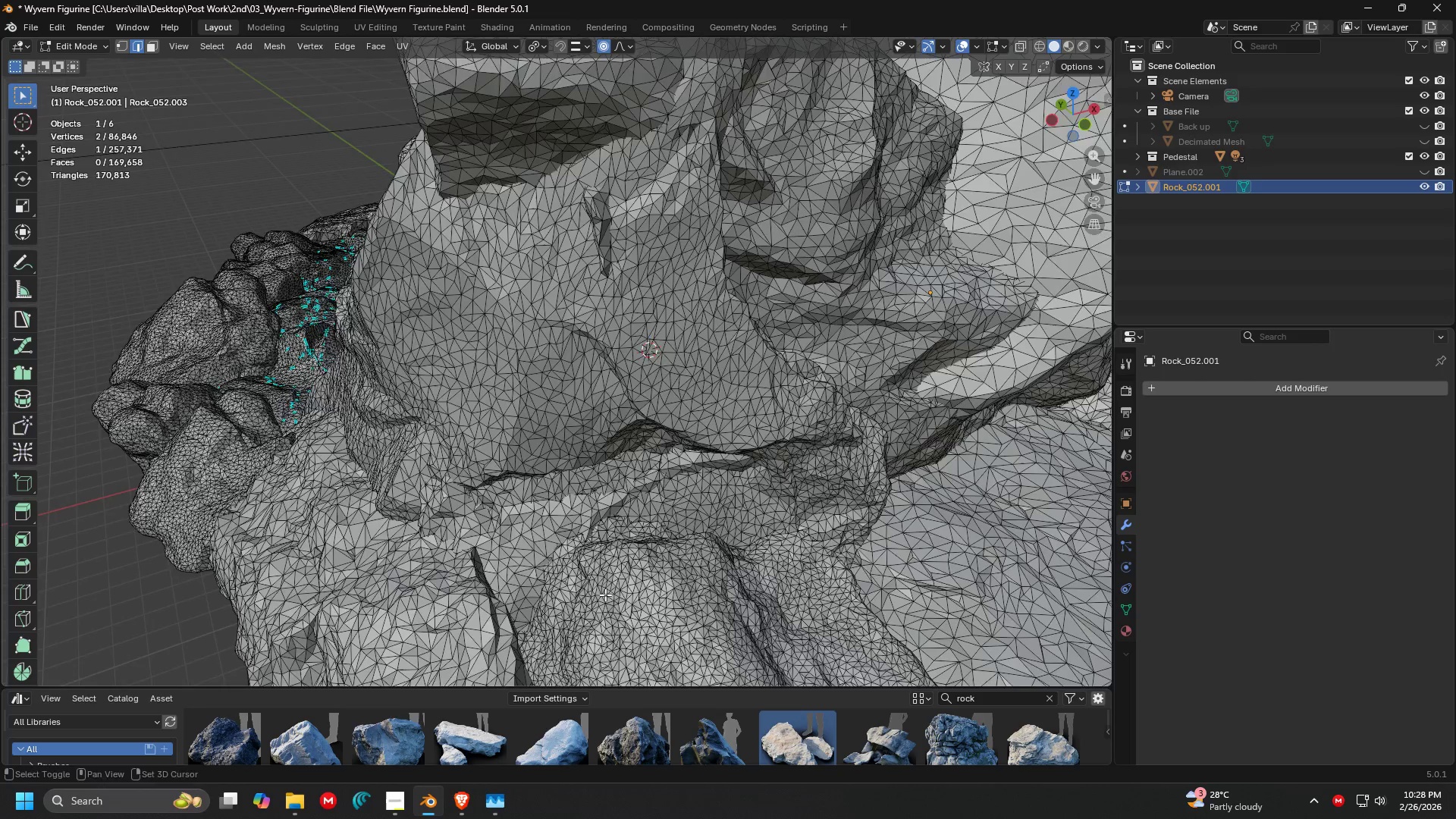 
hold_key(key=ShiftLeft, duration=0.91)
 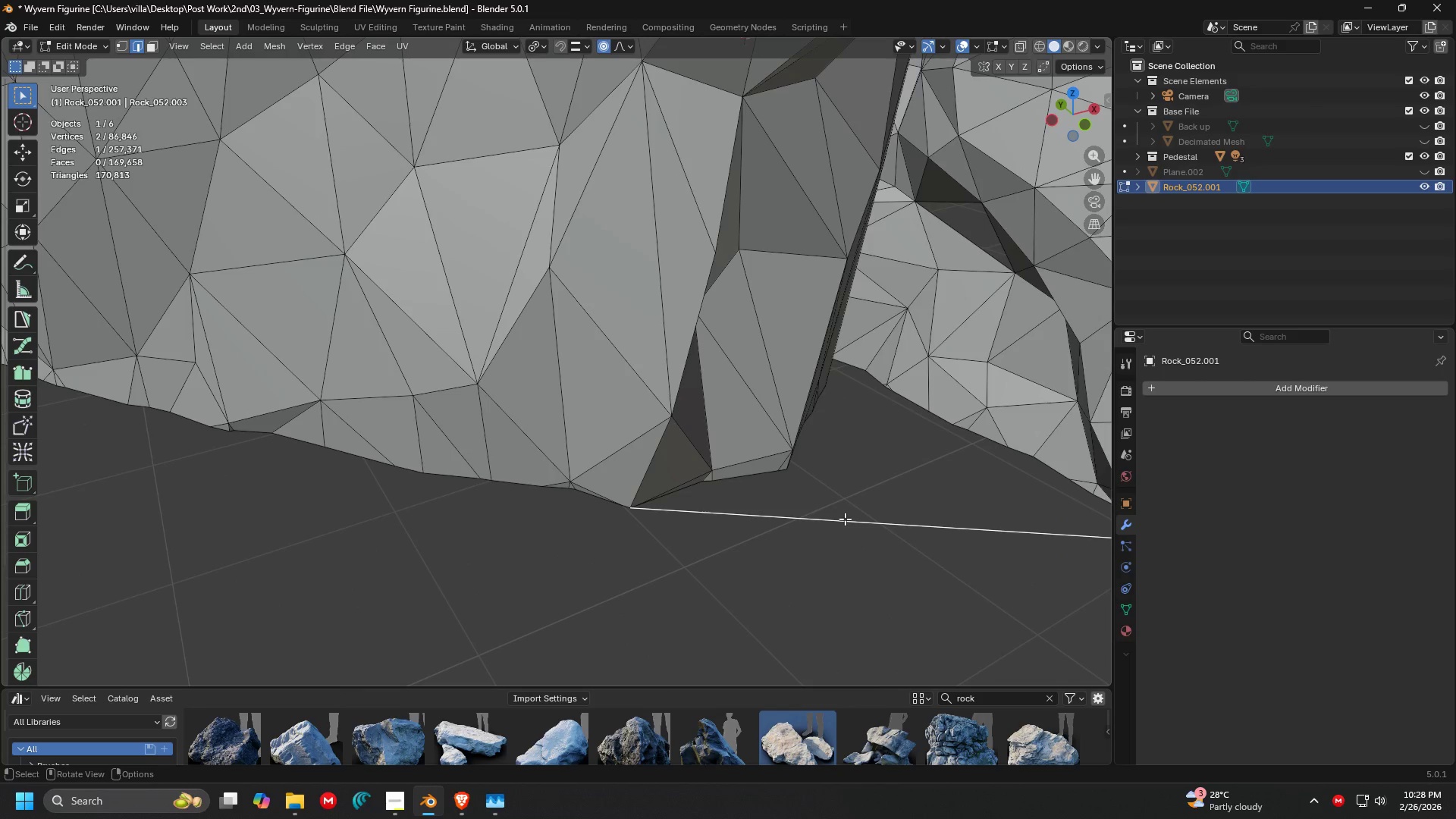 
scroll: coordinate [646, 287], scroll_direction: up, amount: 3.0
 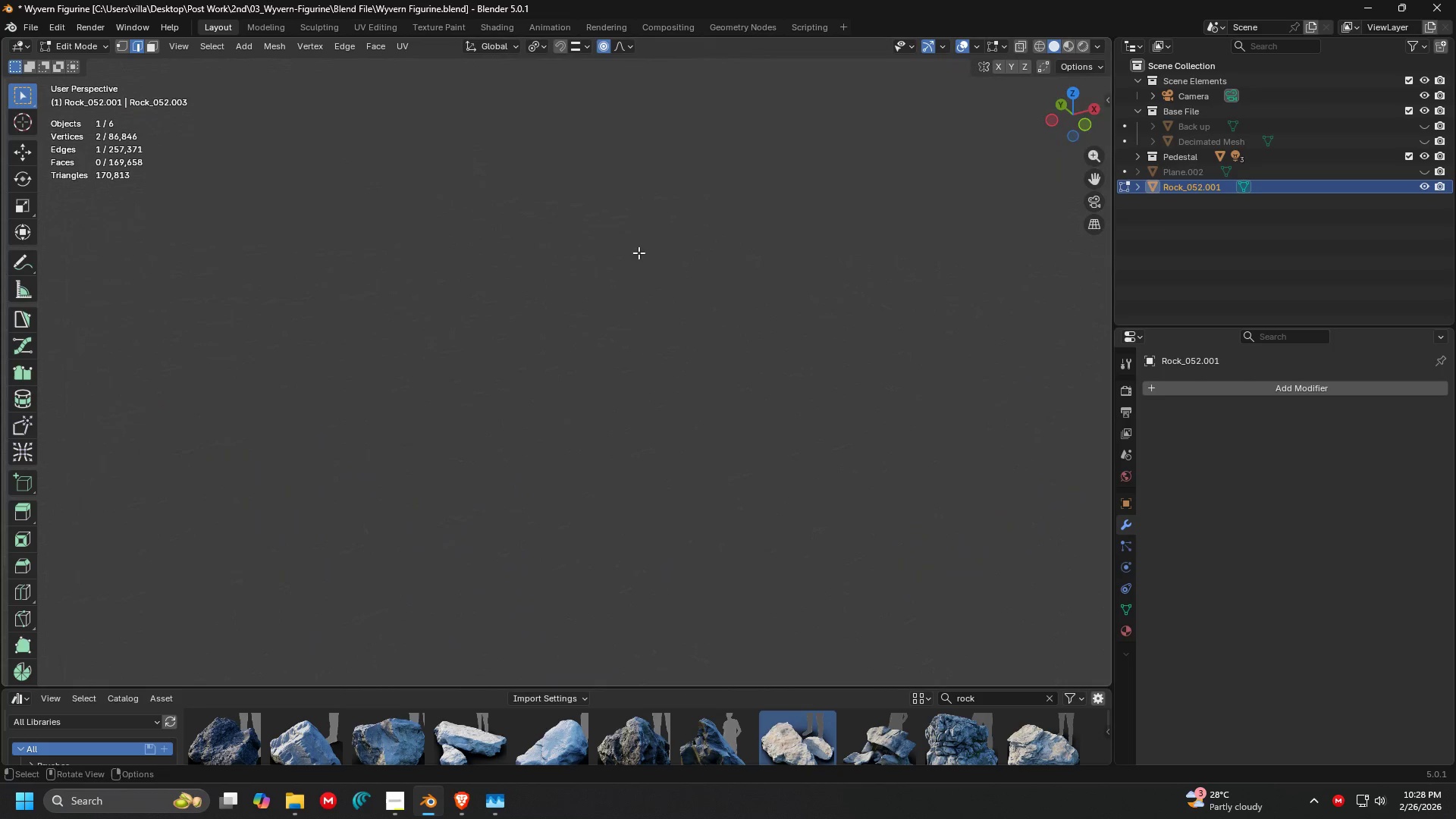 
hold_key(key=ShiftLeft, duration=0.94)
left_click([845, 519])
 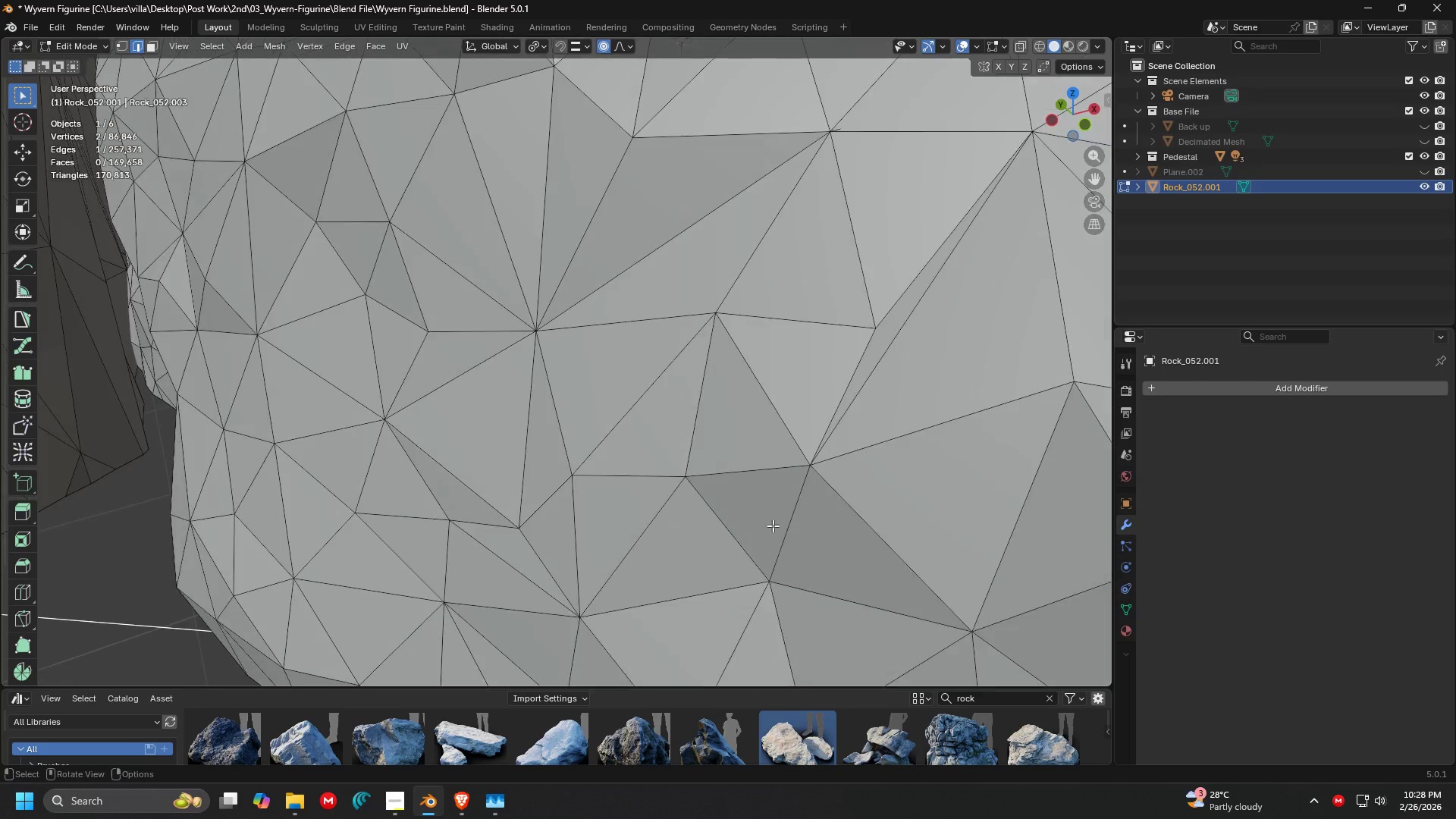 
hold_key(key=ShiftLeft, duration=0.53)
 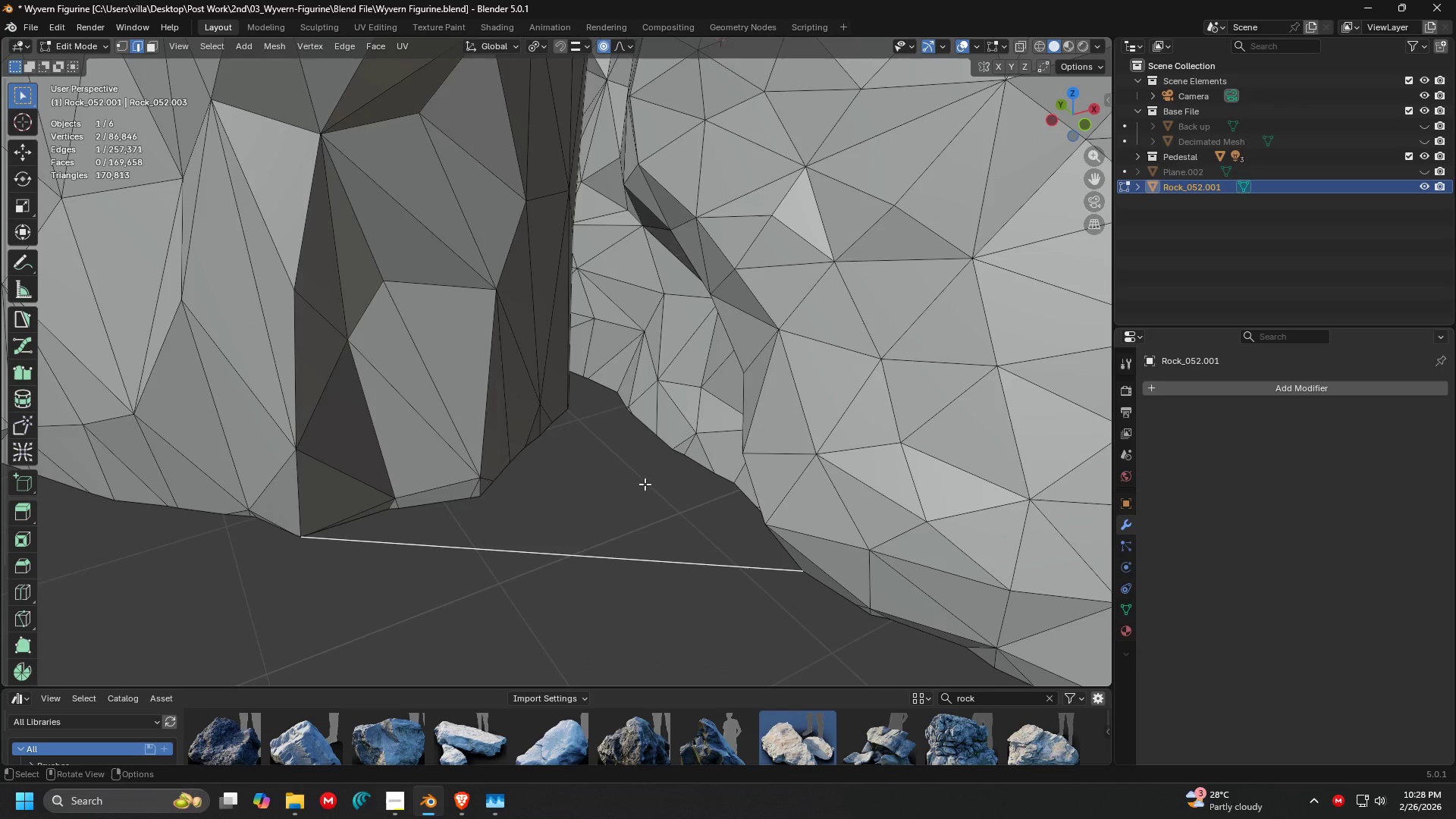 
key(C)
 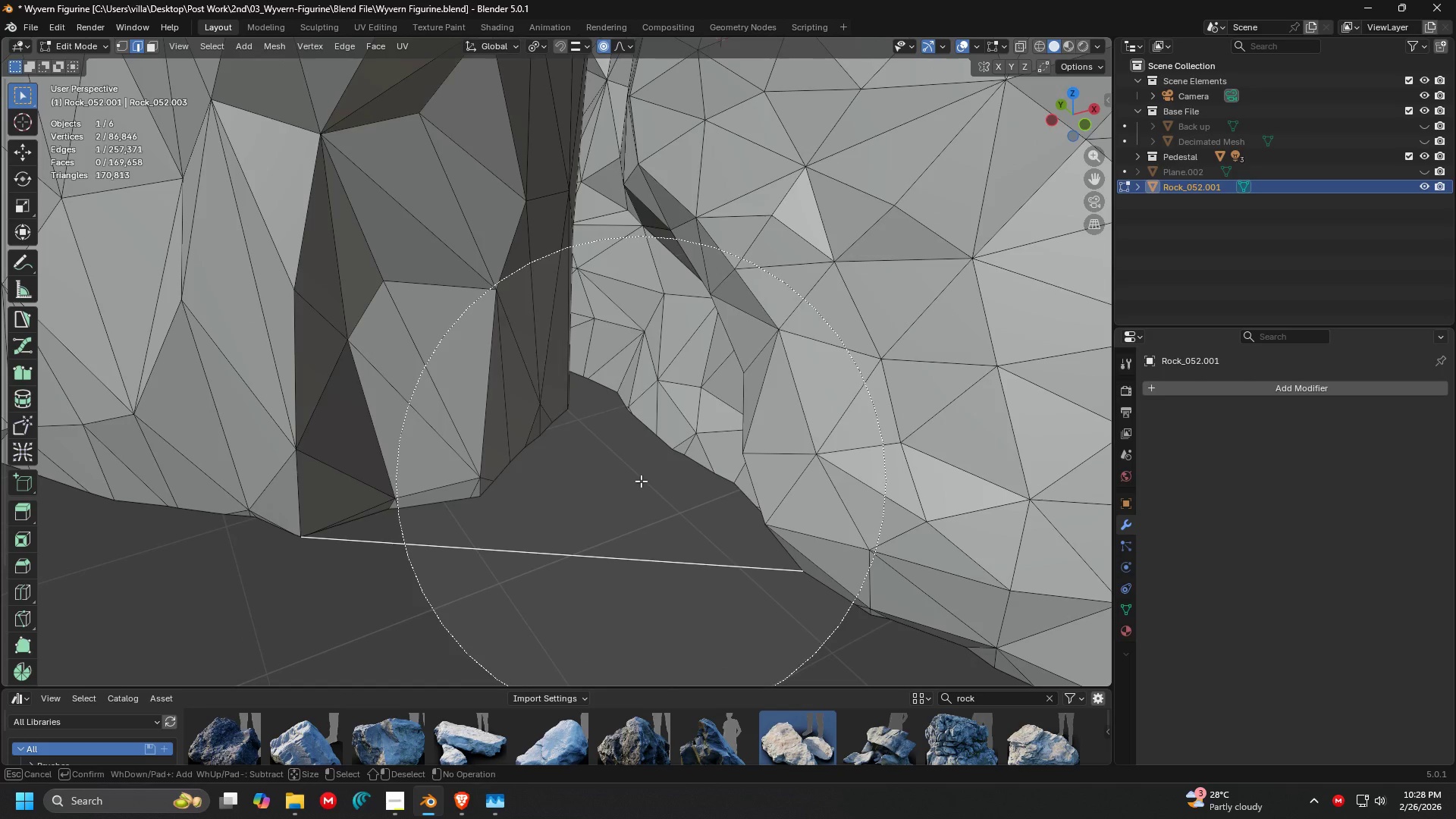 
key(Escape)
 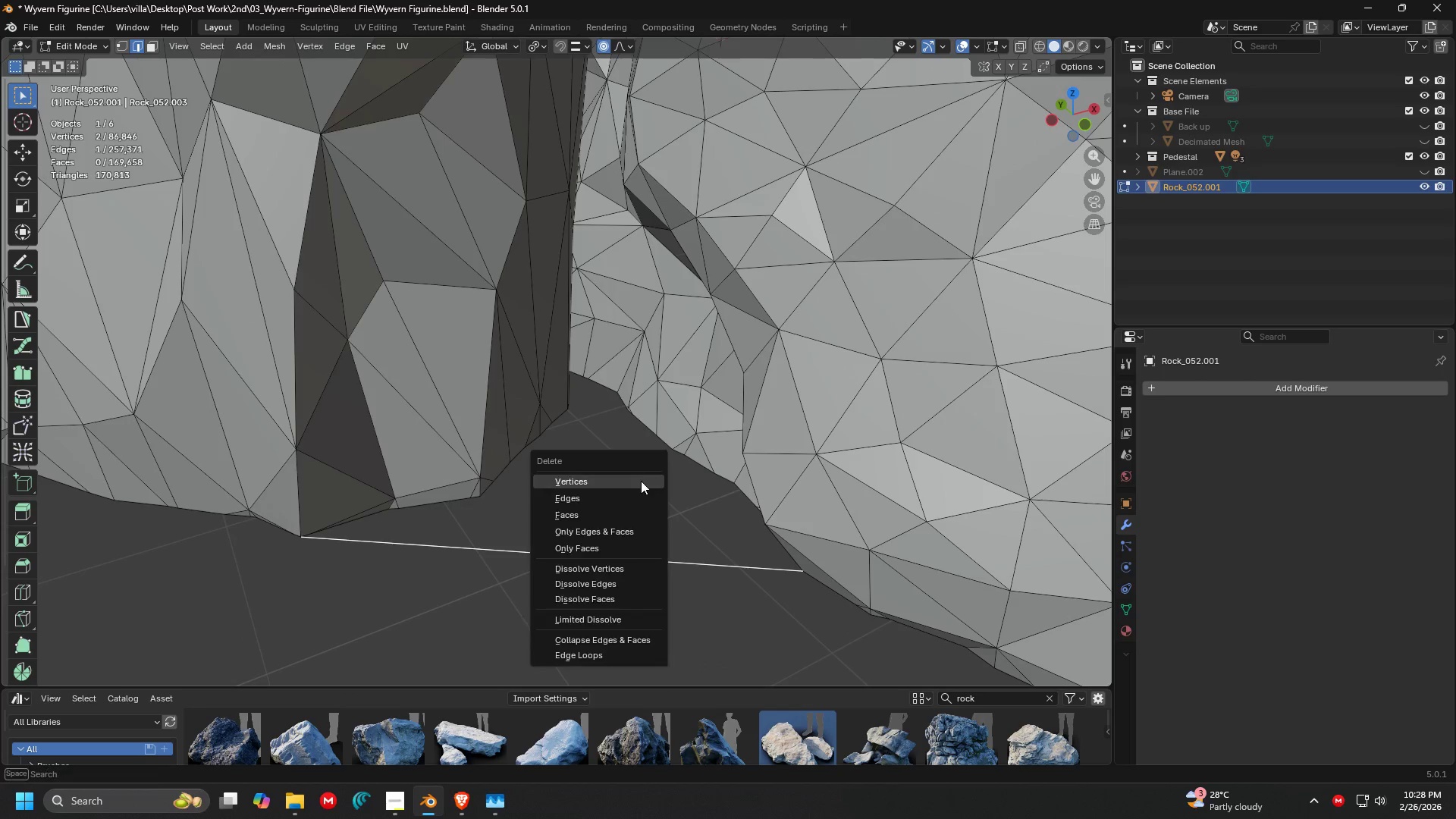 
key(X)
 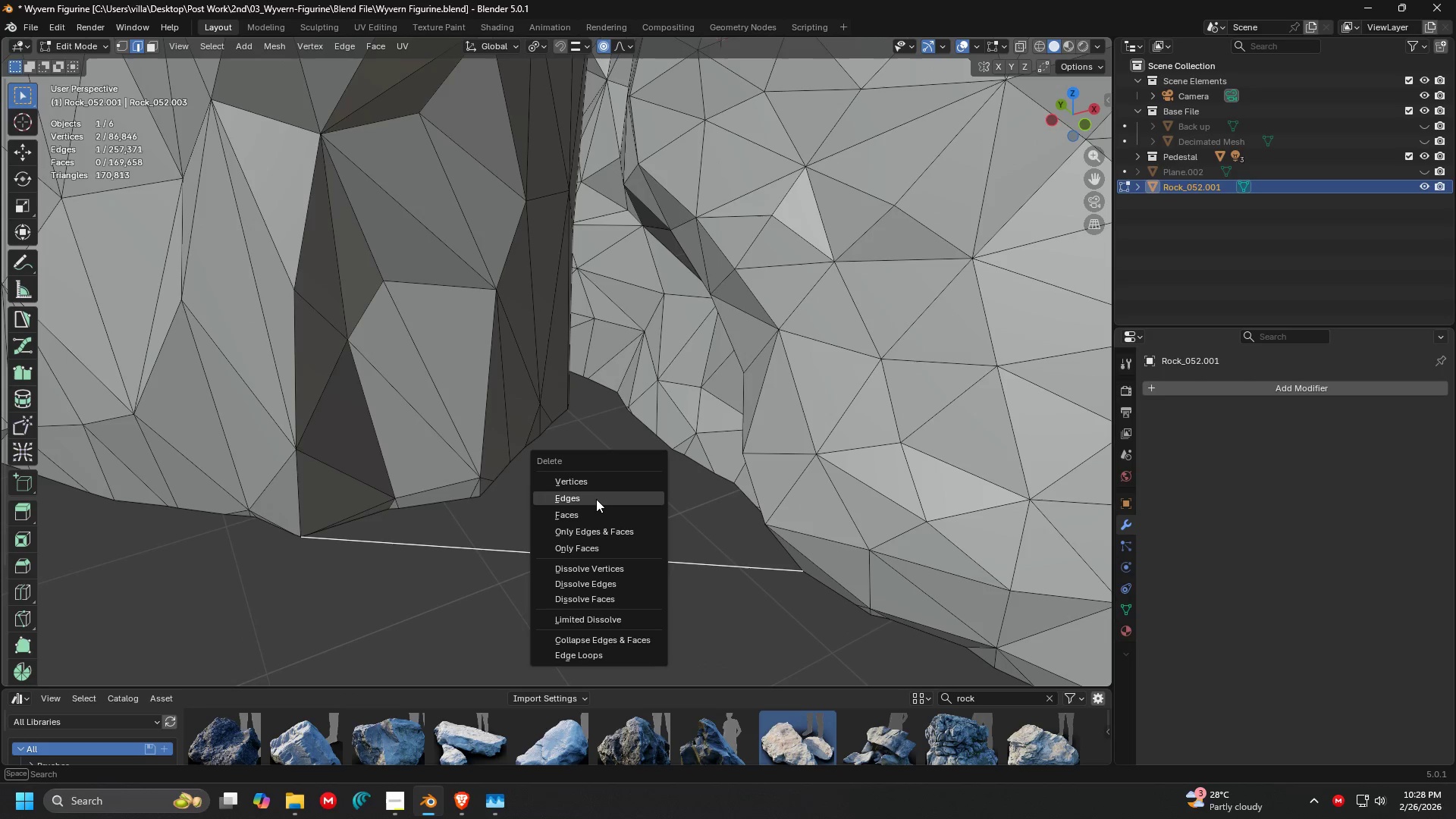 
left_click([595, 500])
 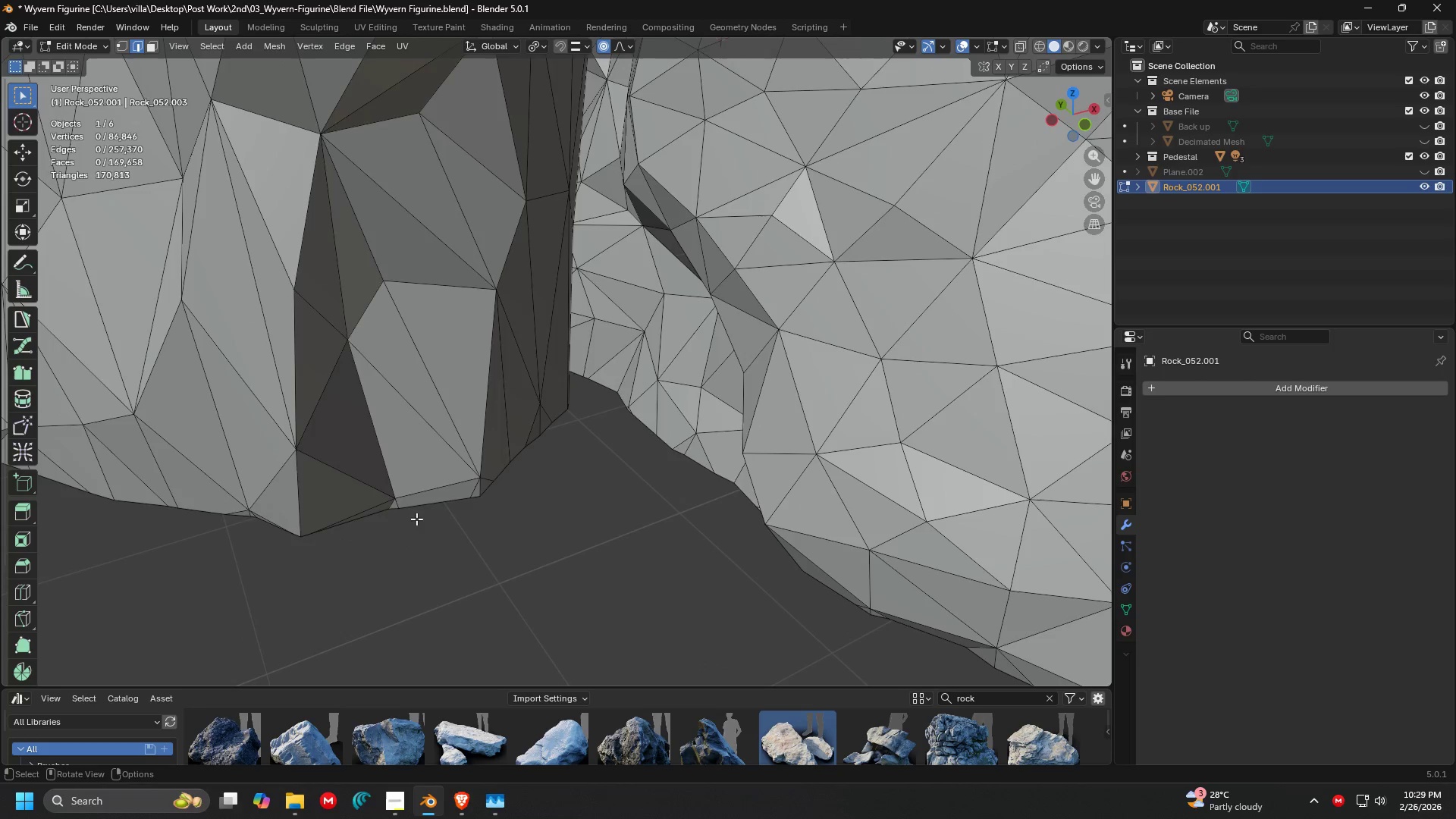 
scroll: coordinate [419, 519], scroll_direction: down, amount: 1.0
 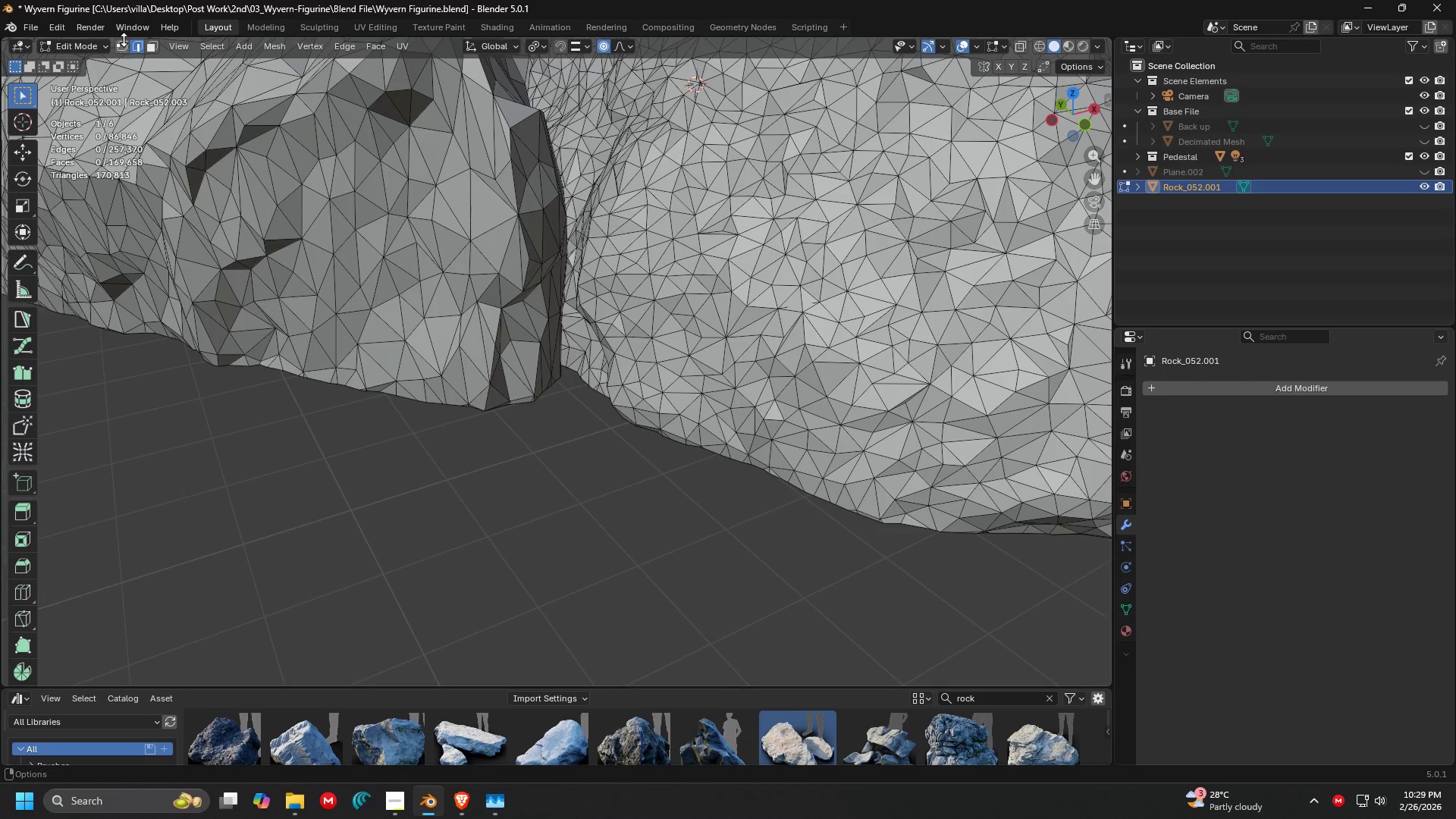 
double_click([126, 49])
 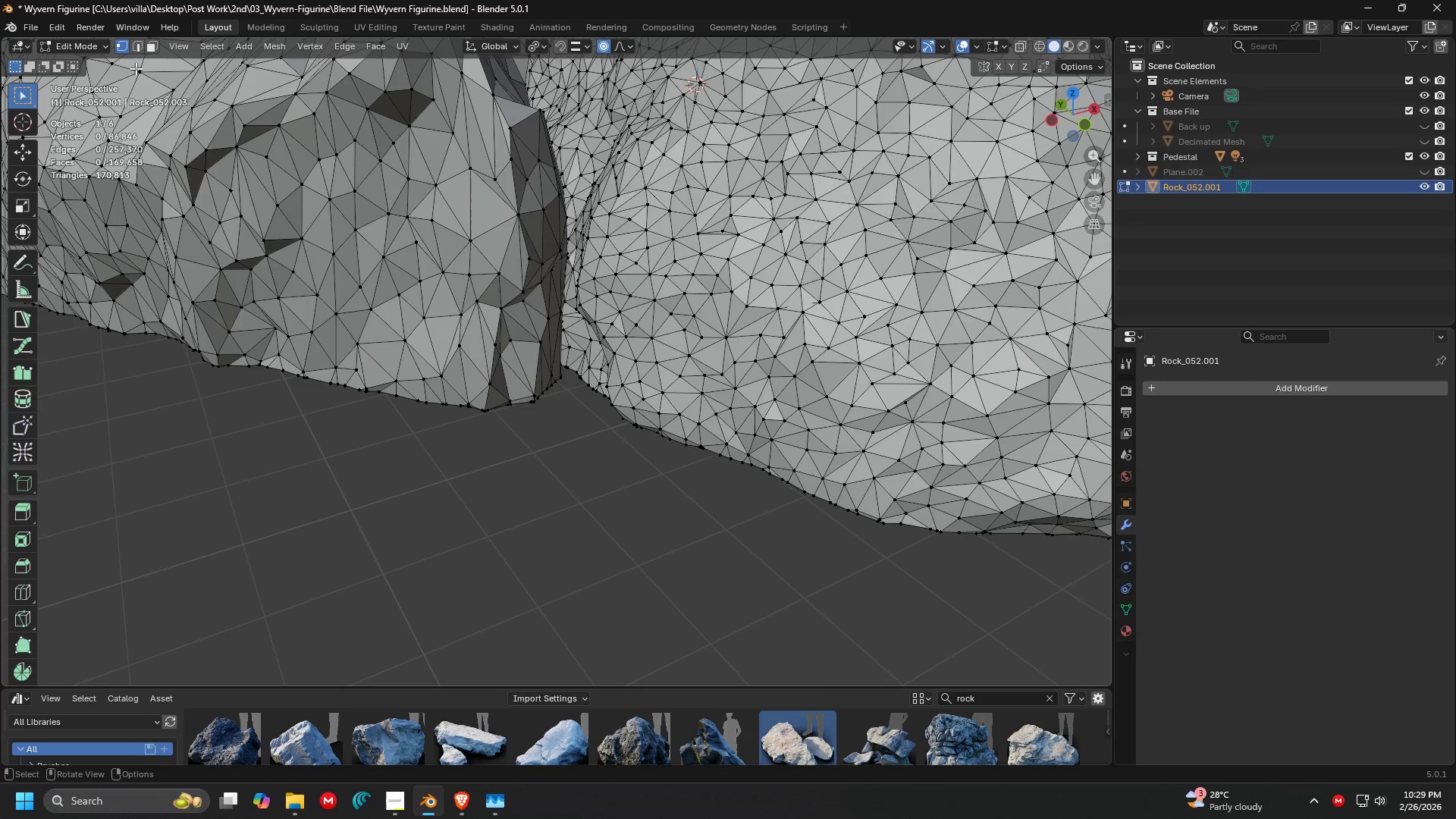 
hold_key(key=AltLeft, duration=1.56)
left_click([372, 405])
 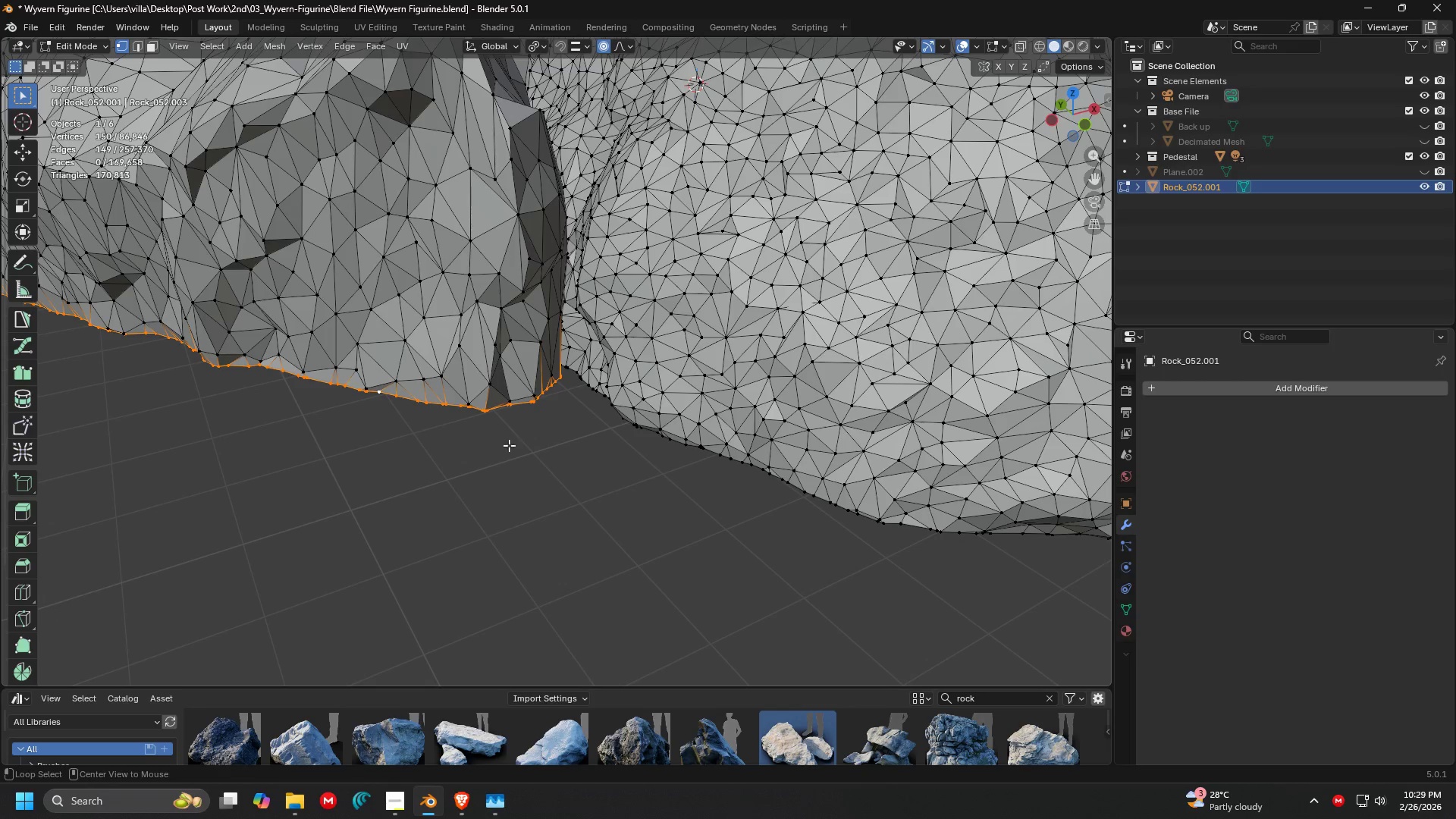 
hold_key(key=ShiftLeft, duration=0.61)
left_click([603, 450])
 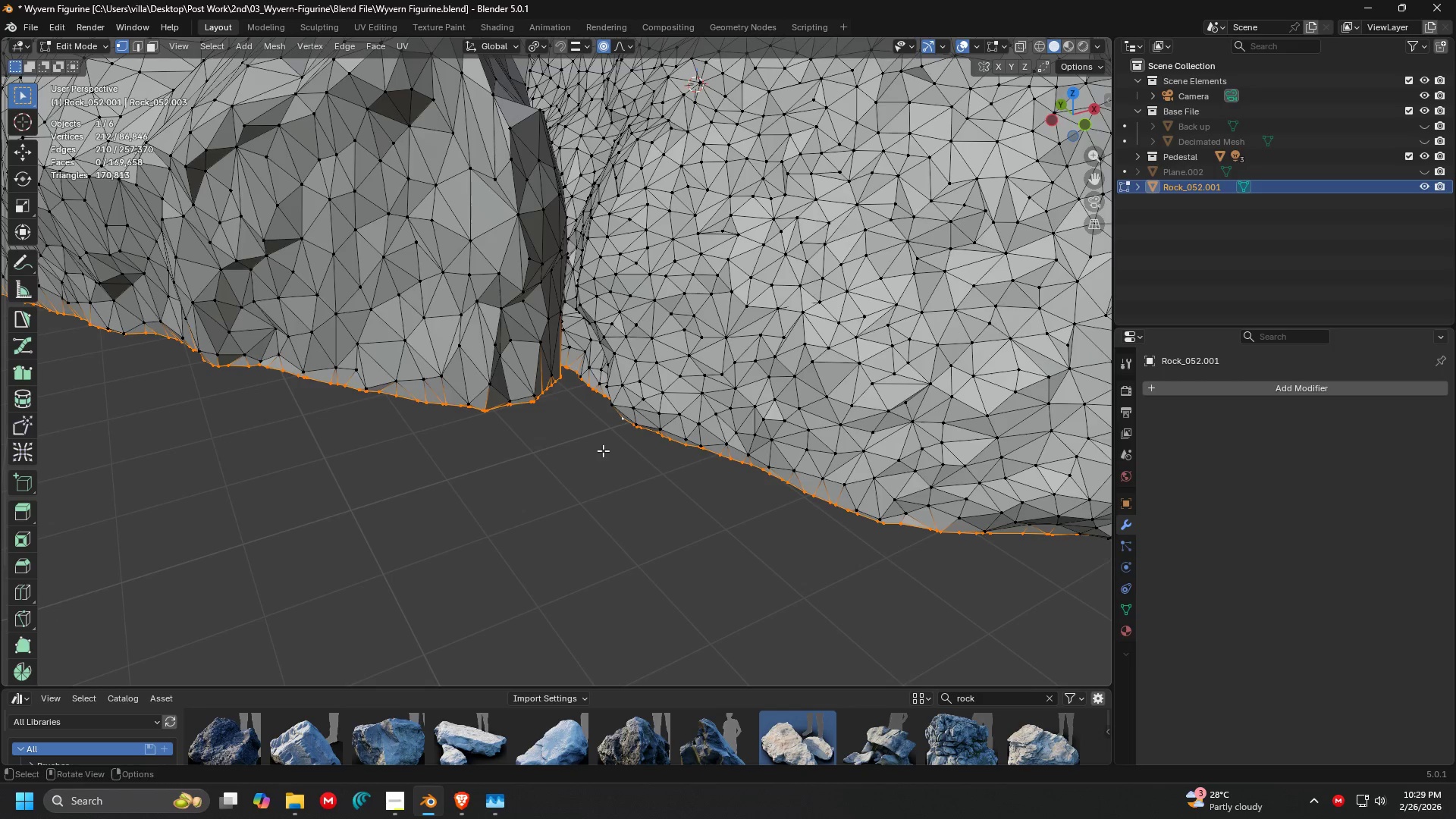 
key(Shift+ShiftLeft)
 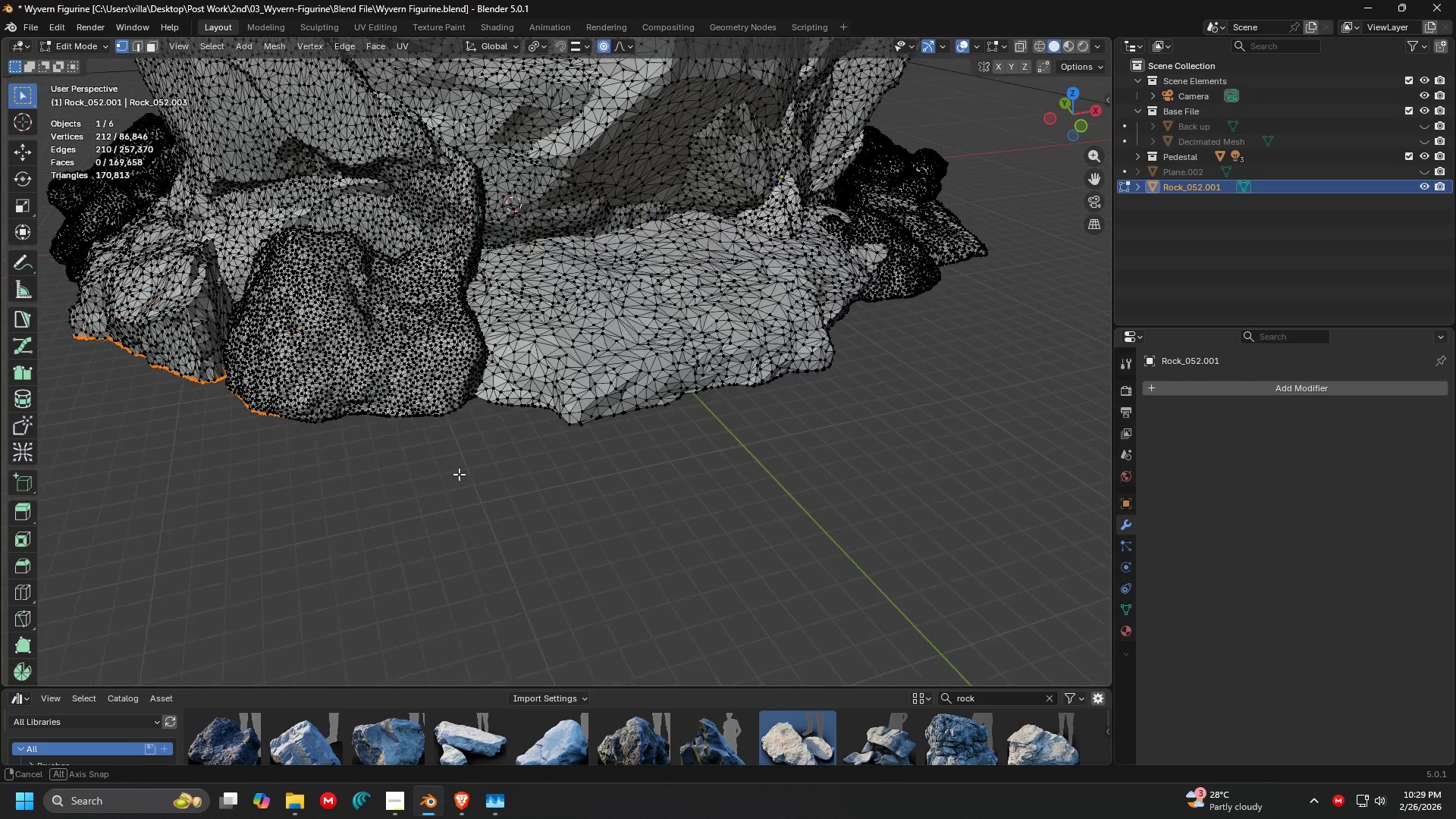 
scroll: coordinate [655, 458], scroll_direction: down, amount: 3.0
 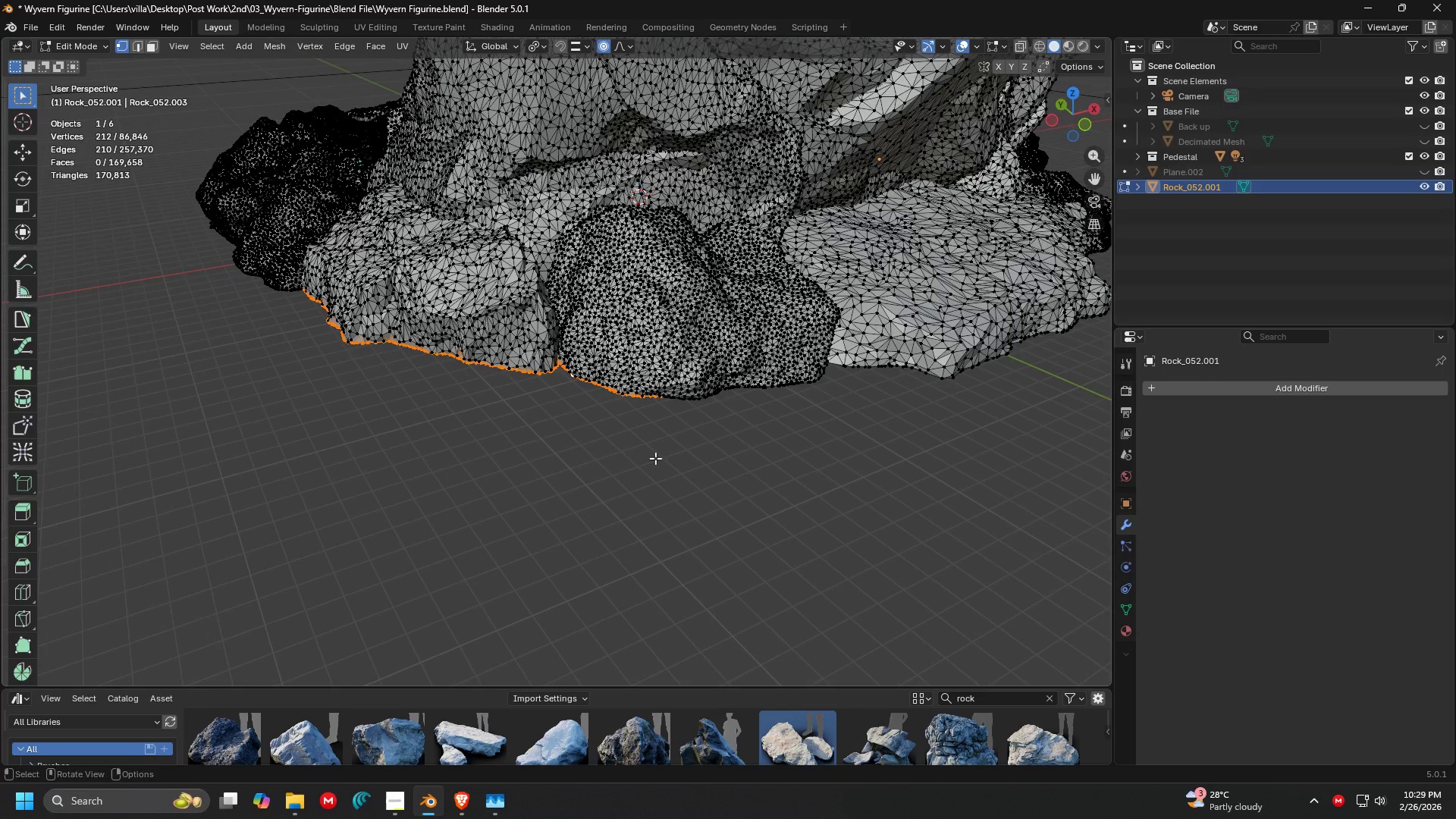 
hold_key(key=ShiftLeft, duration=1.56)
hold_key(key=AltLeft, duration=1.5)
left_click([432, 430])
 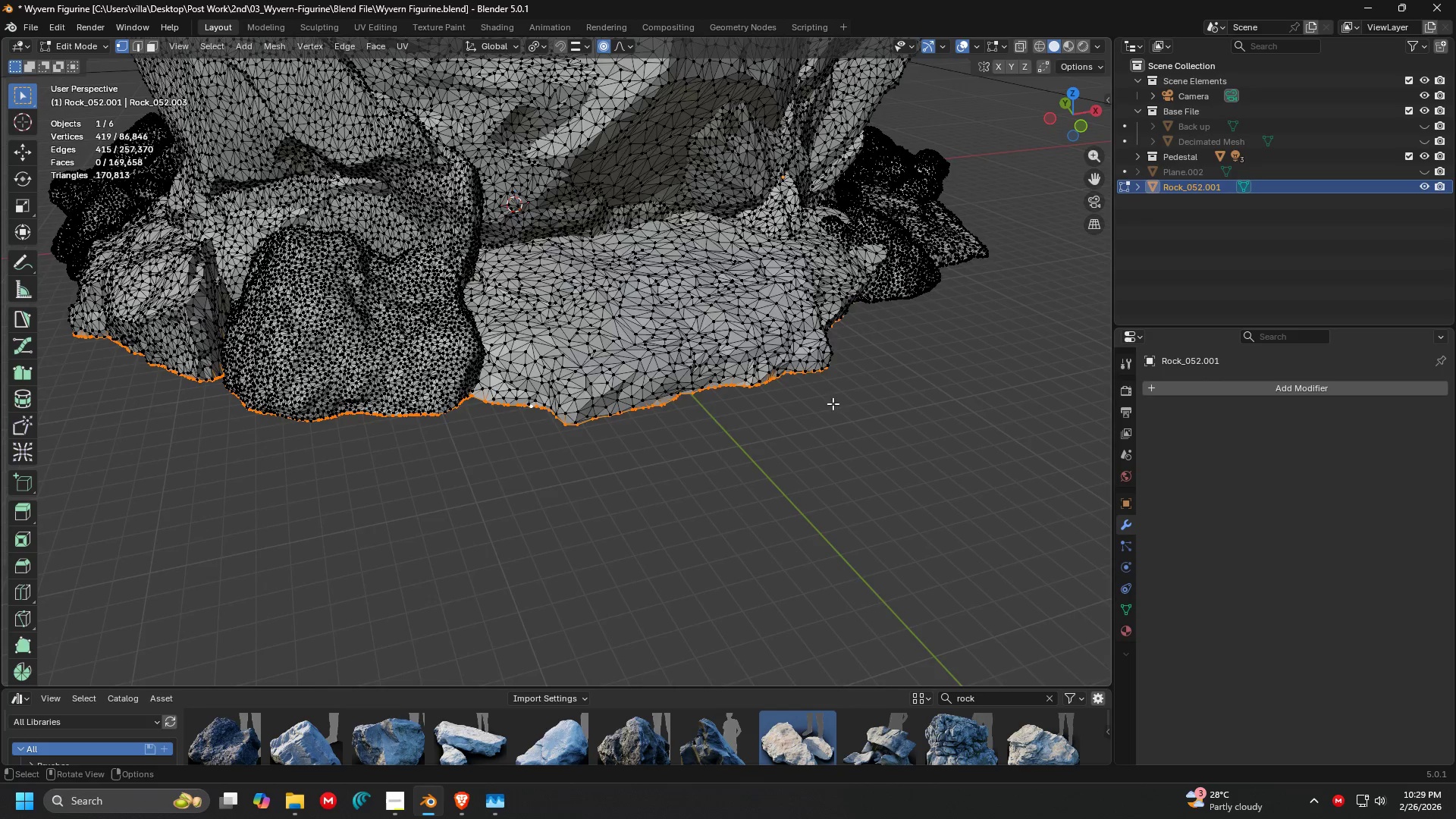 
hold_key(key=ShiftLeft, duration=0.7)
hold_key(key=AltLeft, duration=0.61)
left_click([799, 380])
 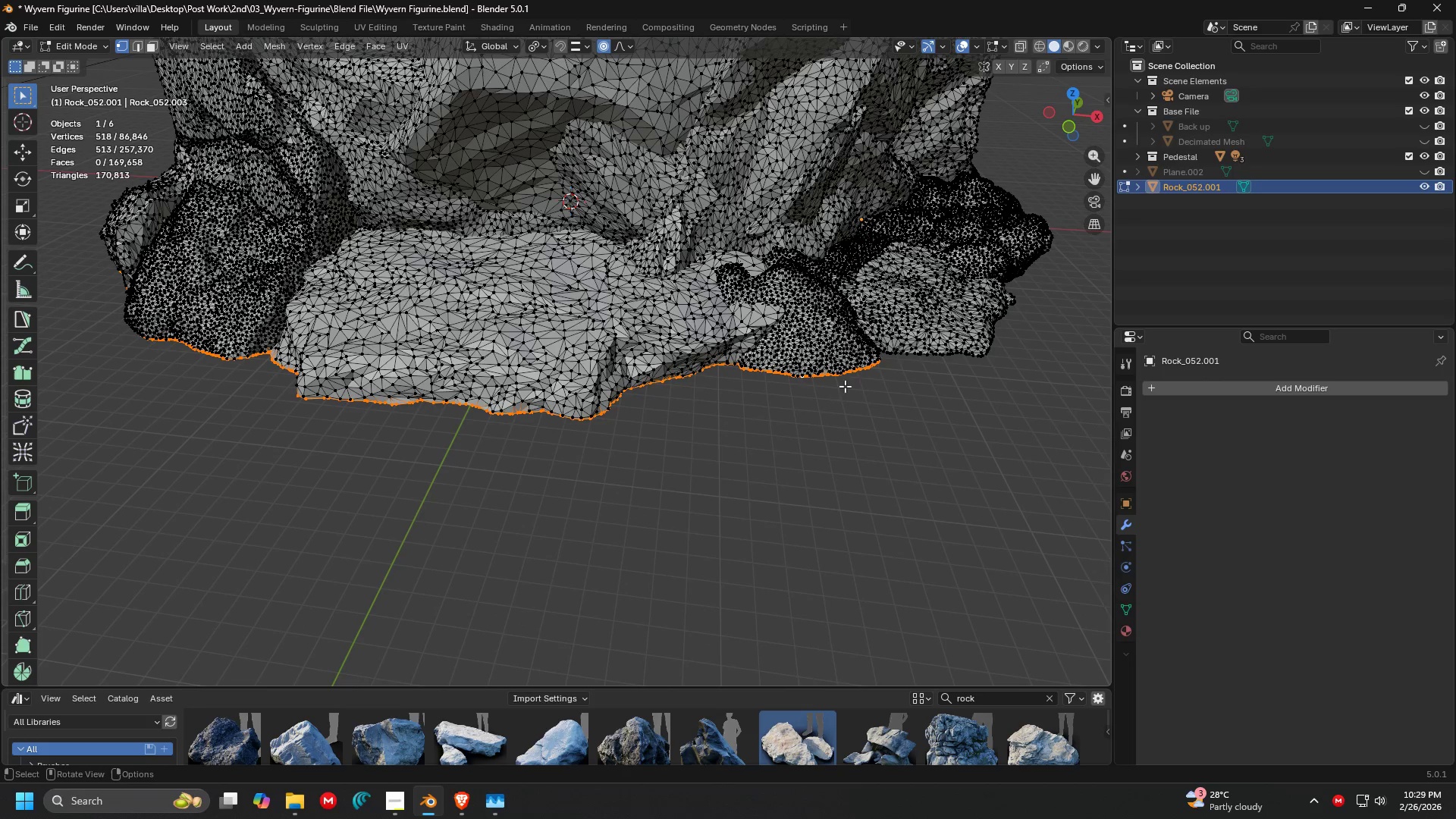 
key(Shift+ShiftLeft)
 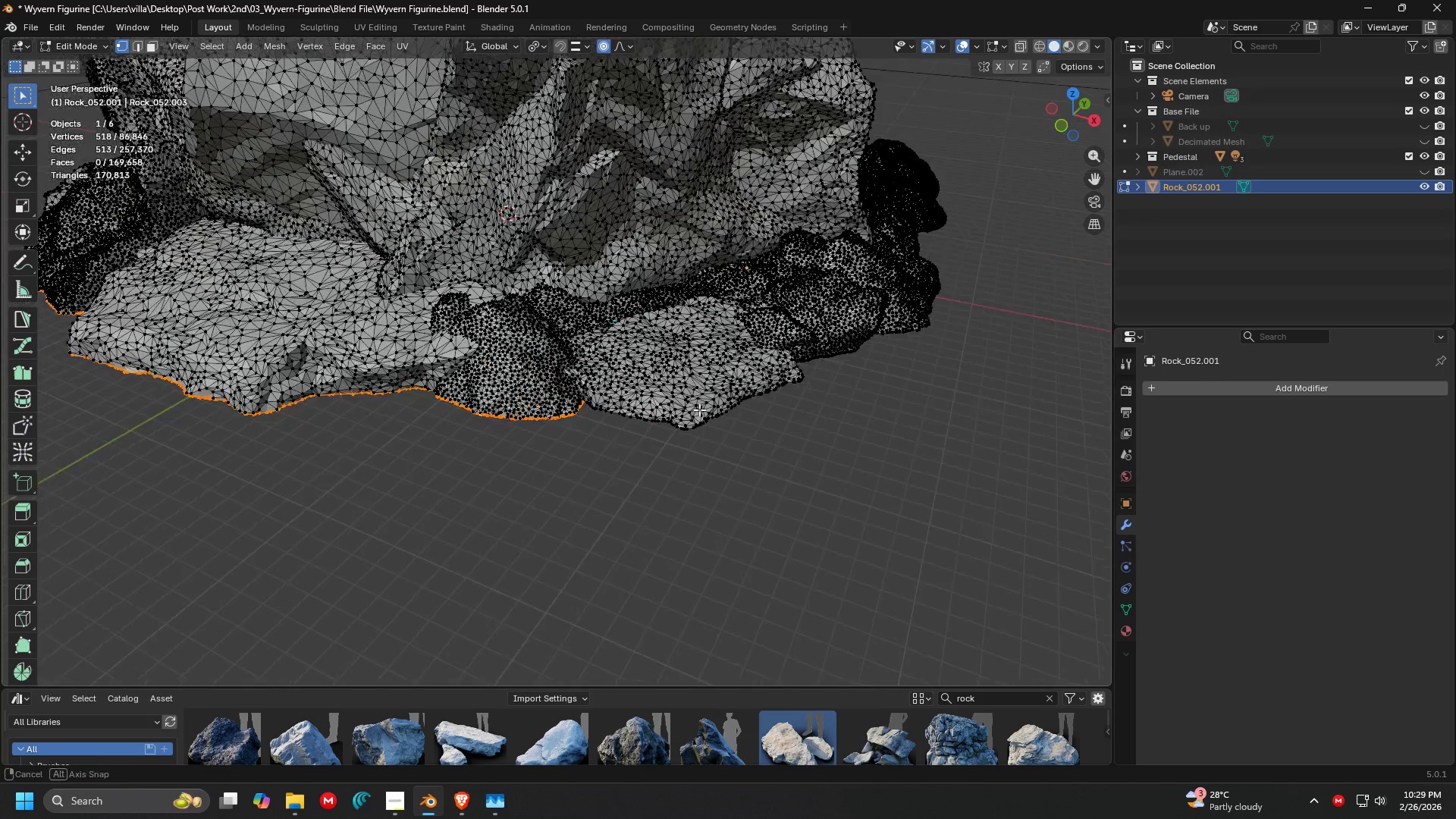 
hold_key(key=ShiftLeft, duration=1.41)
hold_key(key=AltLeft, duration=1.27)
left_click([546, 431])
 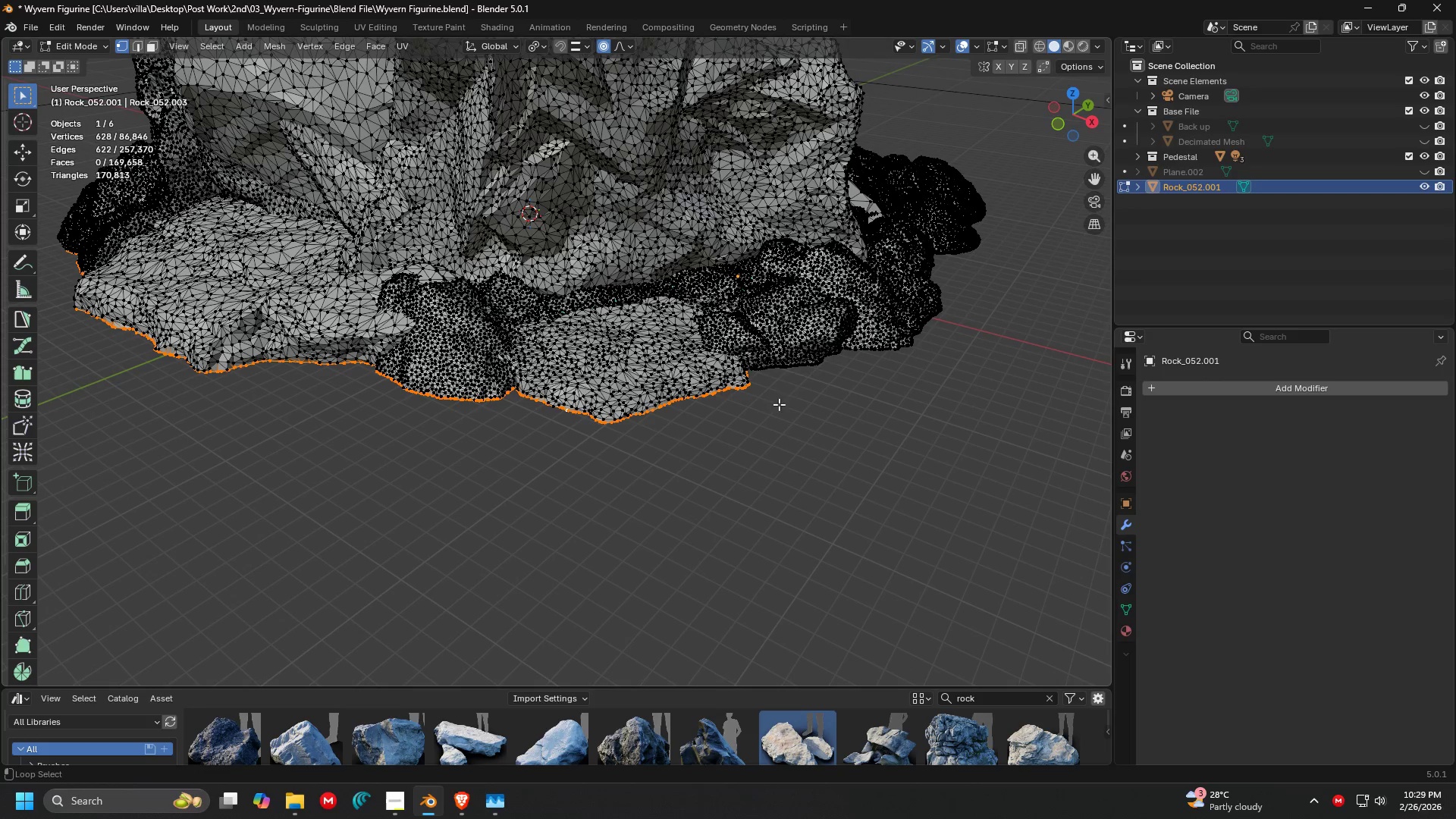 
left_click([788, 380])
 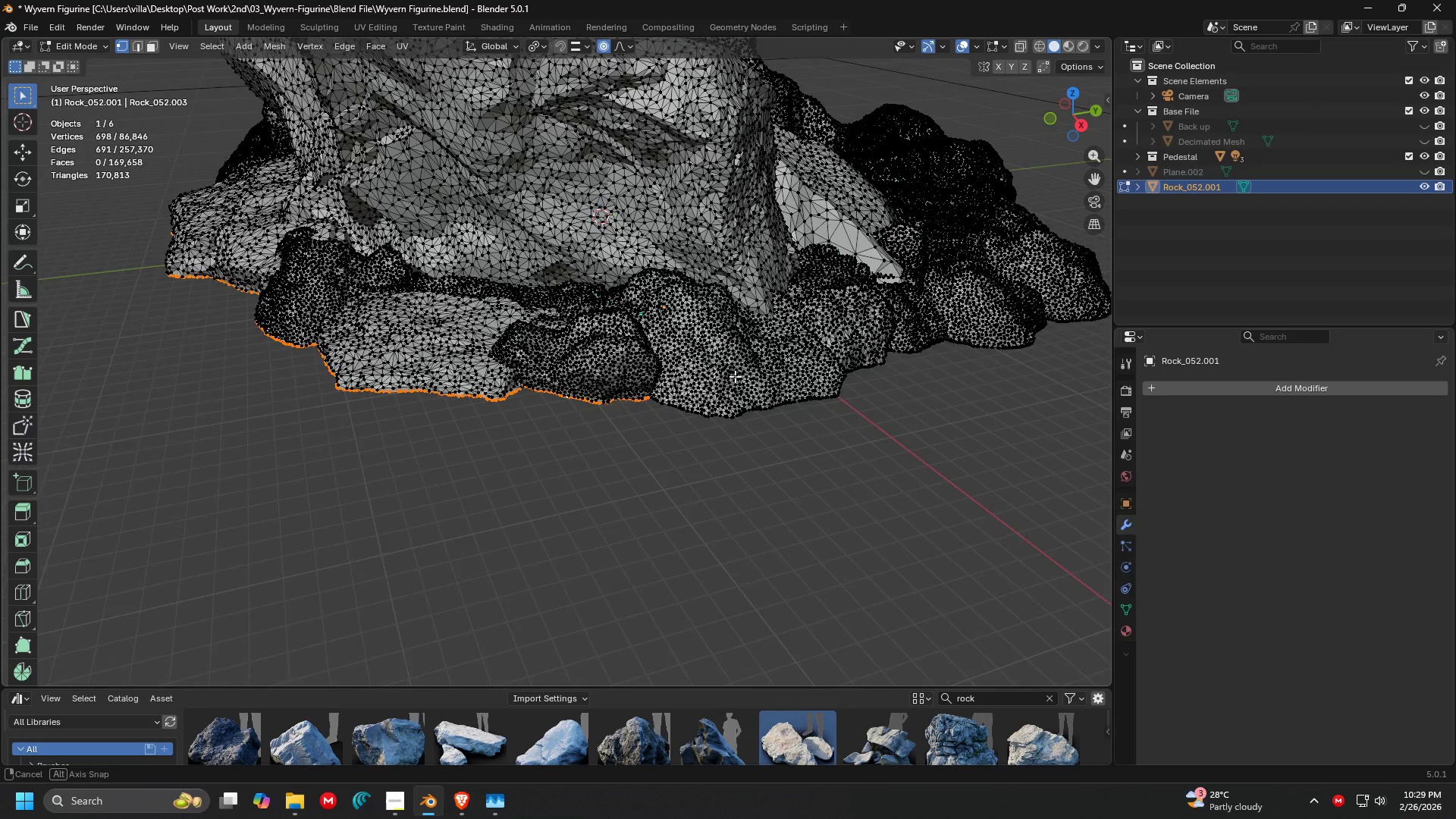 
hold_key(key=ShiftLeft, duration=1.38)
hold_key(key=AltLeft, duration=1.26)
left_click([641, 419])
 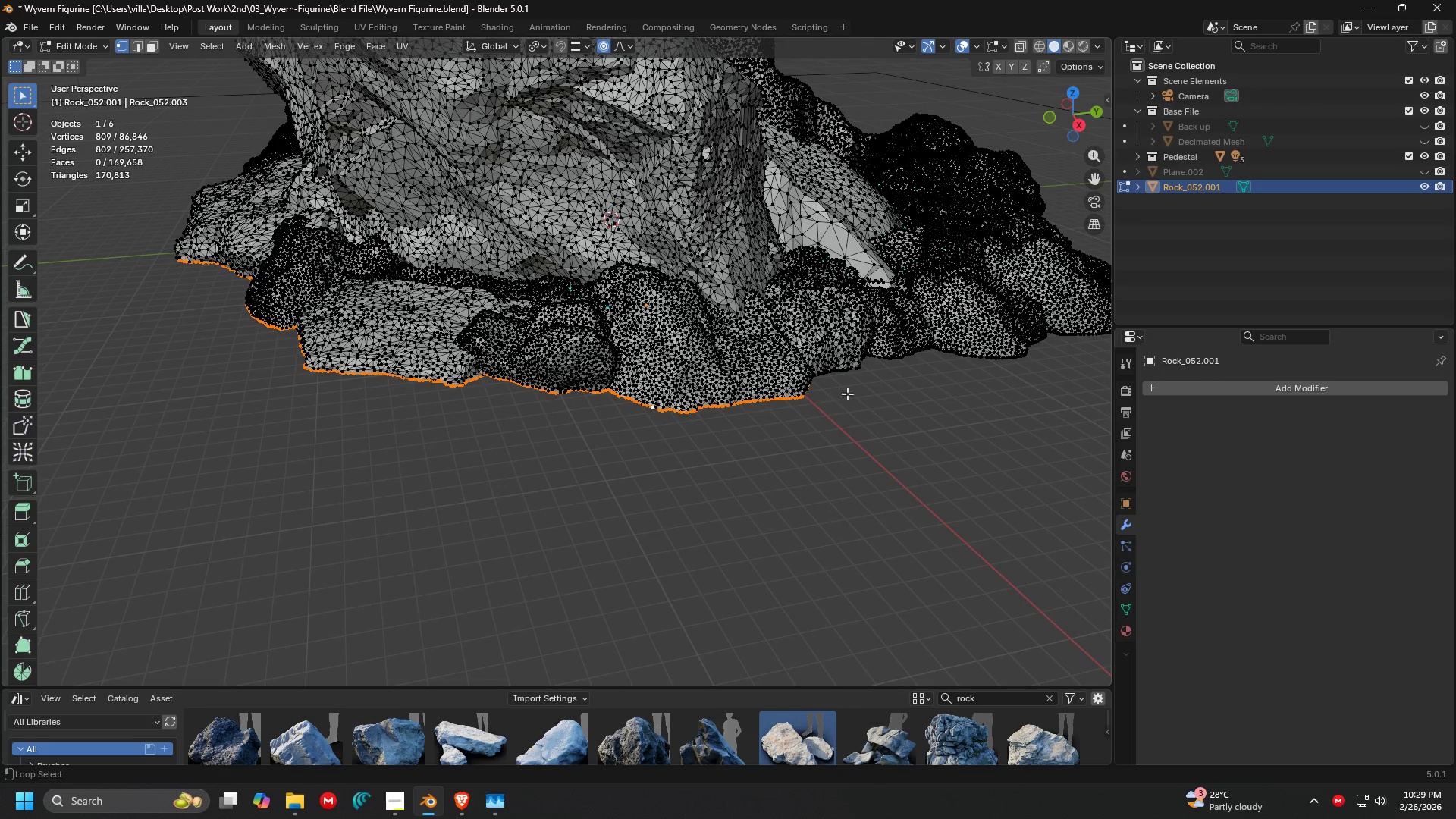 
left_click([858, 387])
 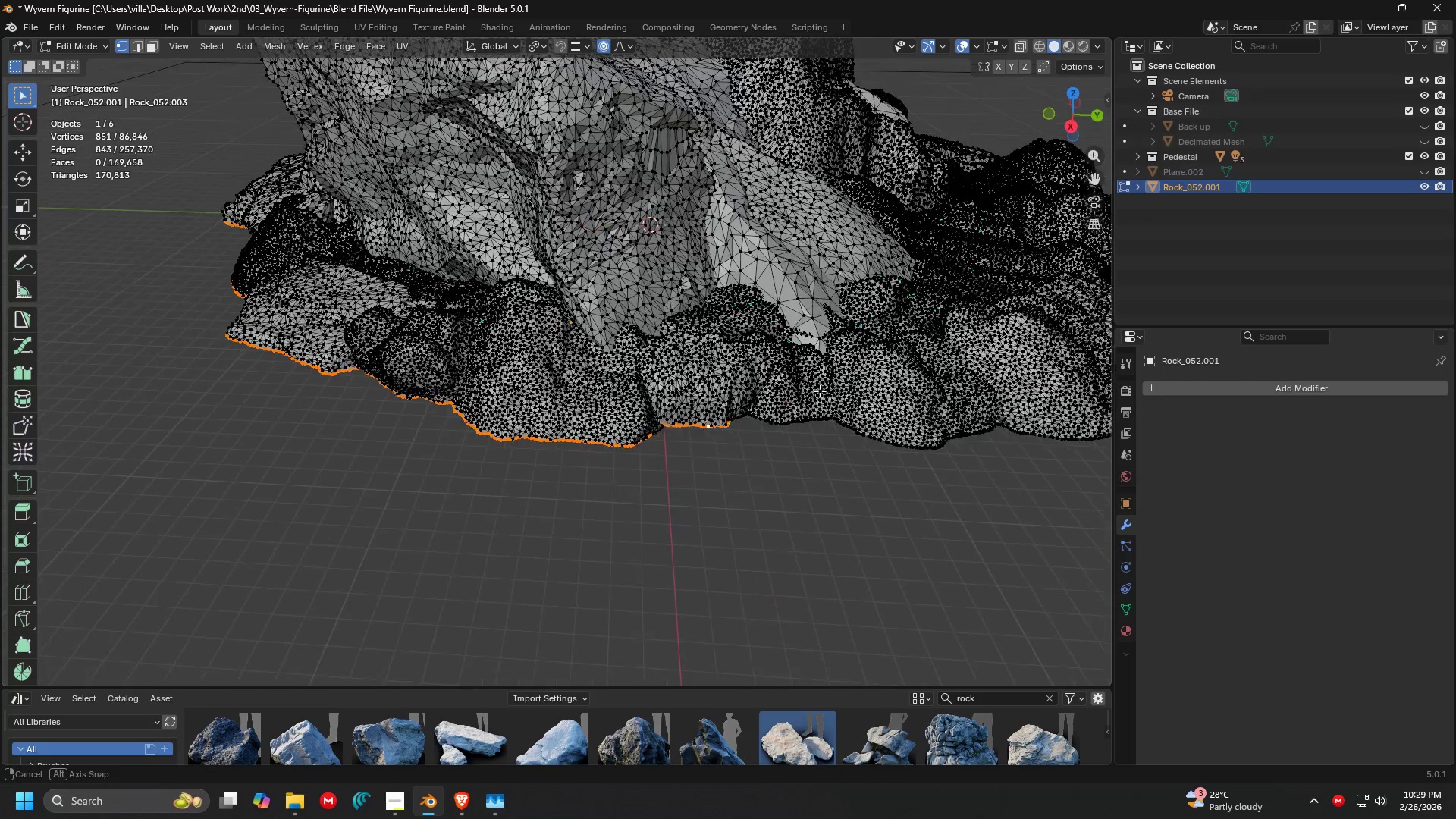 
hold_key(key=ShiftLeft, duration=0.36)
 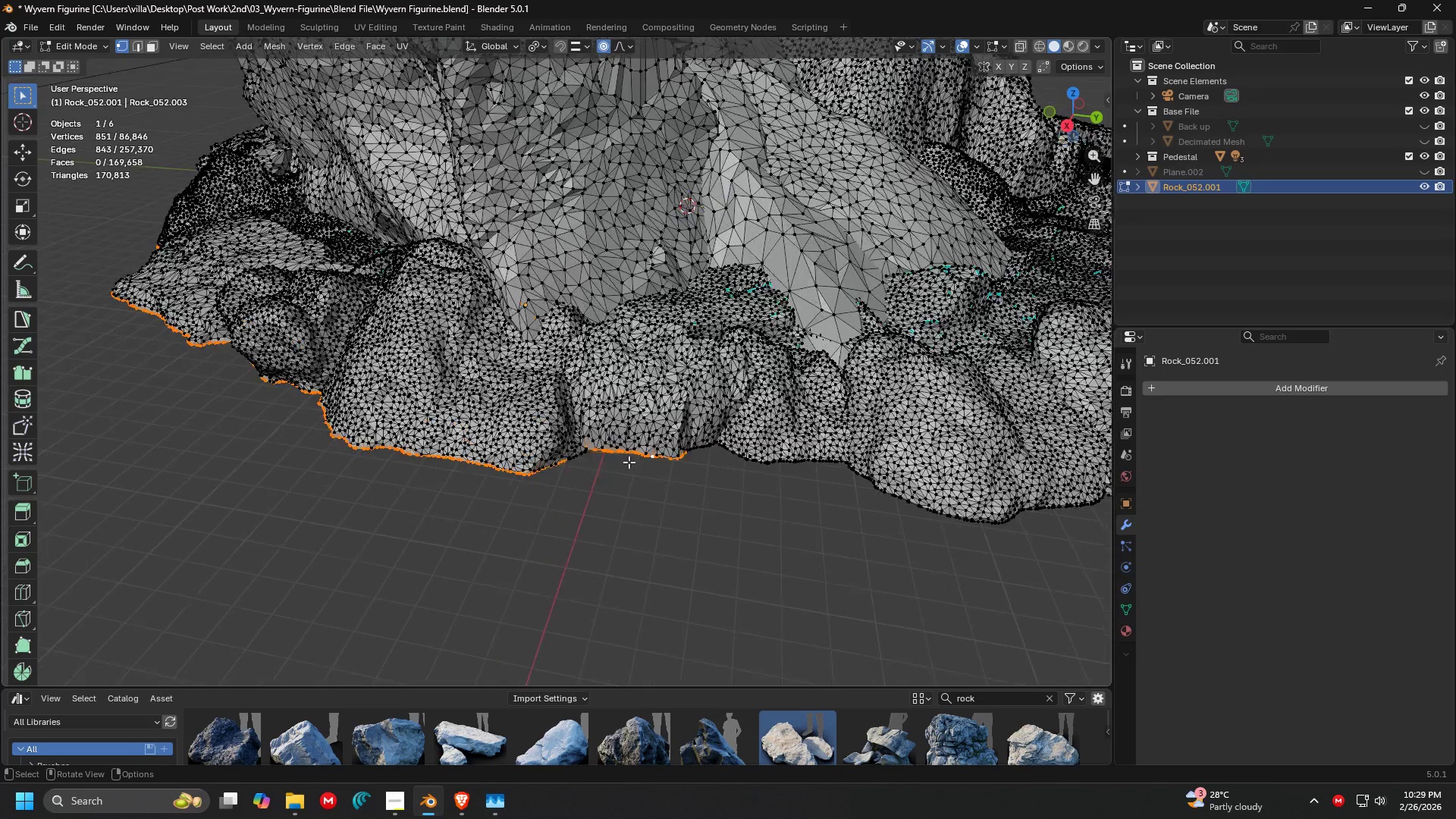 
key(Alt+Shift+AltLeft)
 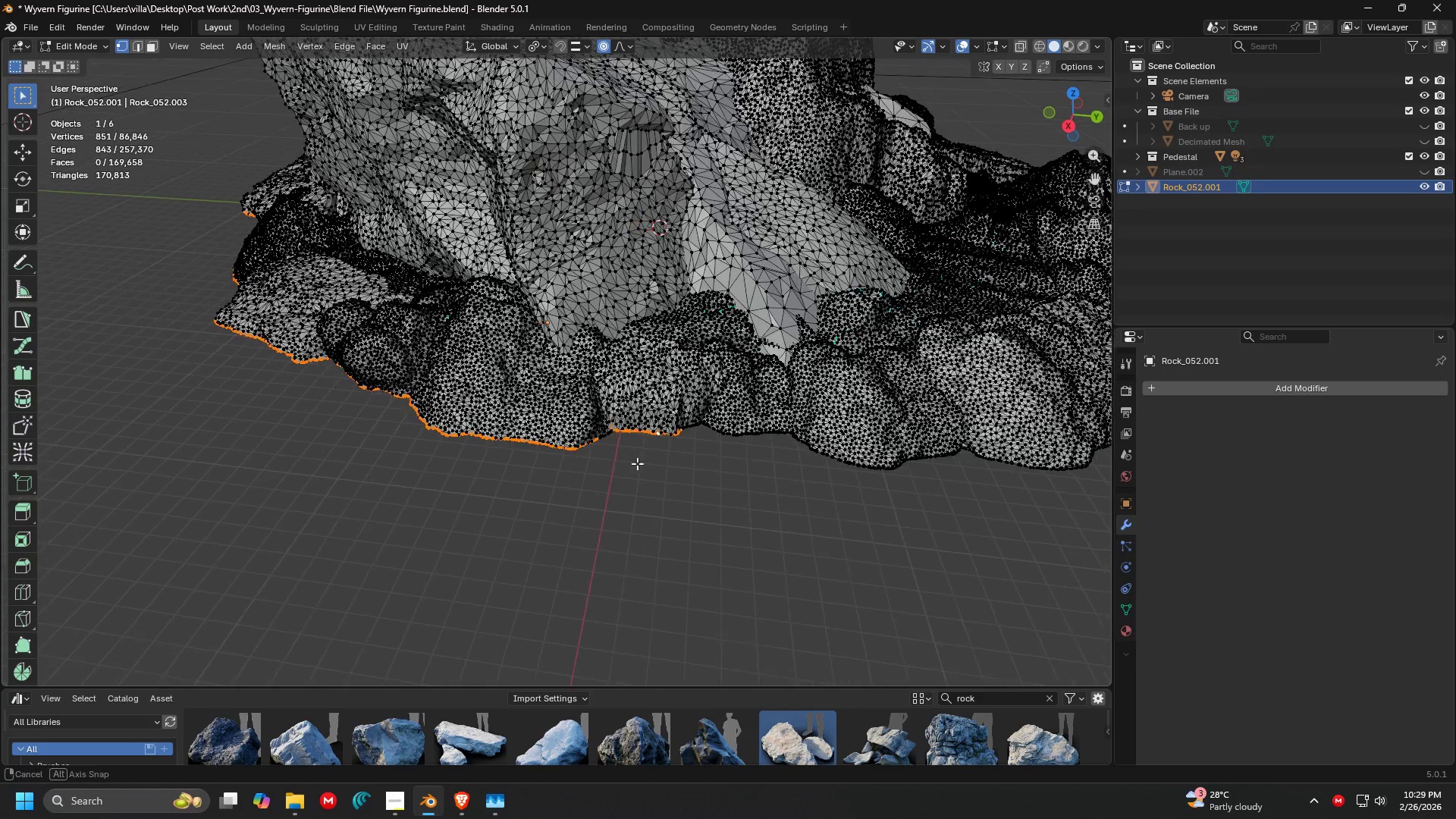 
hold_key(key=ShiftLeft, duration=0.73)
 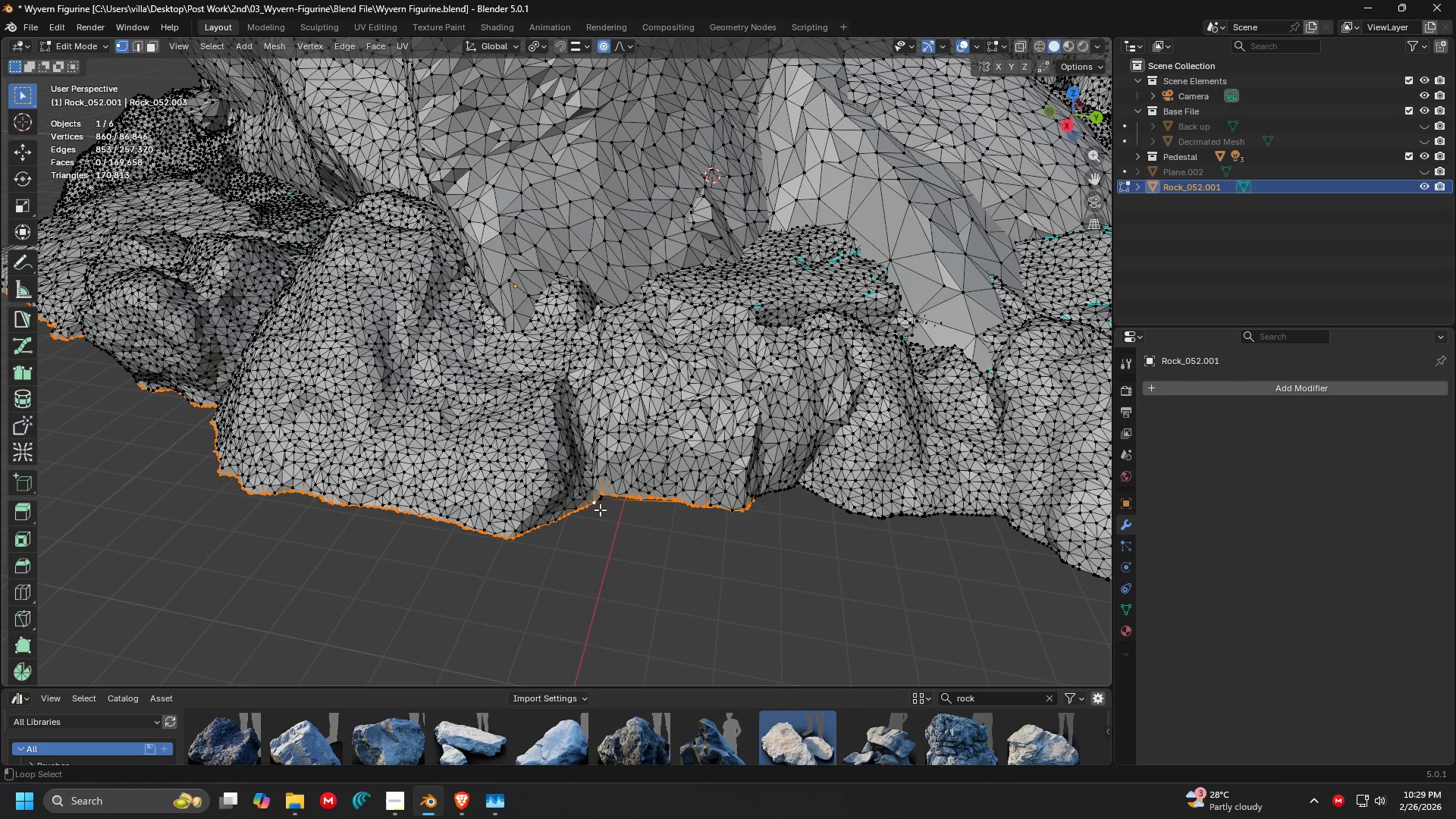 
hold_key(key=AltLeft, duration=0.53)
 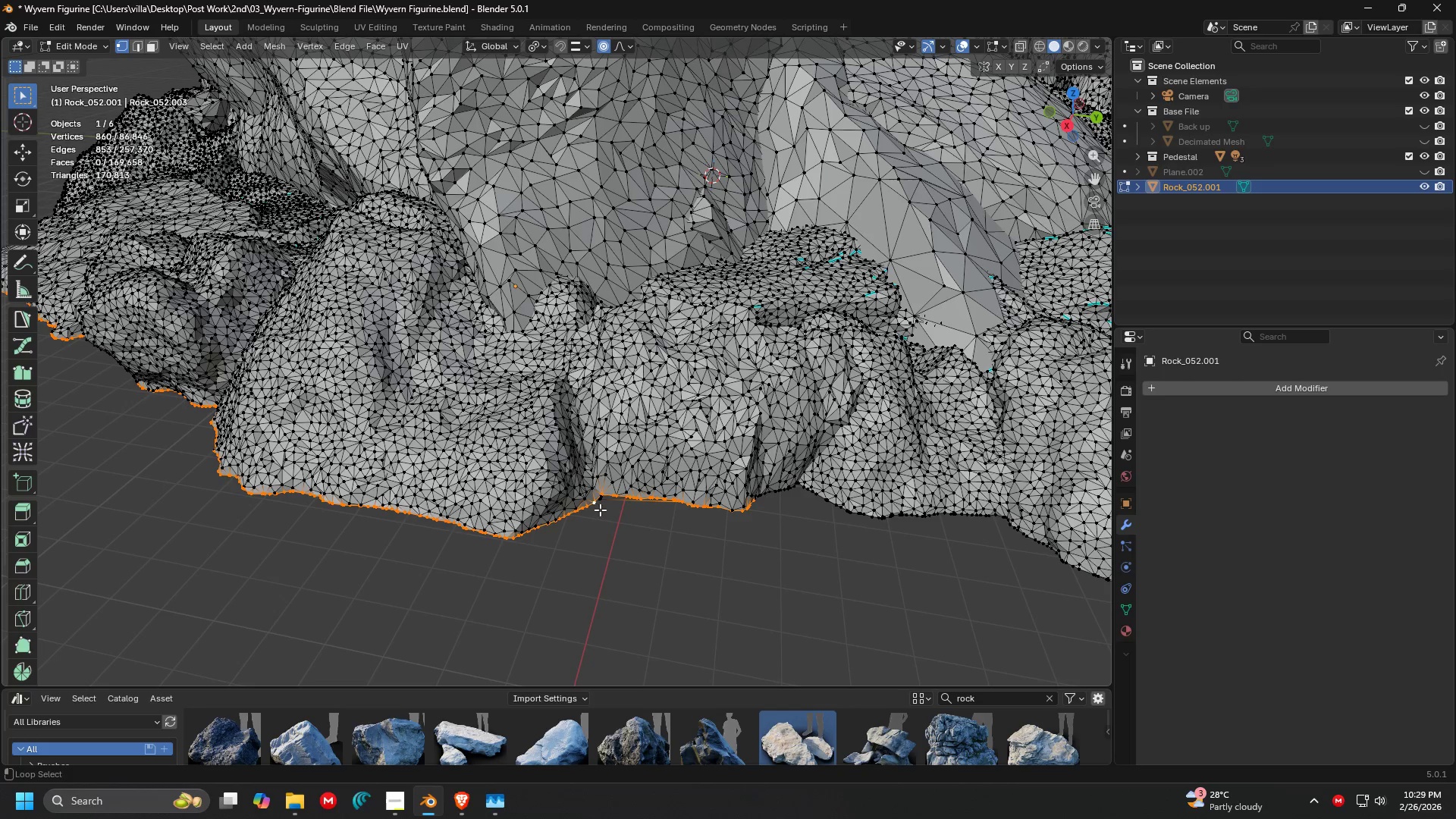 
scroll: coordinate [626, 461], scroll_direction: up, amount: 2.0
 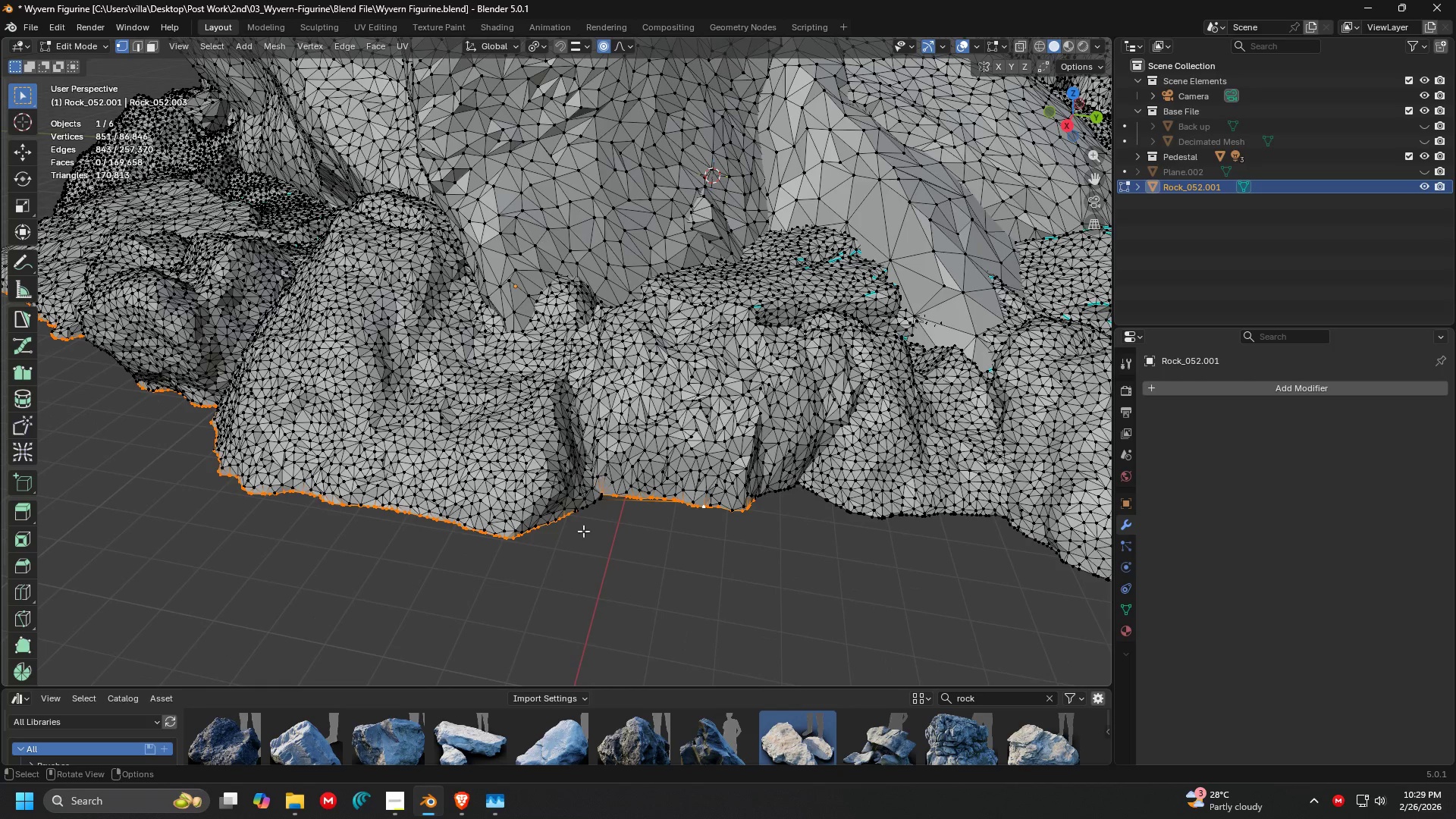 
left_click([589, 519])
 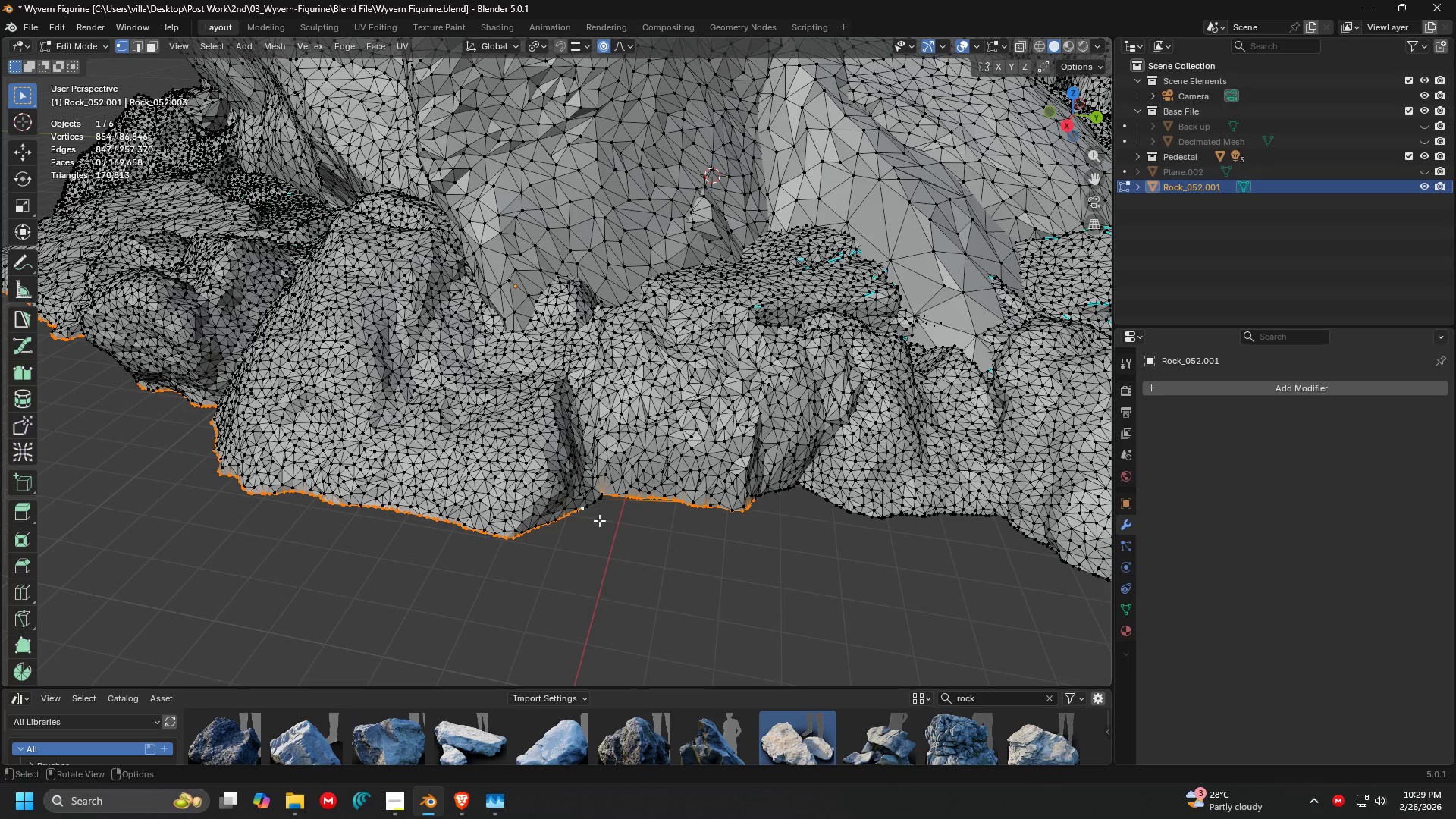 
hold_key(key=ShiftLeft, duration=0.66)
hold_key(key=AltLeft, duration=0.59)
left_click([600, 510])
 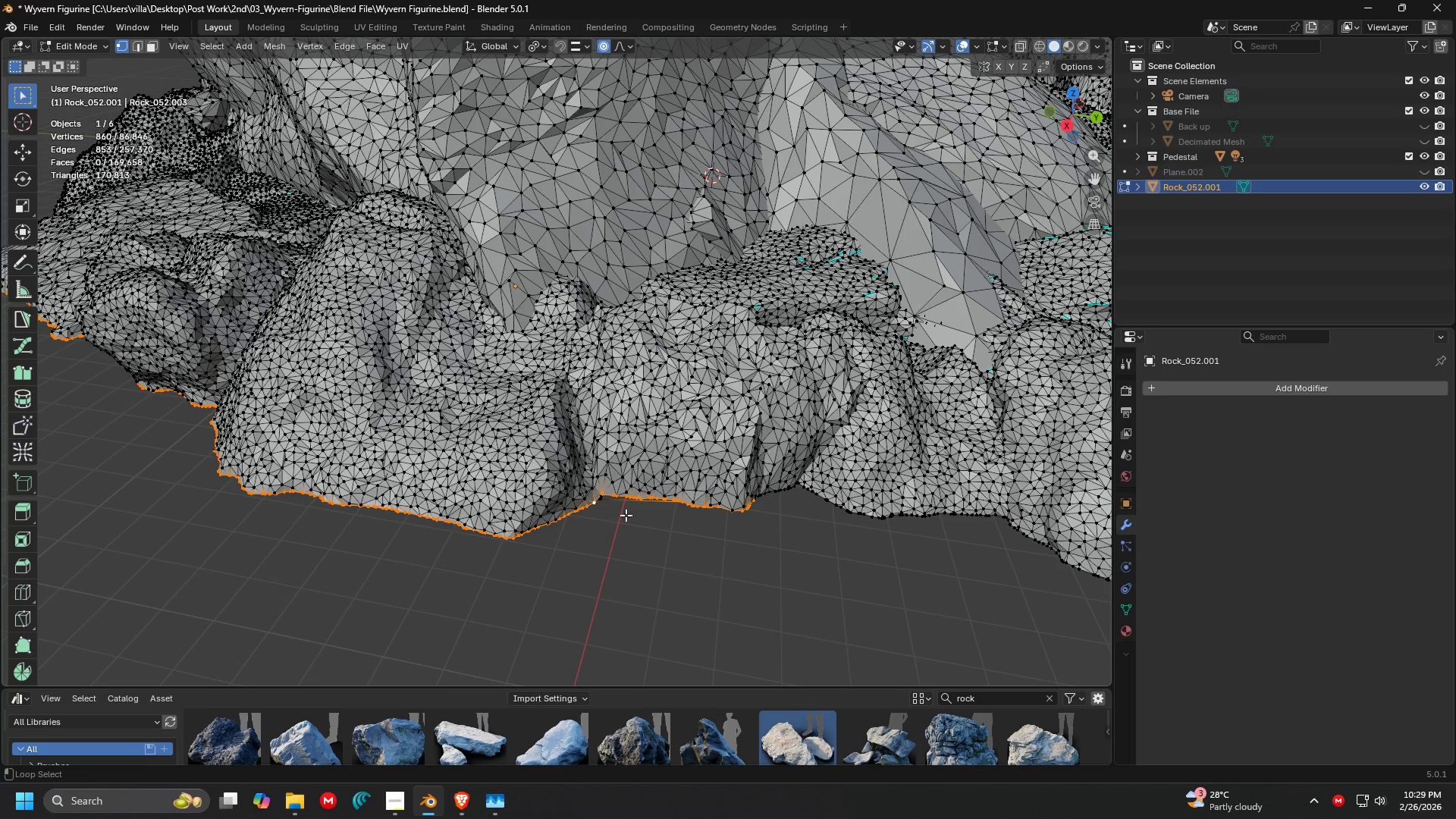 
hold_key(key=ShiftLeft, duration=0.5)
 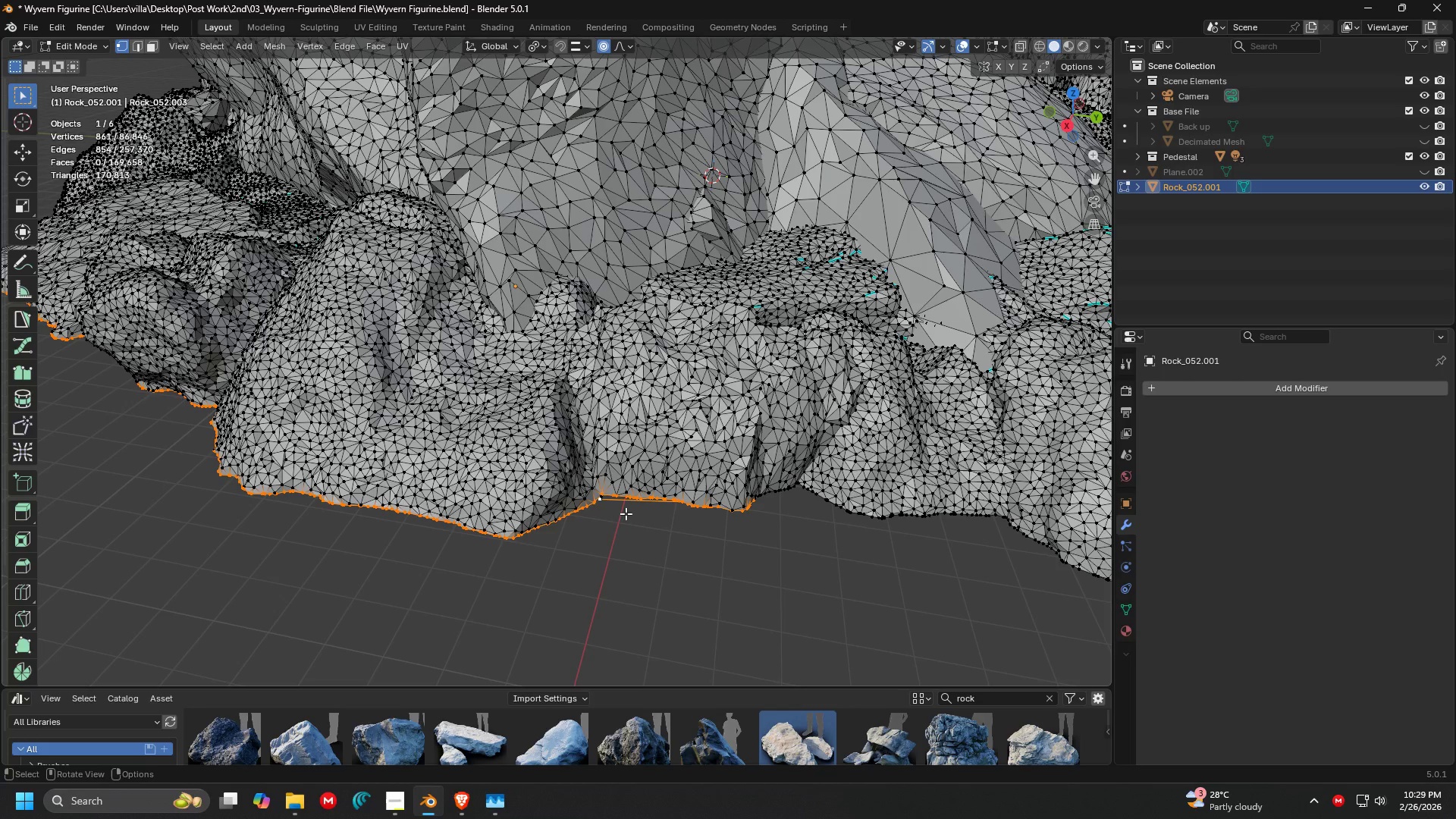 
key(Alt+Shift+AltLeft)
 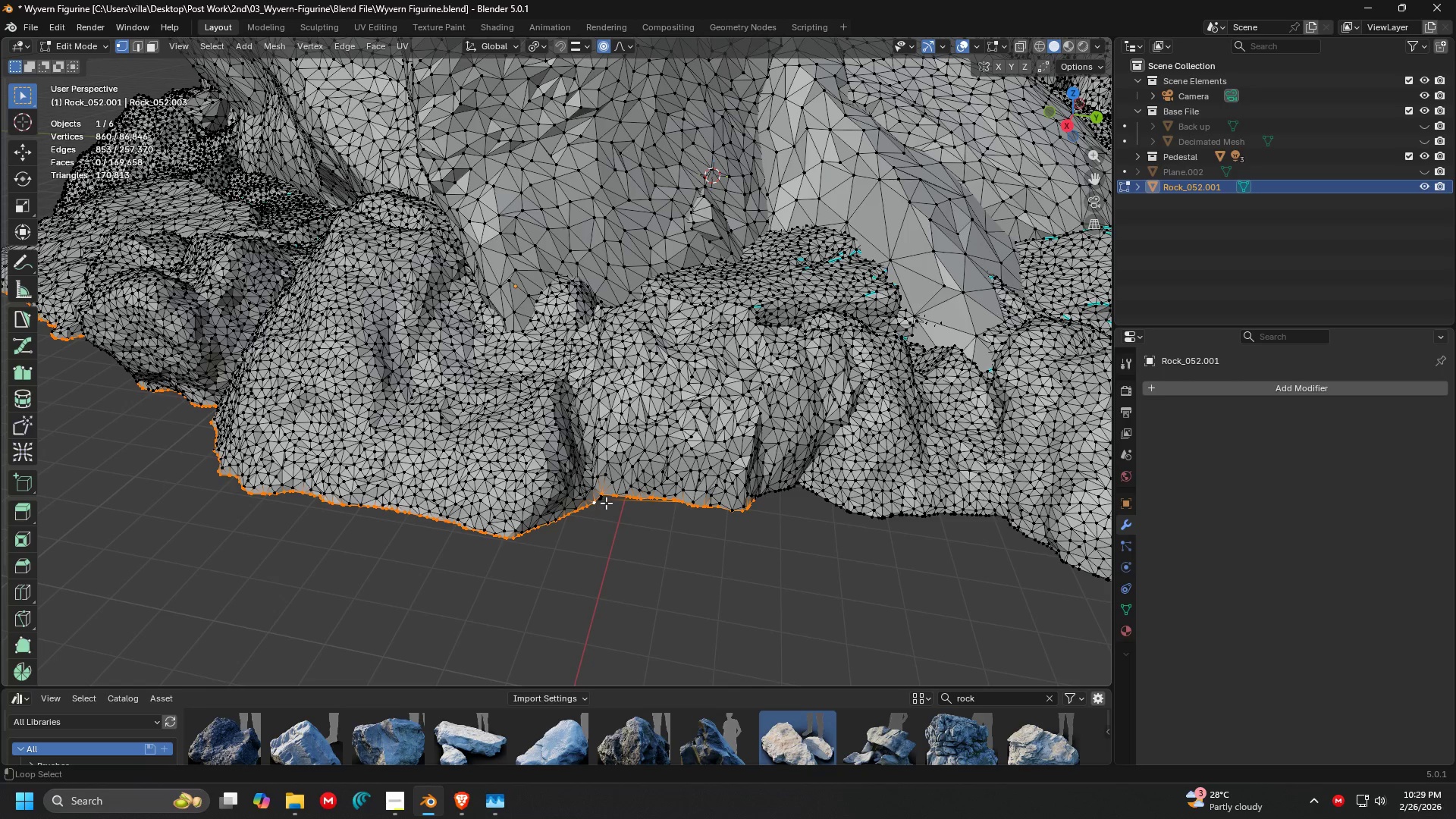 
left_click([606, 503])
 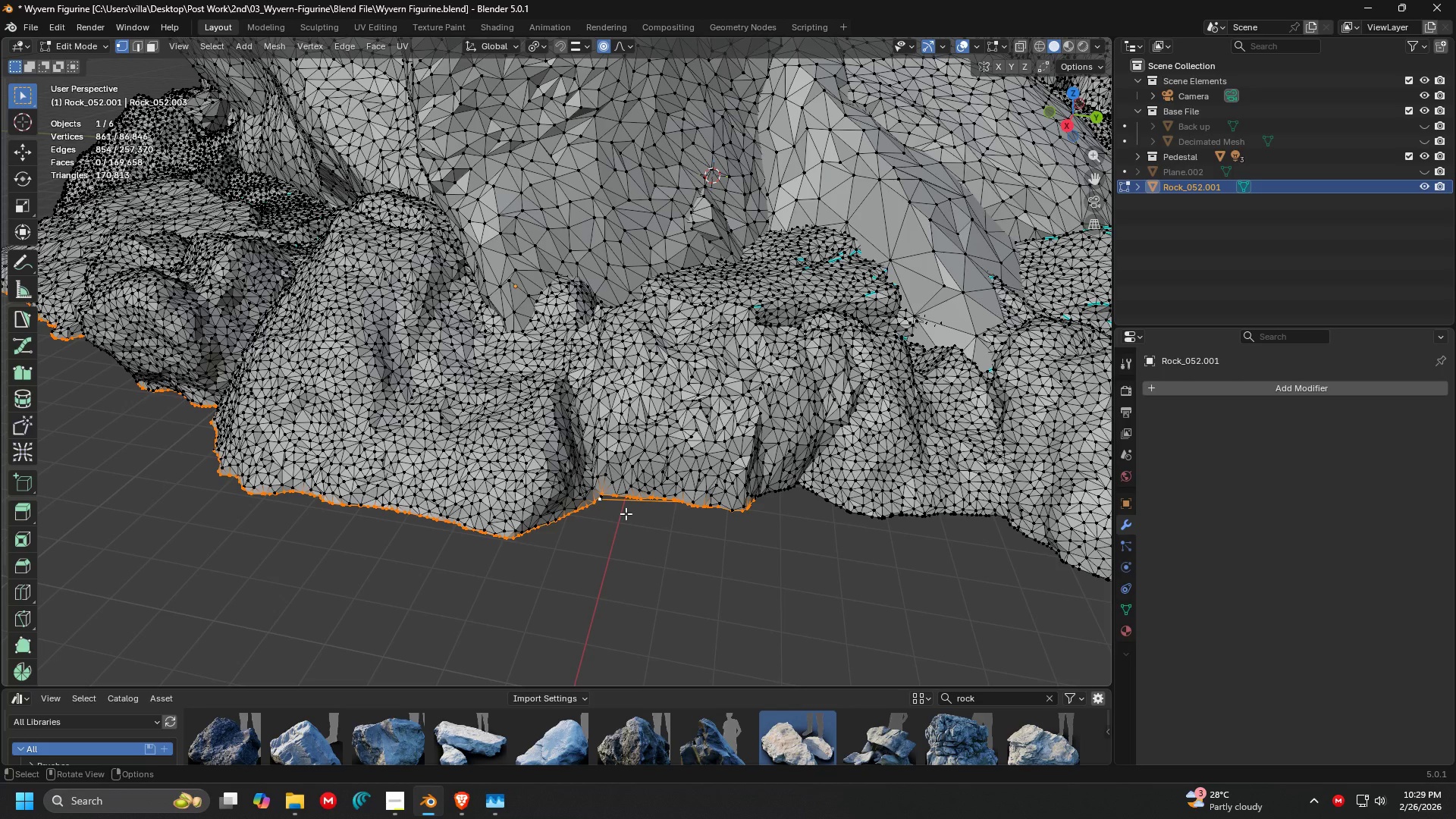 
left_click([626, 513])
 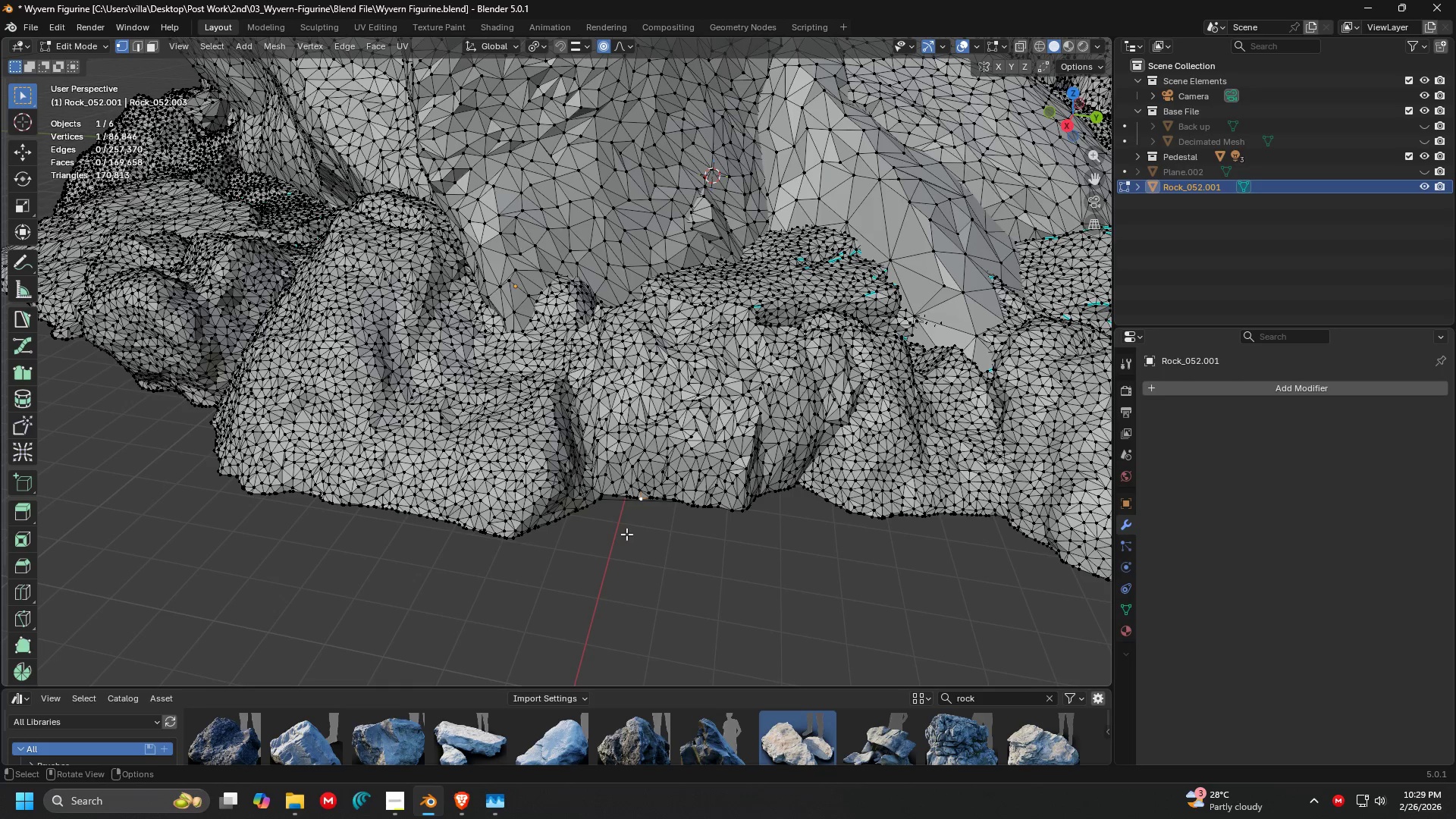 
type(am)
 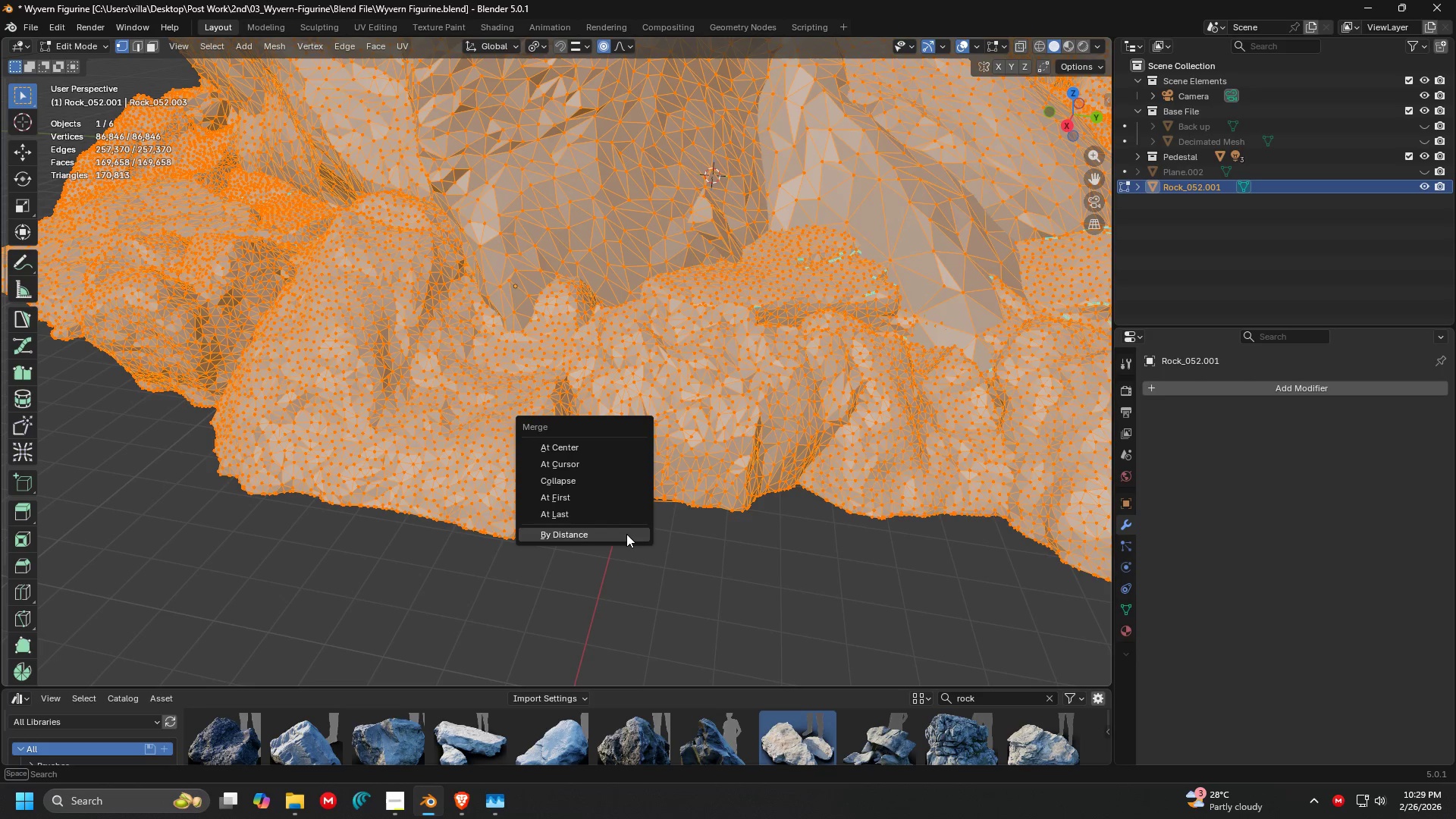 
left_click([626, 534])
 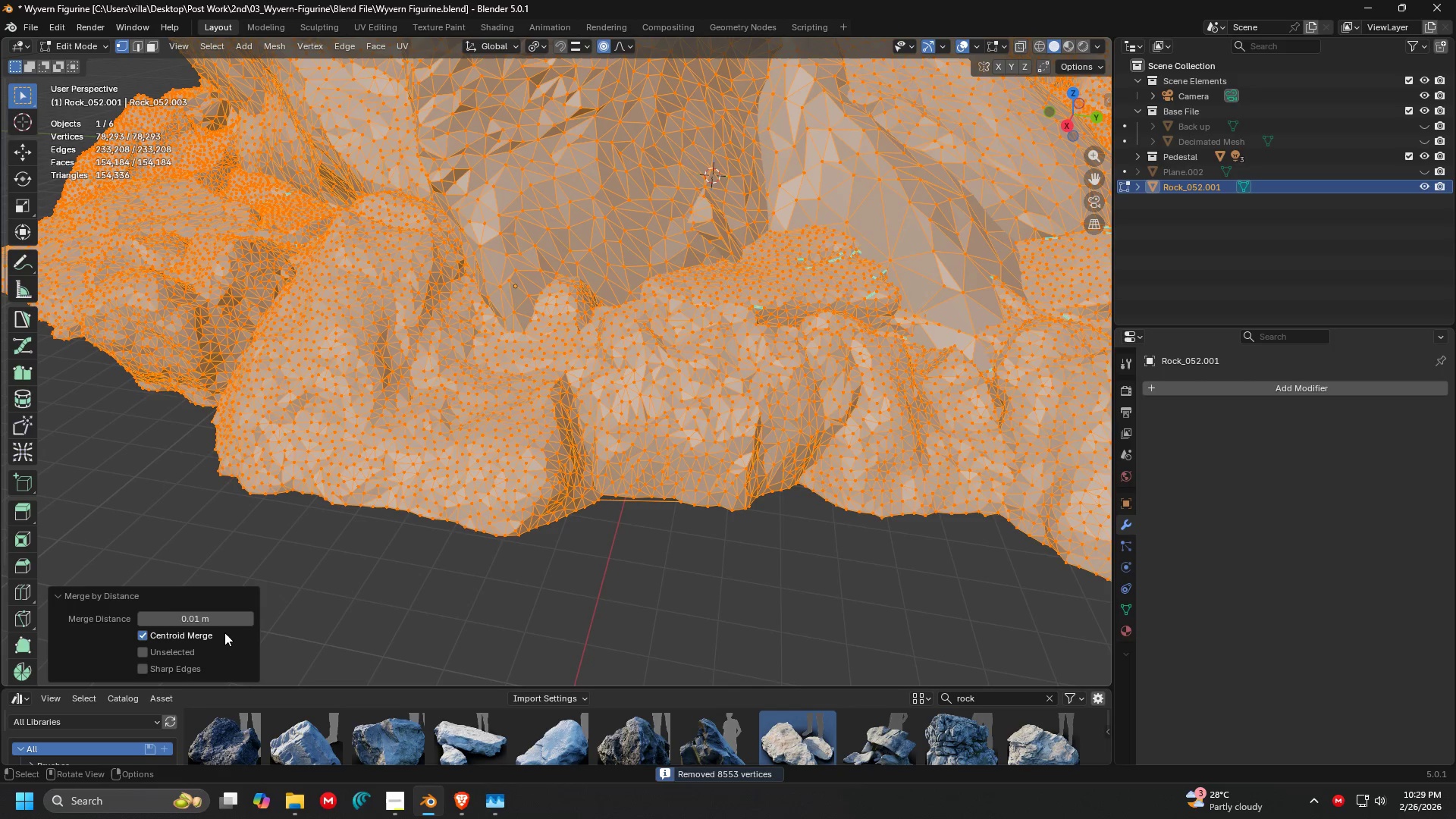 
left_click([219, 617])
 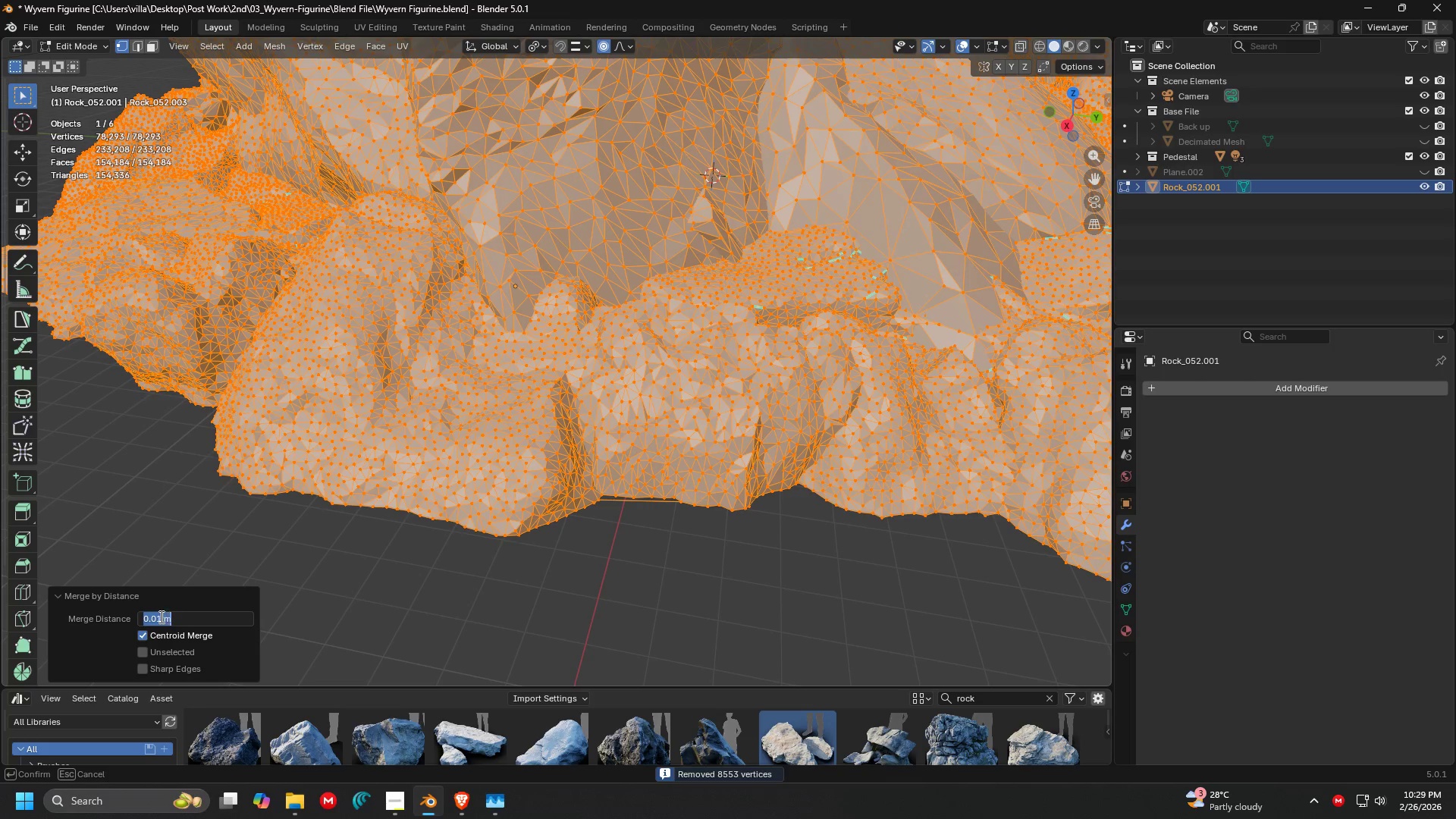 
left_click([155, 616])
 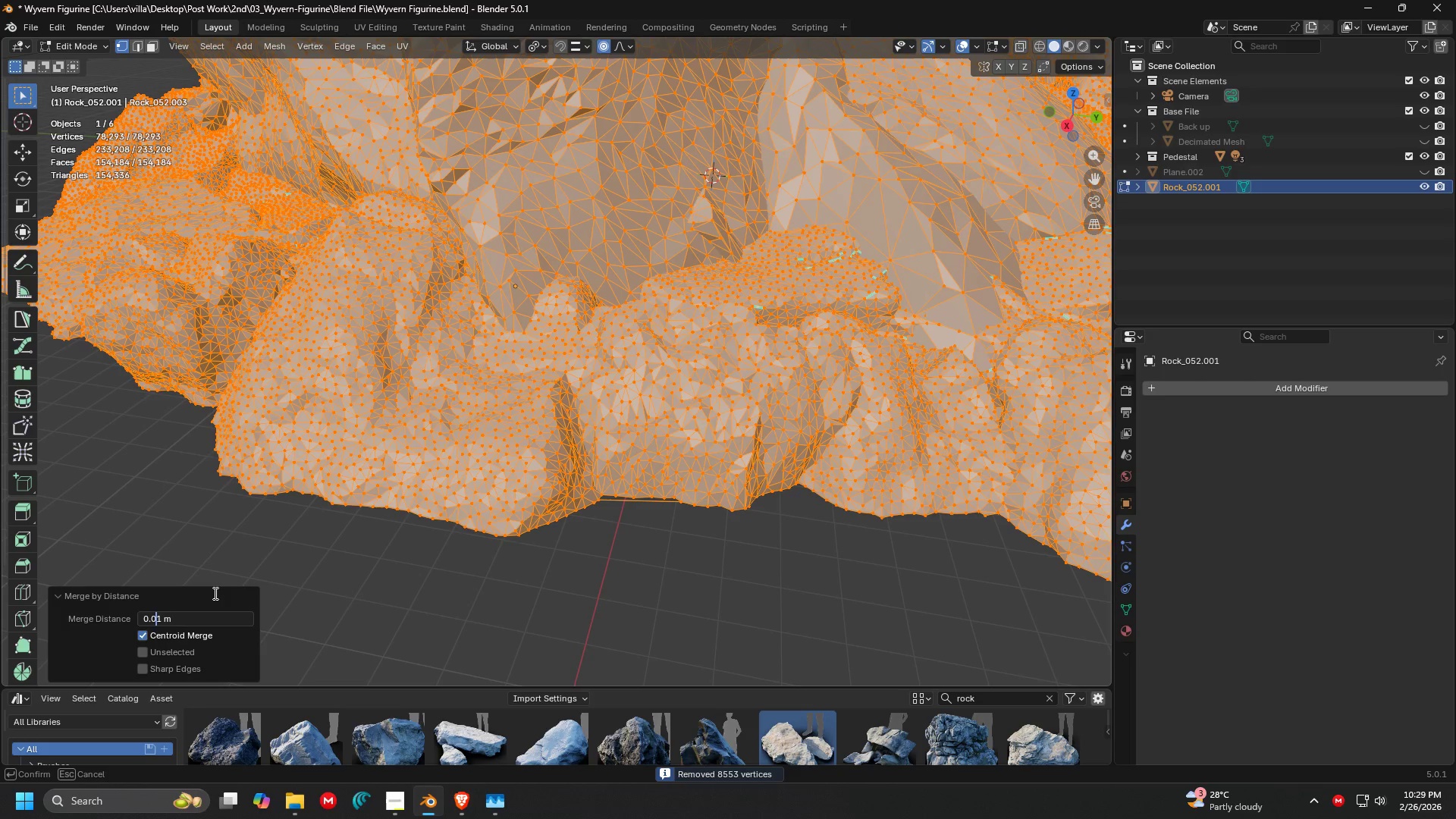 
key(0)
 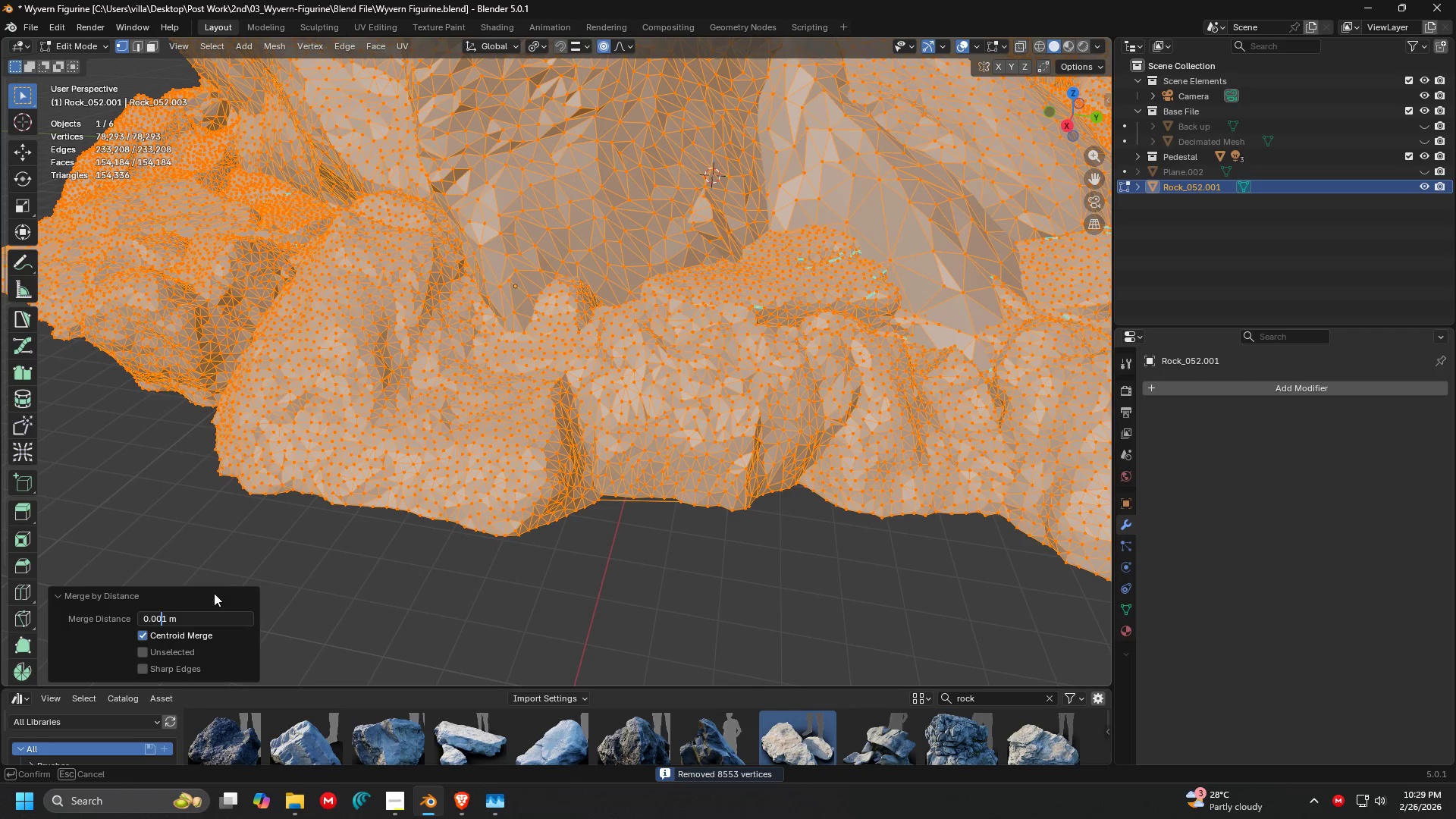 
key(Enter)
 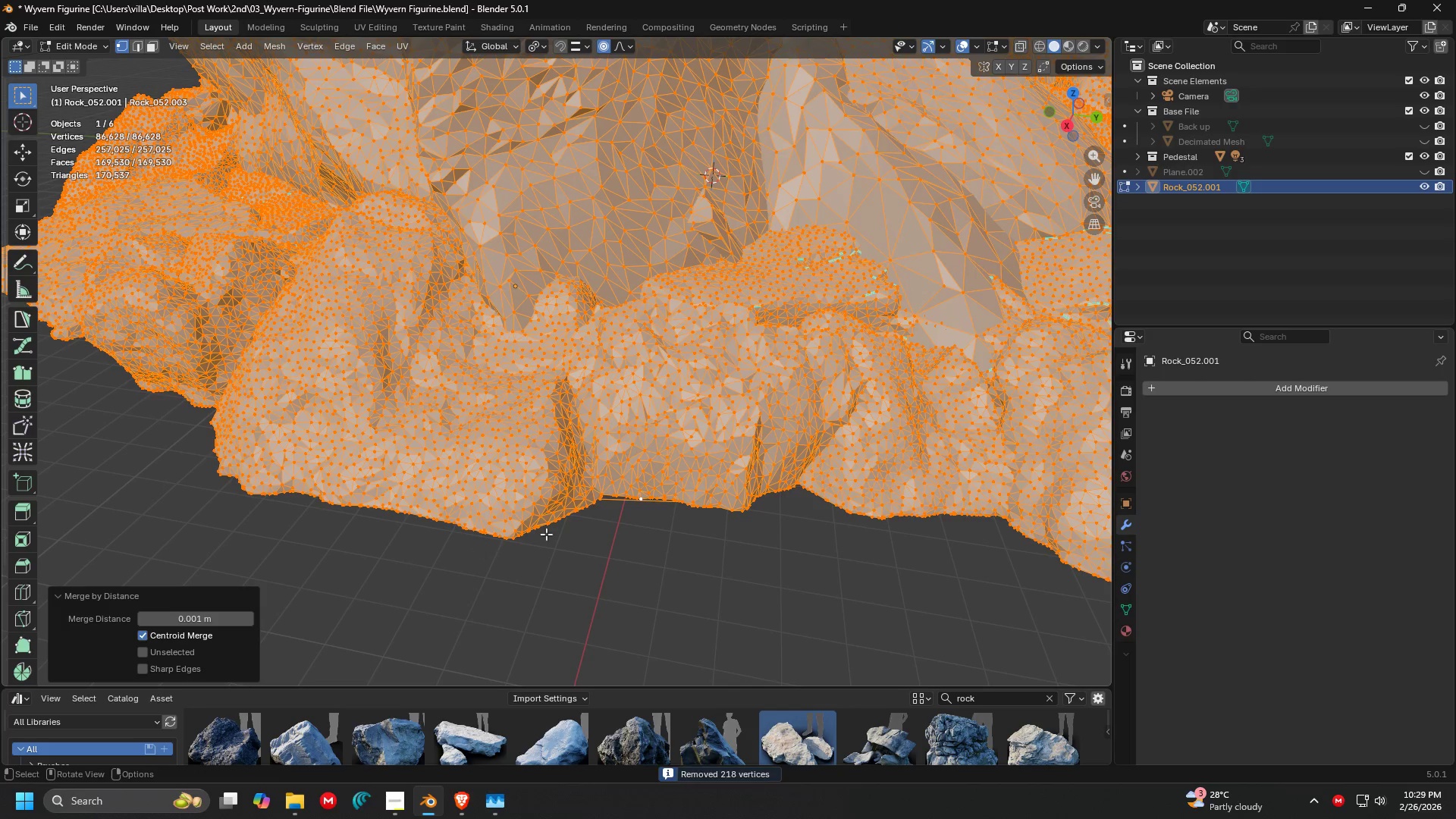 
left_click([558, 538])
 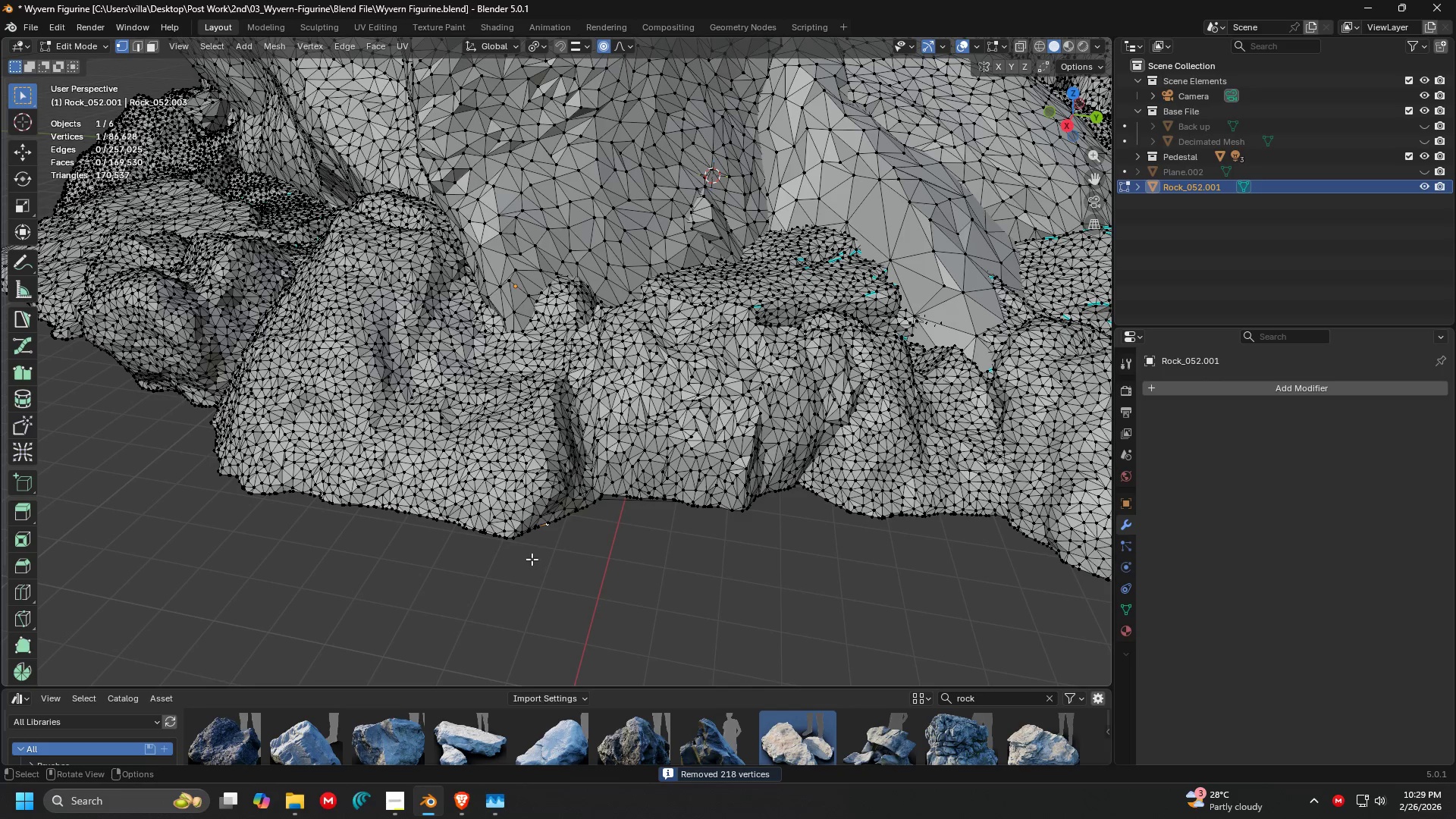 
hold_key(key=AltLeft, duration=1.88)
hold_key(key=ShiftLeft, duration=1.08)
left_click([620, 511])
 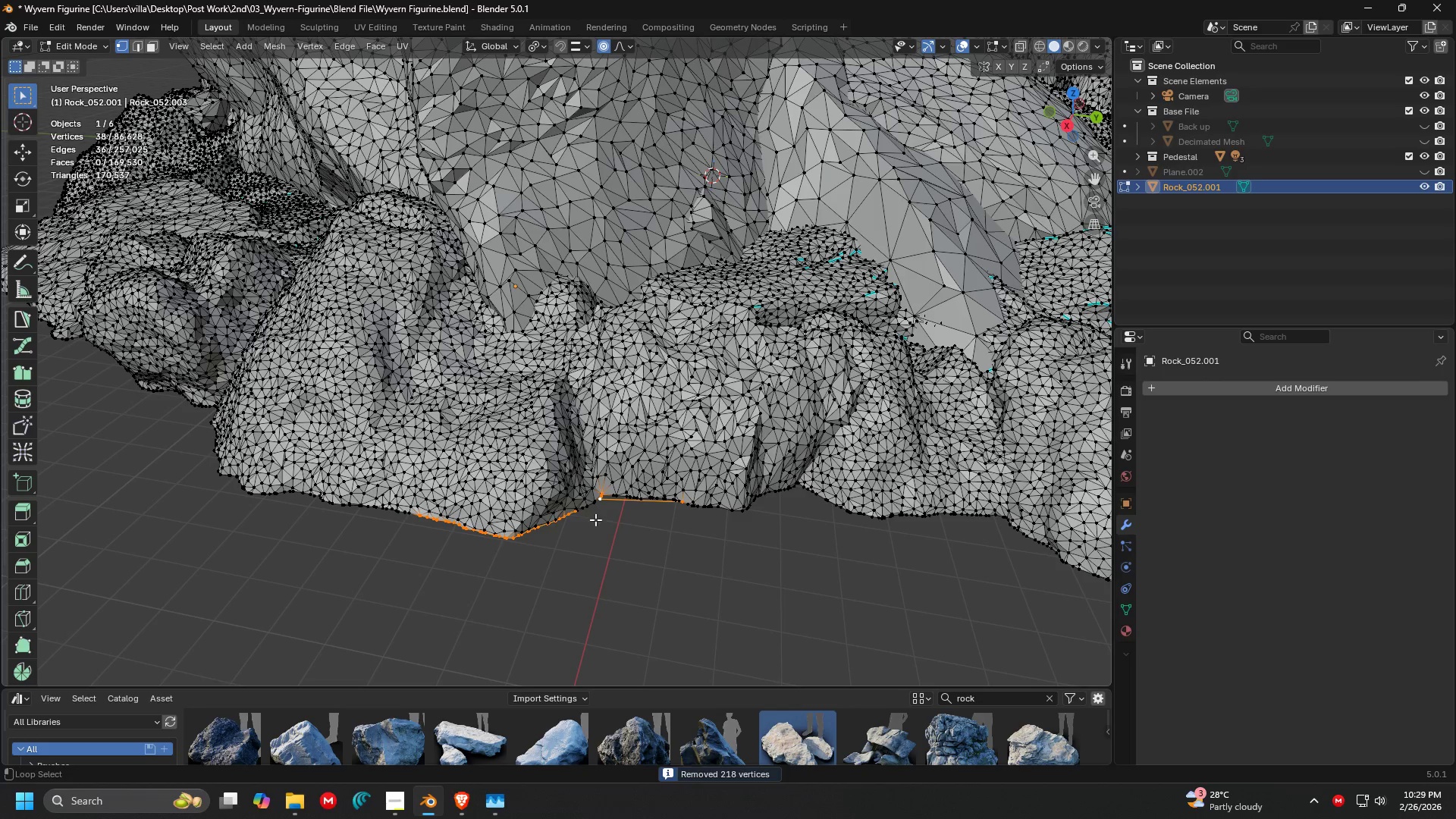 
hold_key(key=ShiftLeft, duration=0.88)
scroll: coordinate [680, 554], scroll_direction: up, amount: 3.0
 